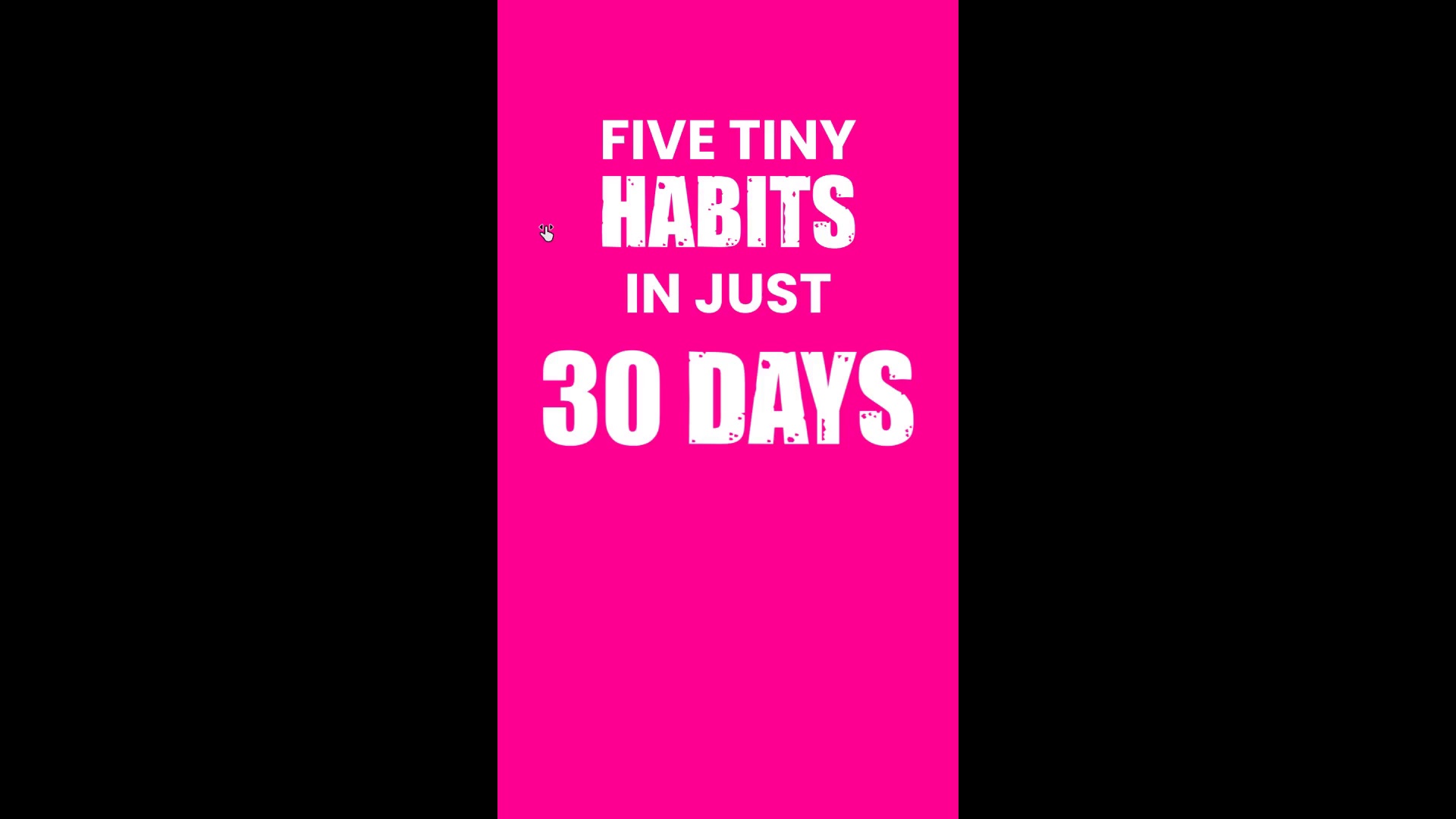 
hold_key(key=ControlLeft, duration=1.5)
 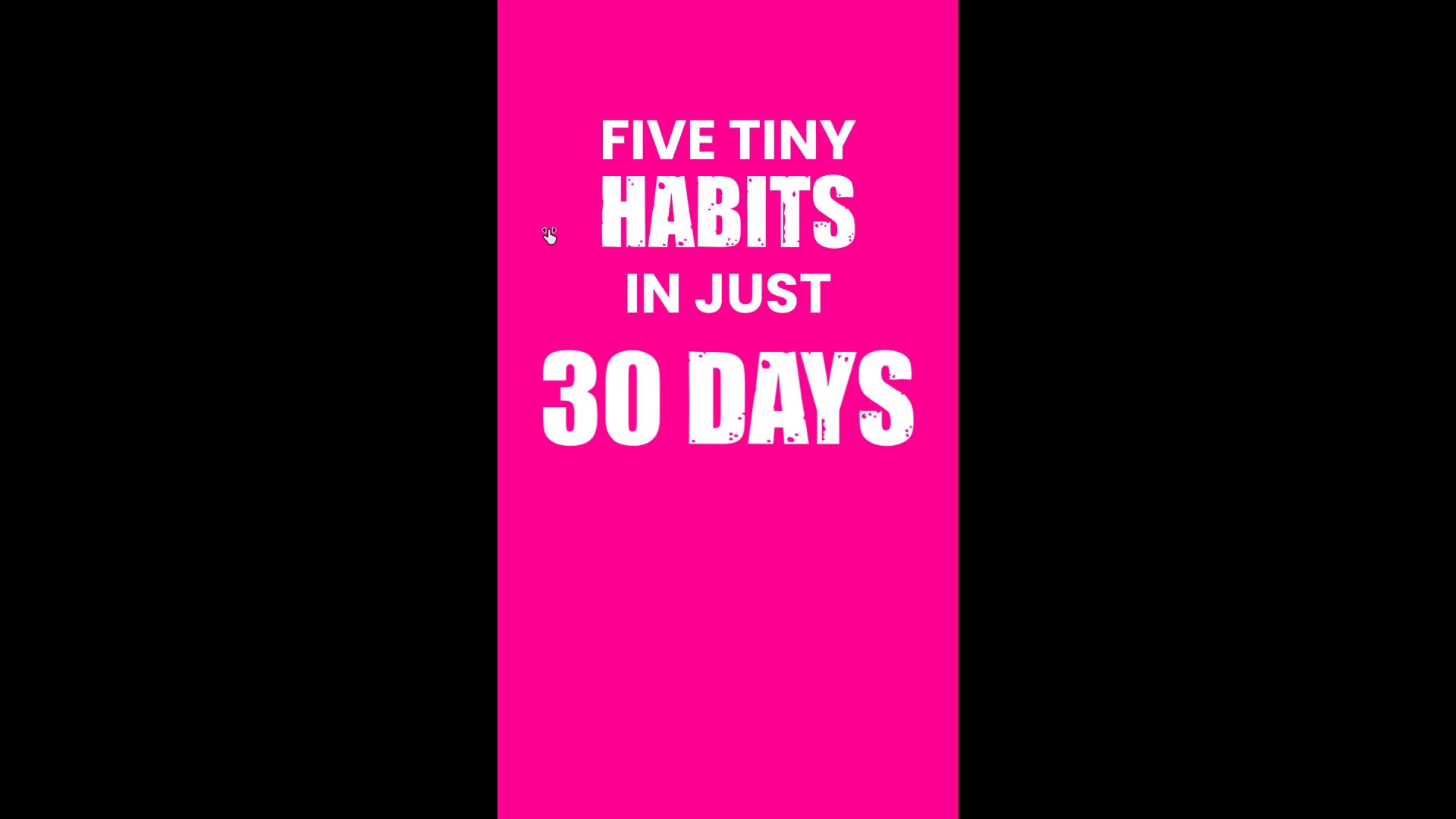 
hold_key(key=ControlLeft, duration=1.52)
 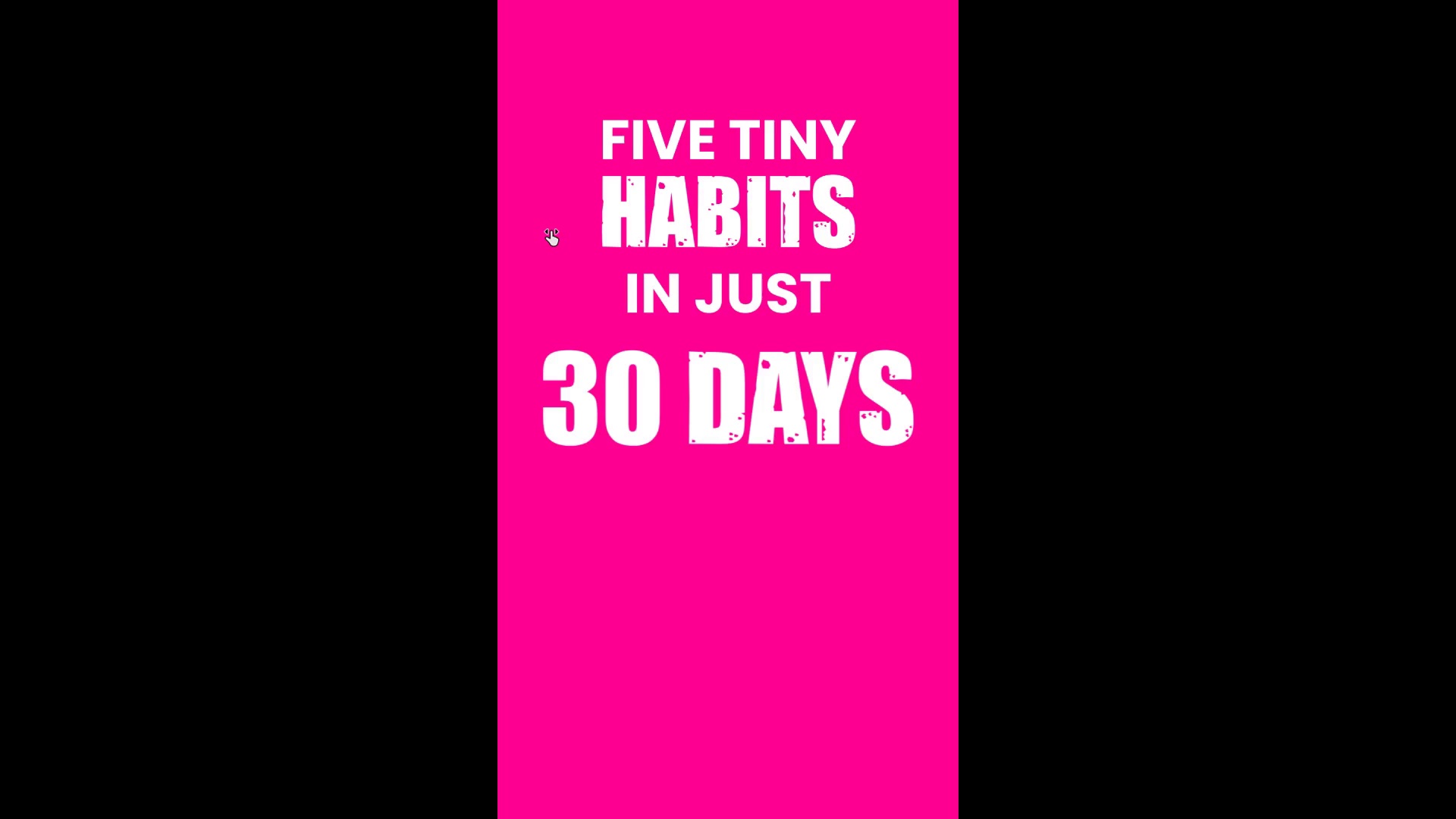 
hold_key(key=ControlLeft, duration=1.52)
 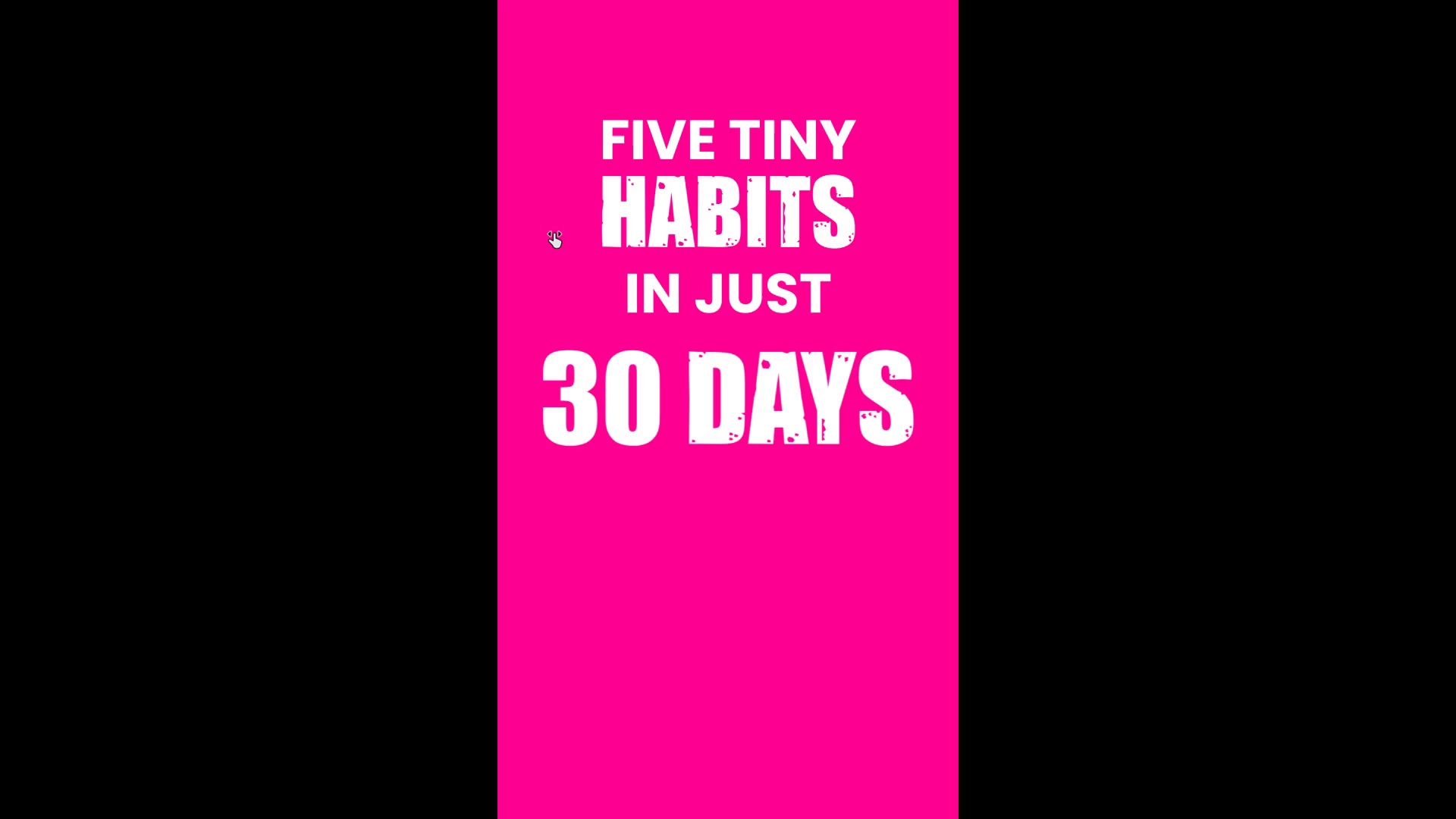 
key(Control+Backquote)
 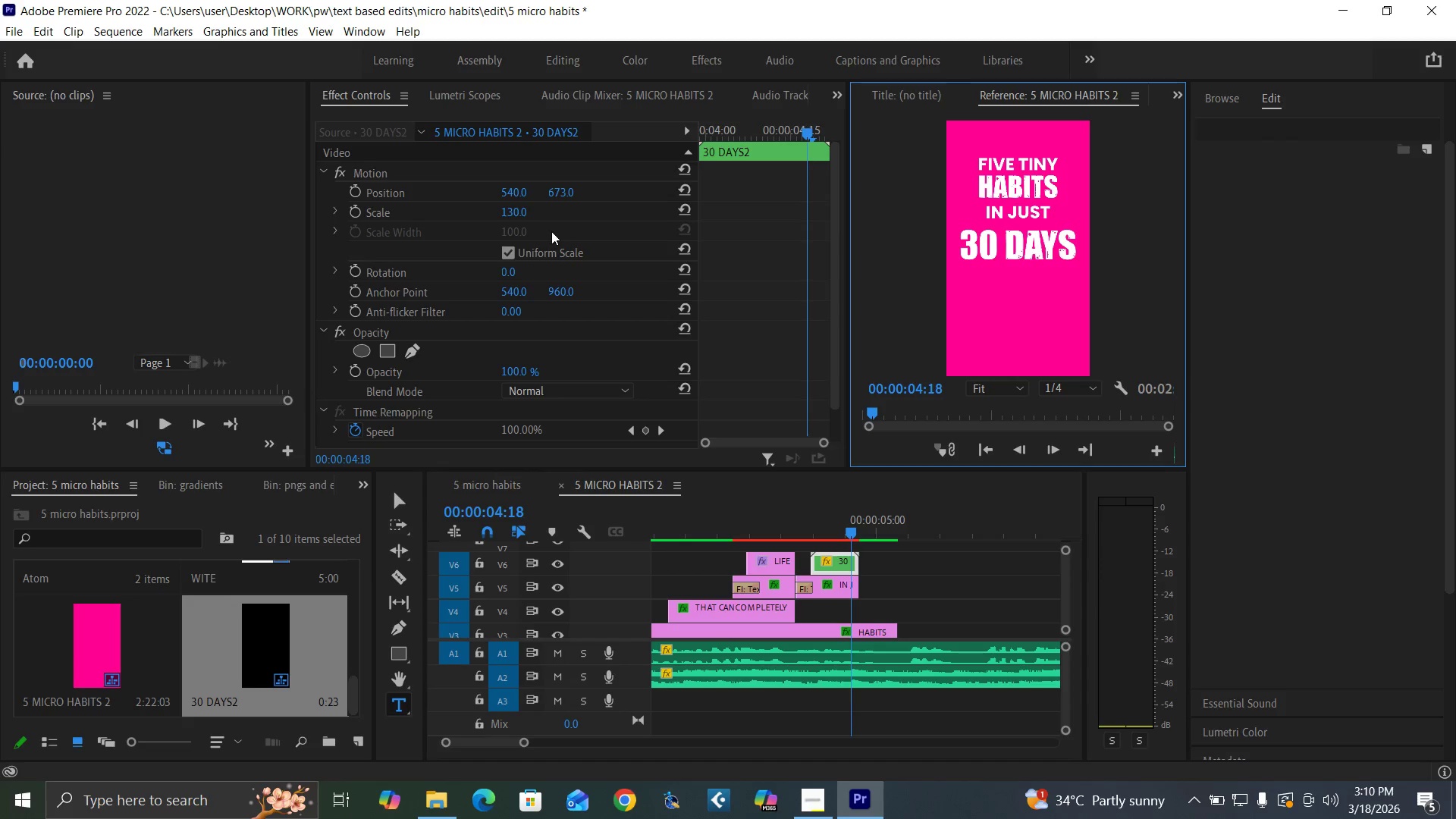 
wait(5.31)
 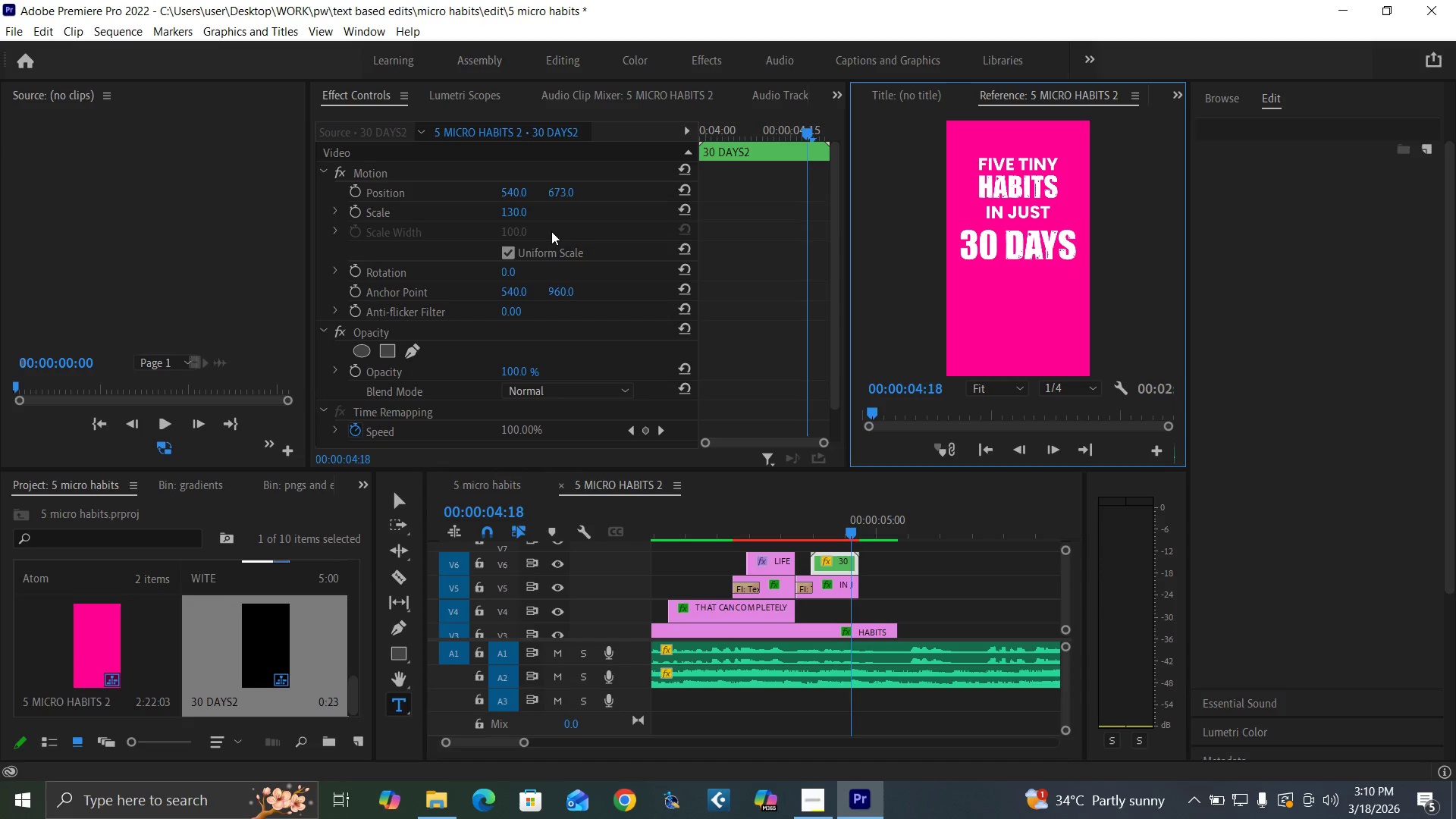 
left_click_drag(start_coordinate=[509, 276], to_coordinate=[477, 284])
 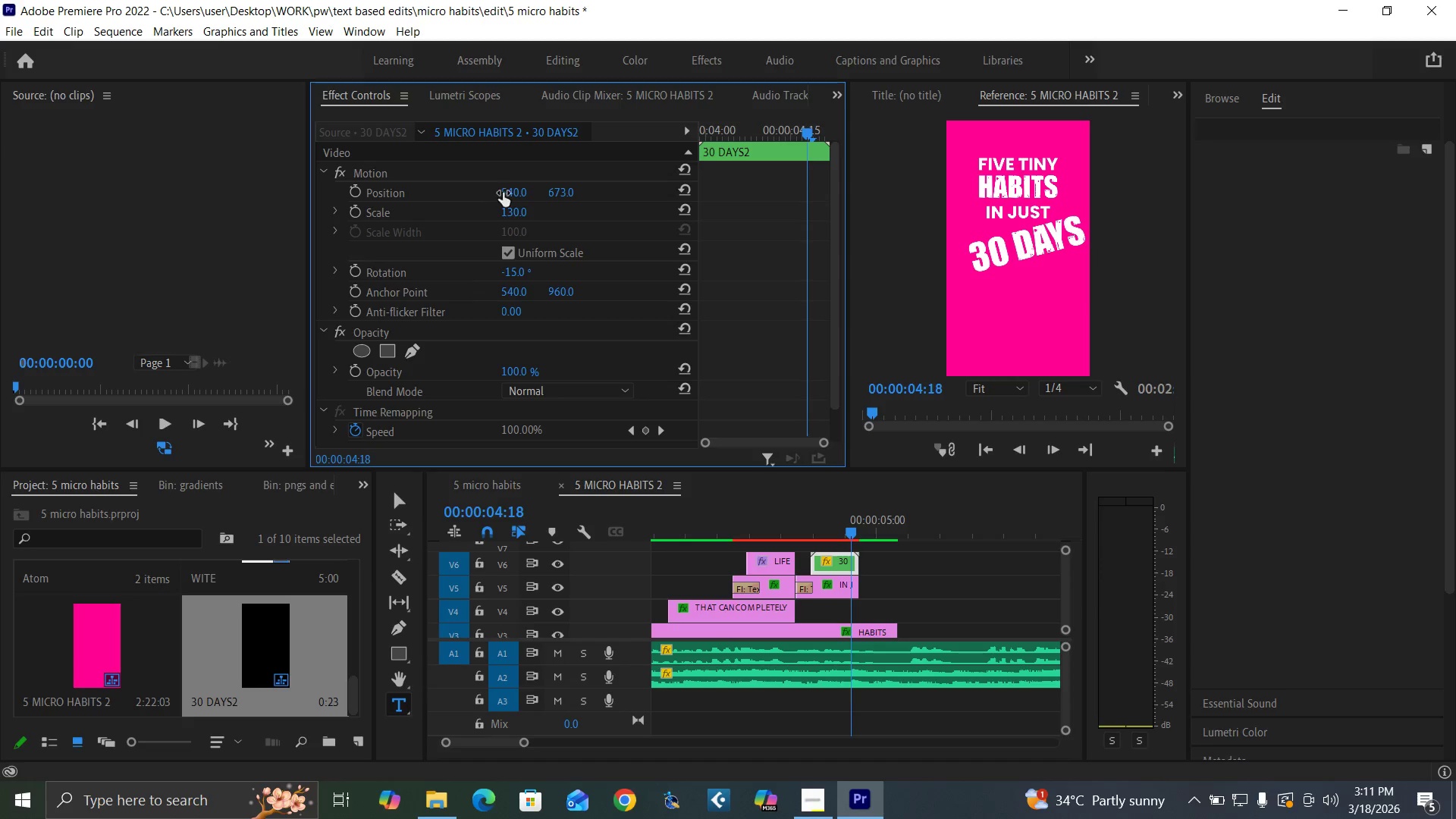 
left_click_drag(start_coordinate=[509, 193], to_coordinate=[460, 205])
 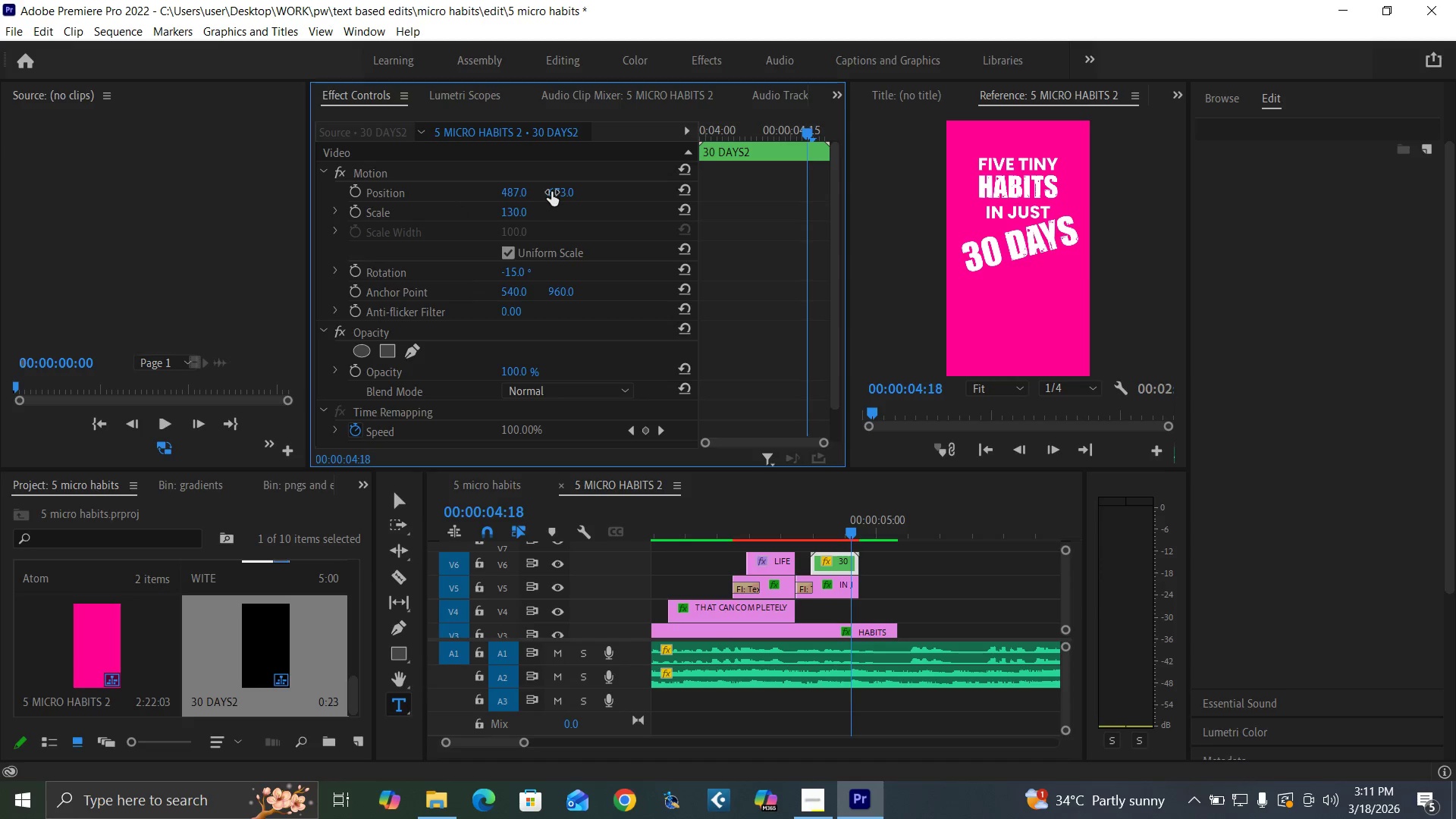 
left_click_drag(start_coordinate=[554, 192], to_coordinate=[605, 196])
 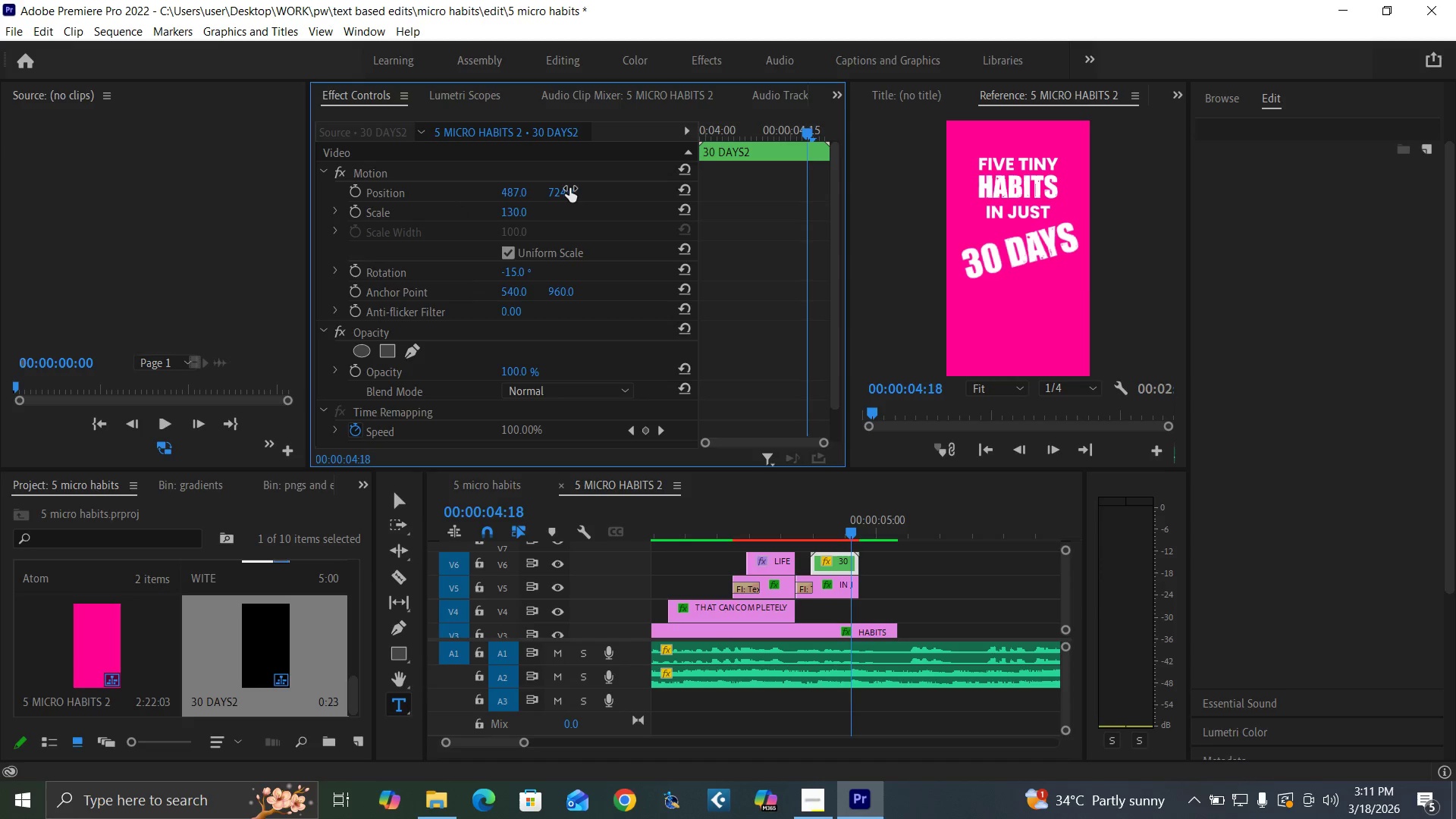 
mouse_move([522, 188])
 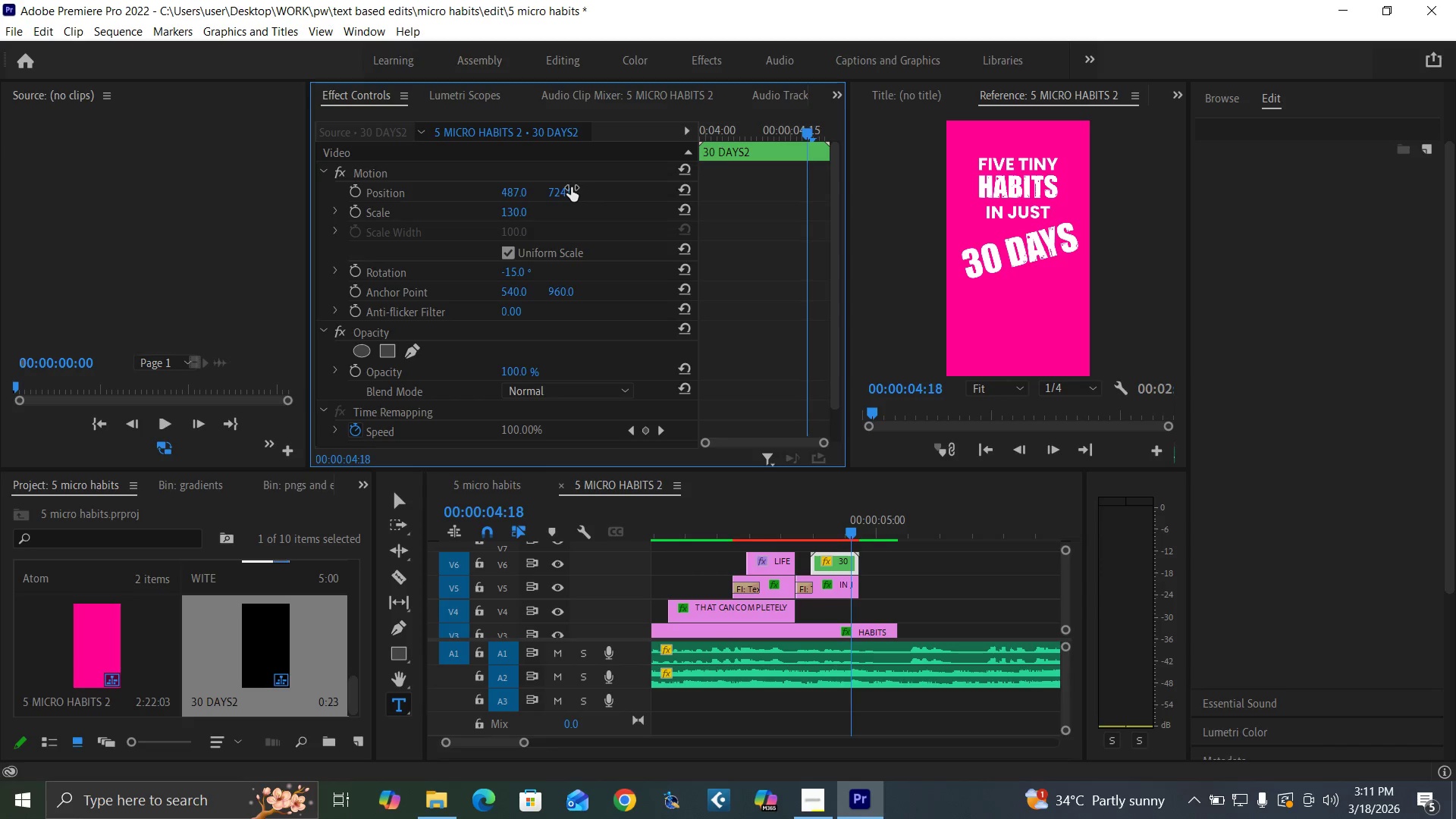 
key(Control+Backquote)
 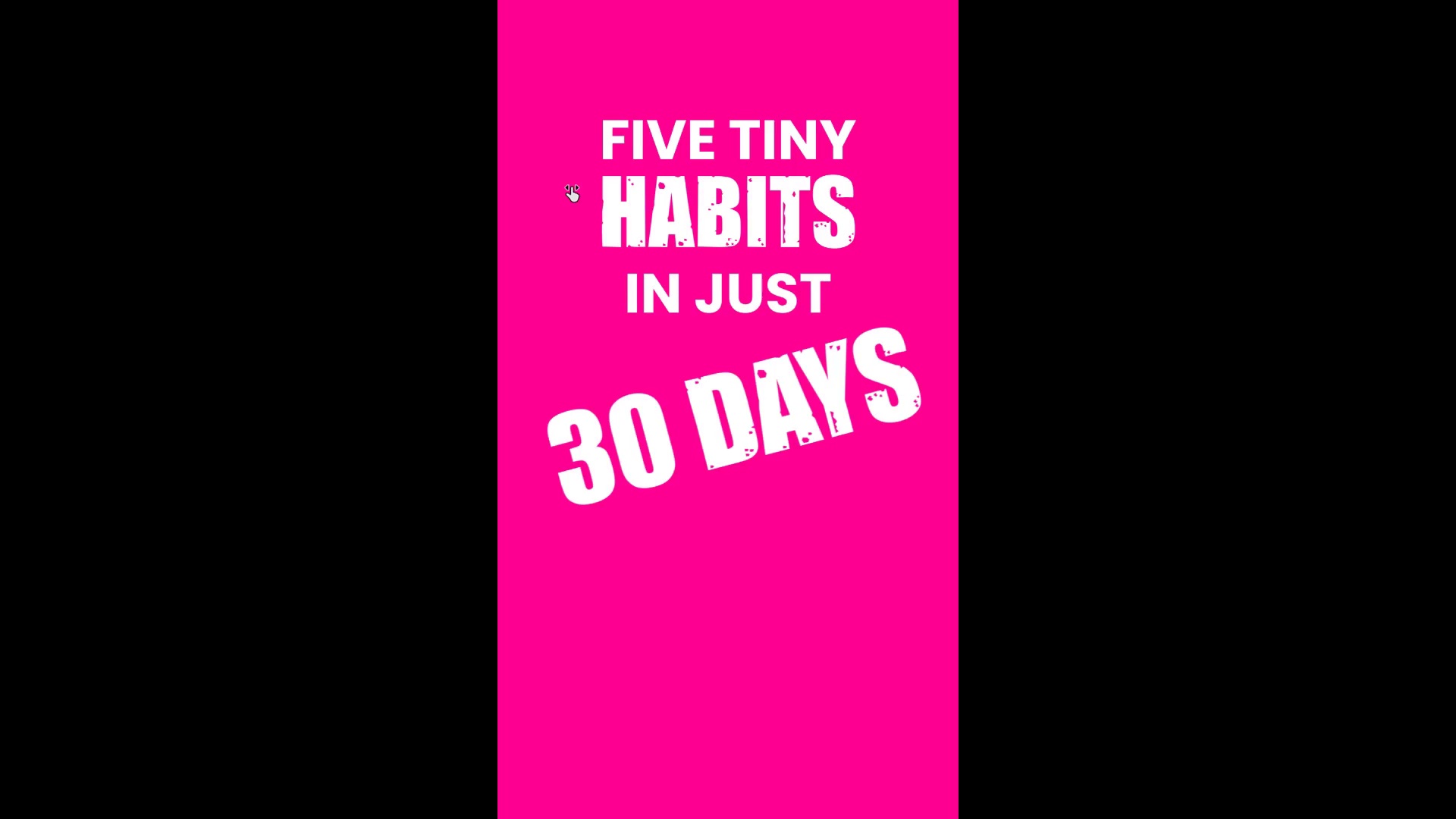 
hold_key(key=ControlLeft, duration=1.5)
 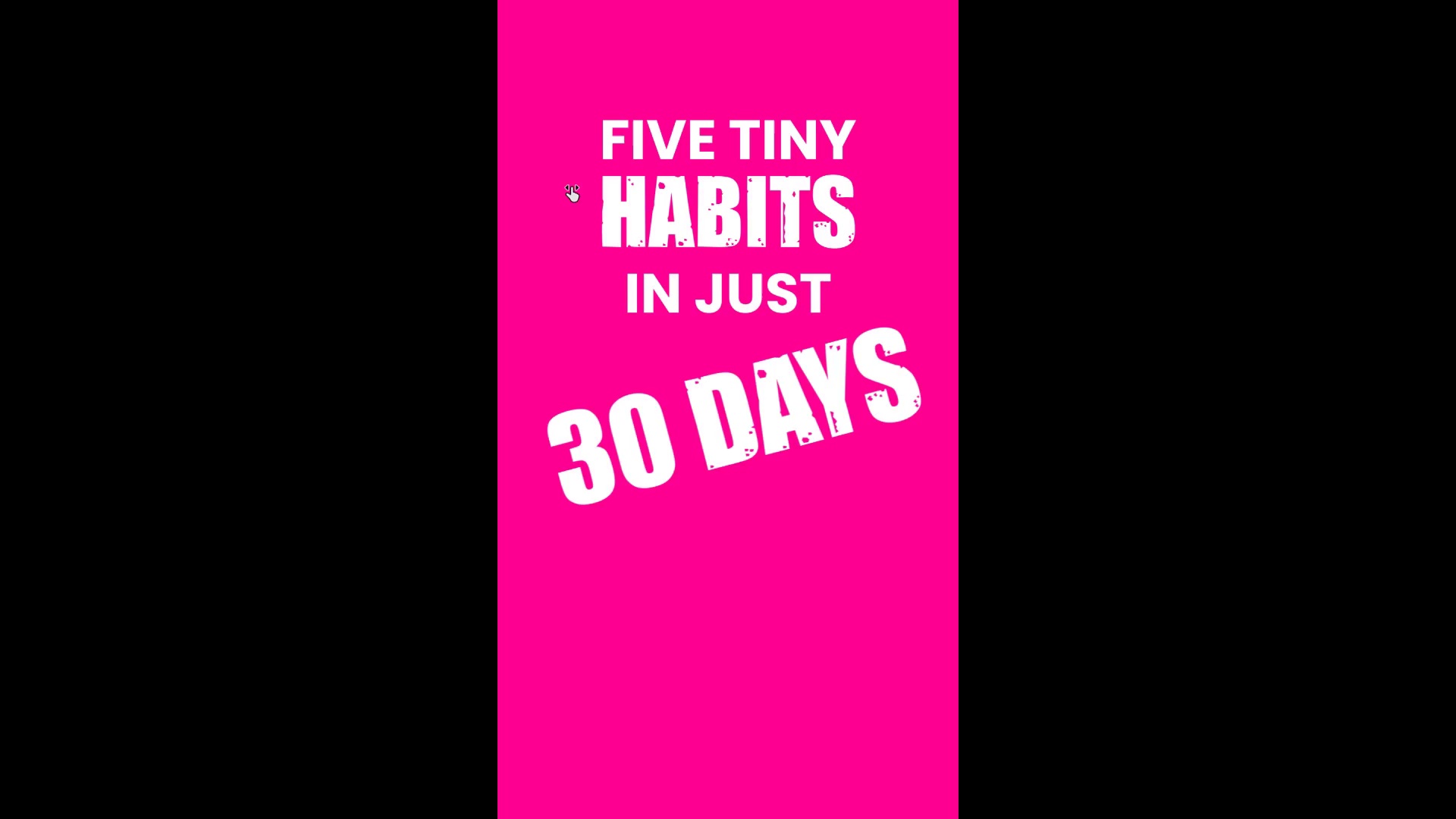 
key(Control+Backquote)
 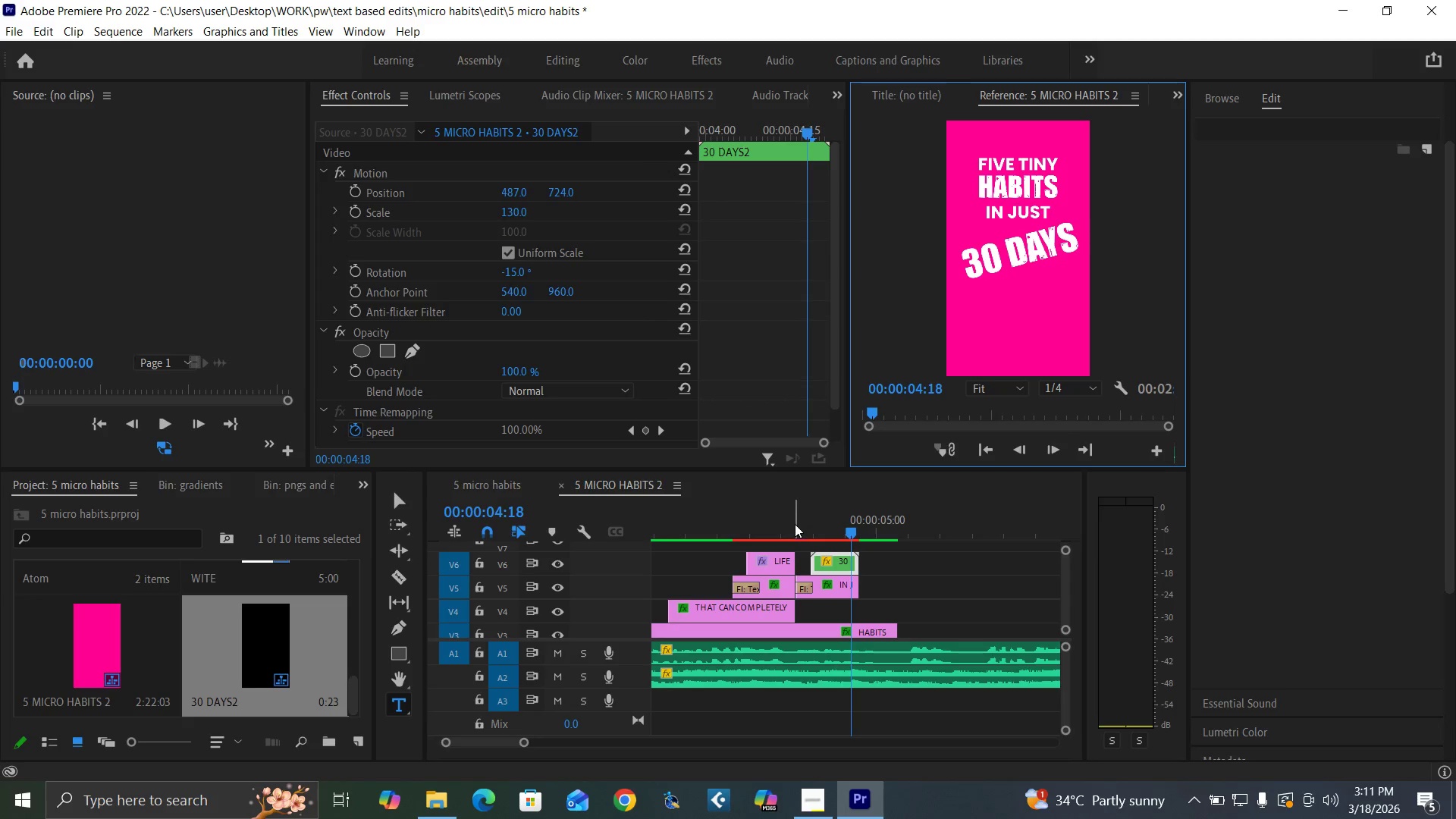 
left_click([777, 522])
 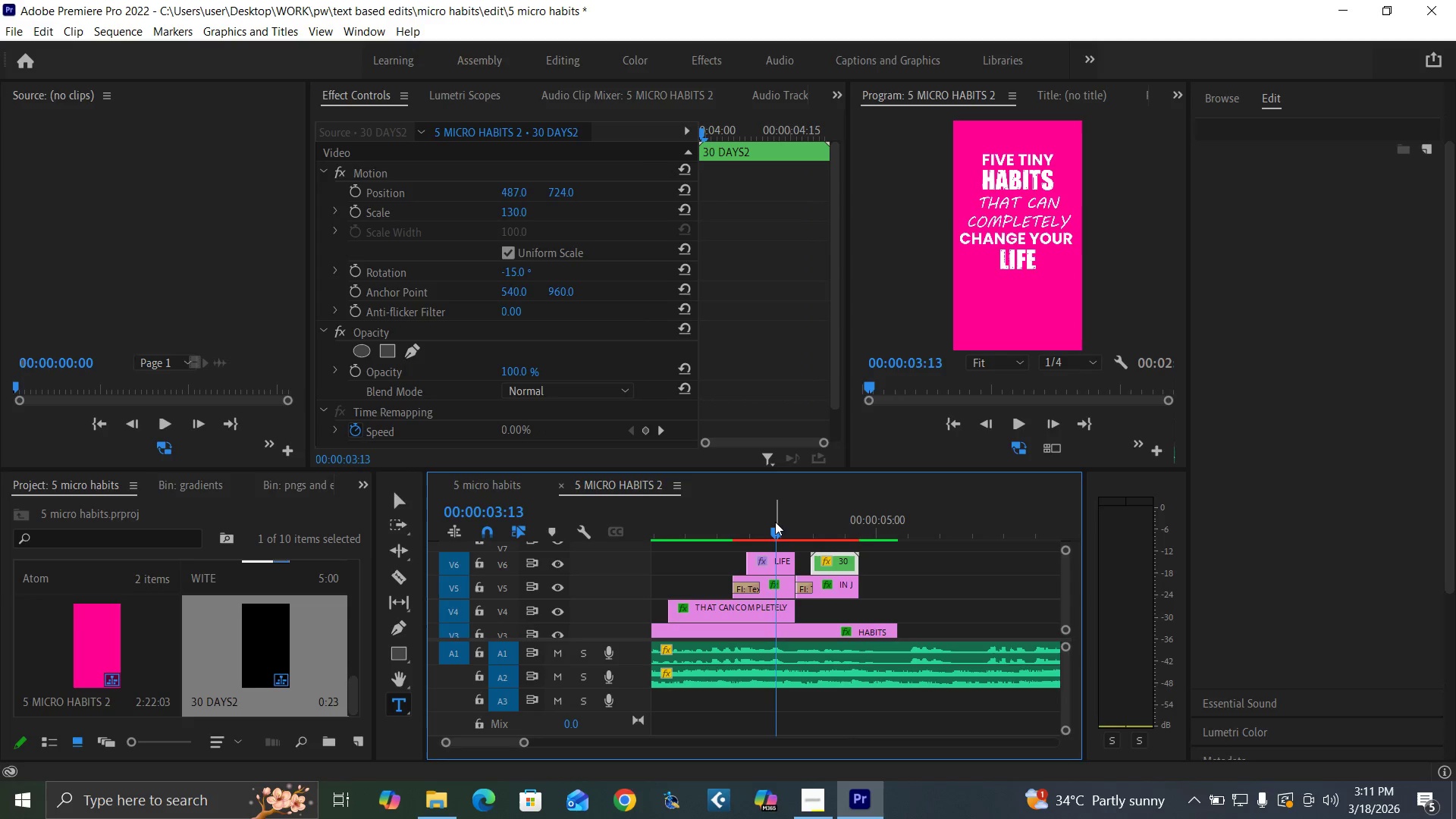 
key(Space)
 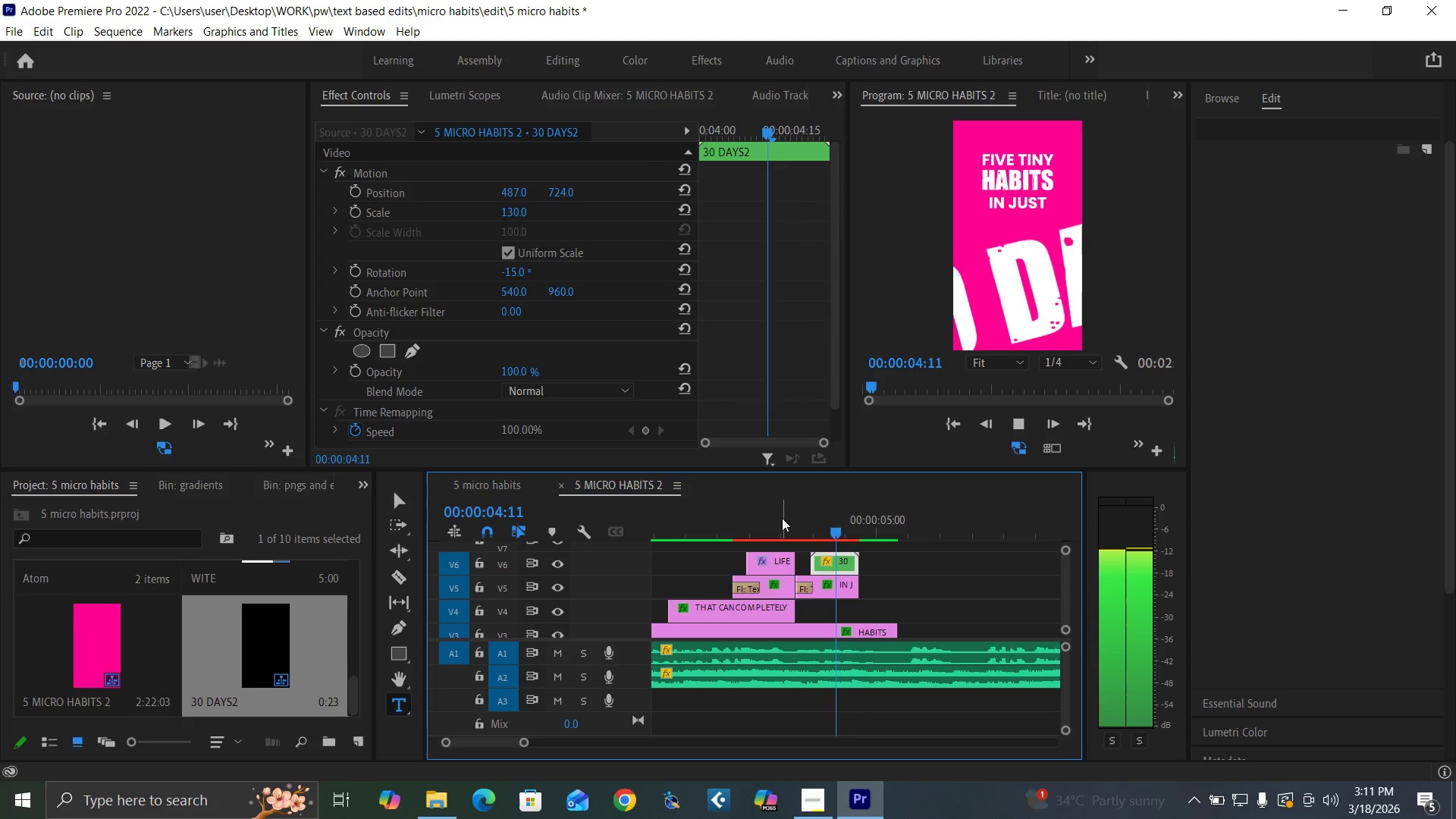 
key(Space)
 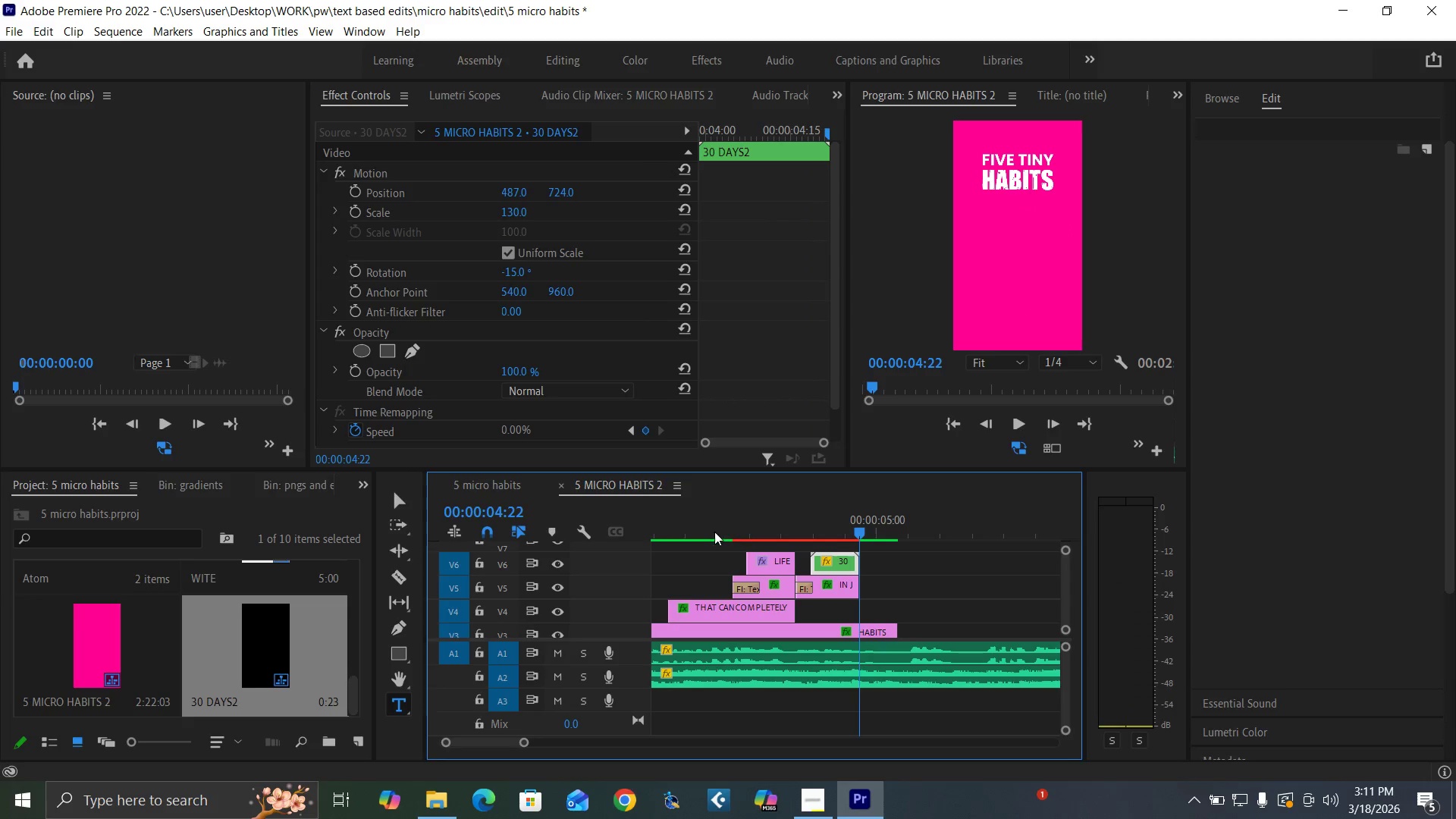 
left_click_drag(start_coordinate=[690, 522], to_coordinate=[614, 551])
 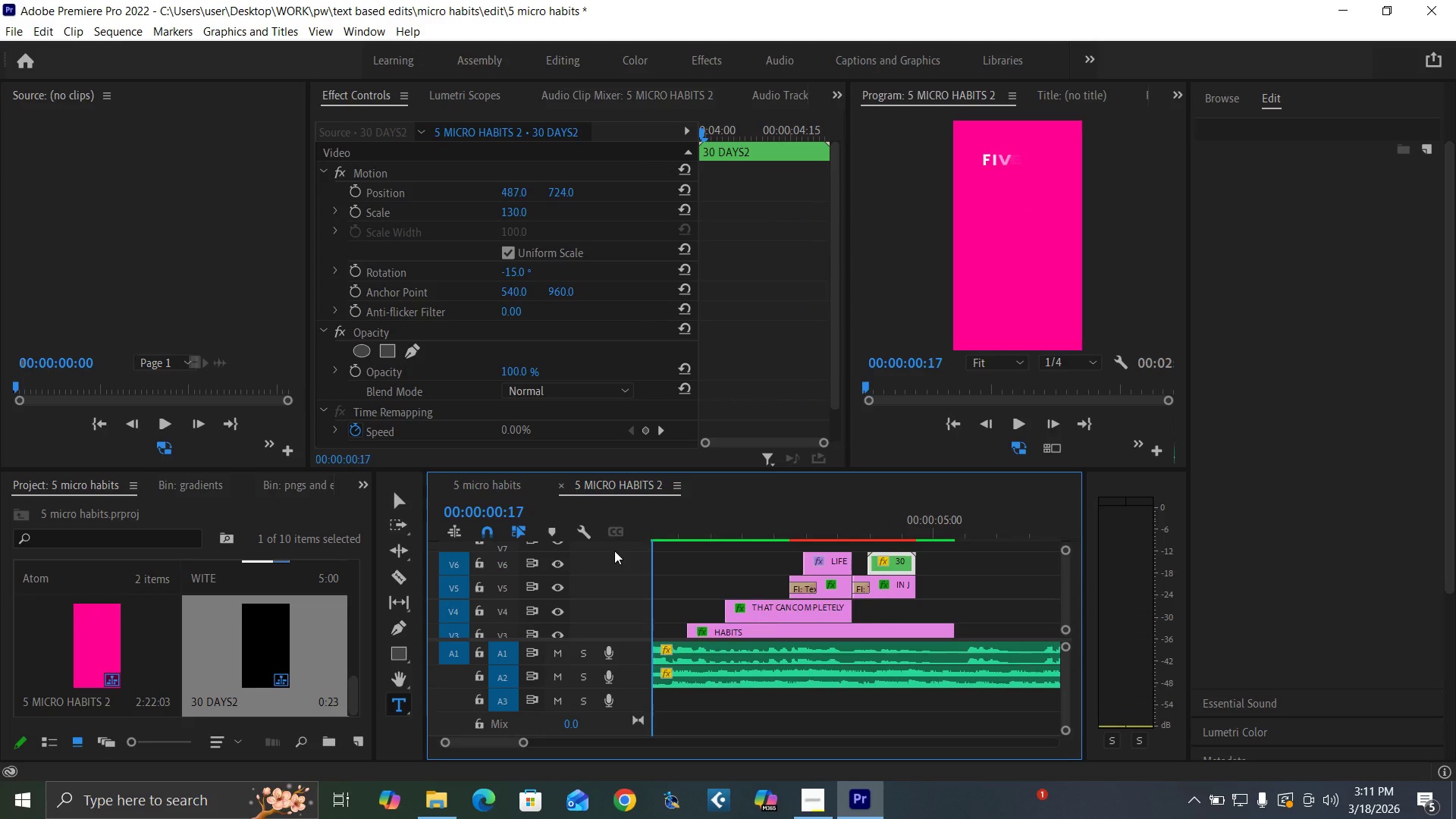 
key(Space)
 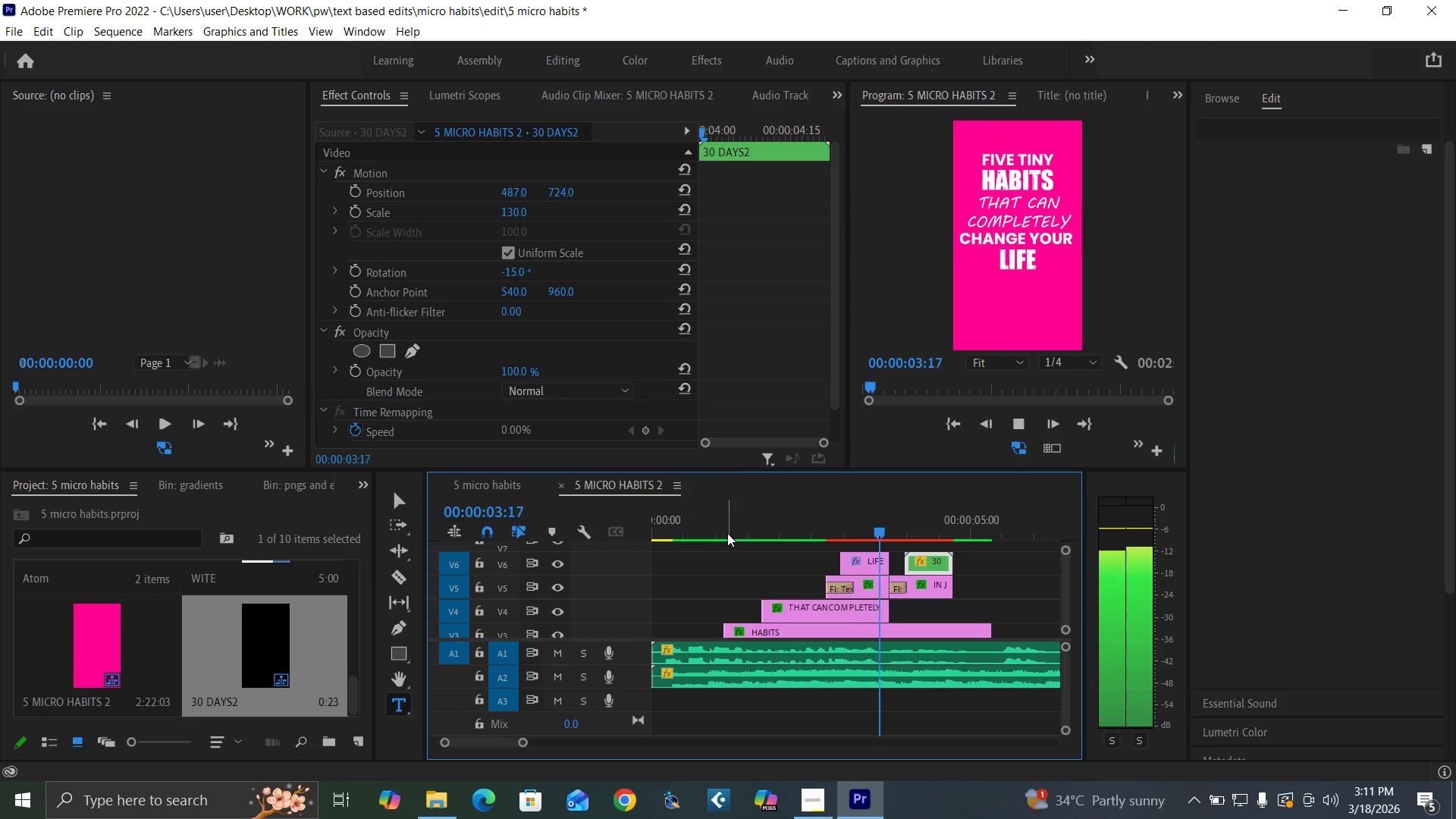 
wait(5.11)
 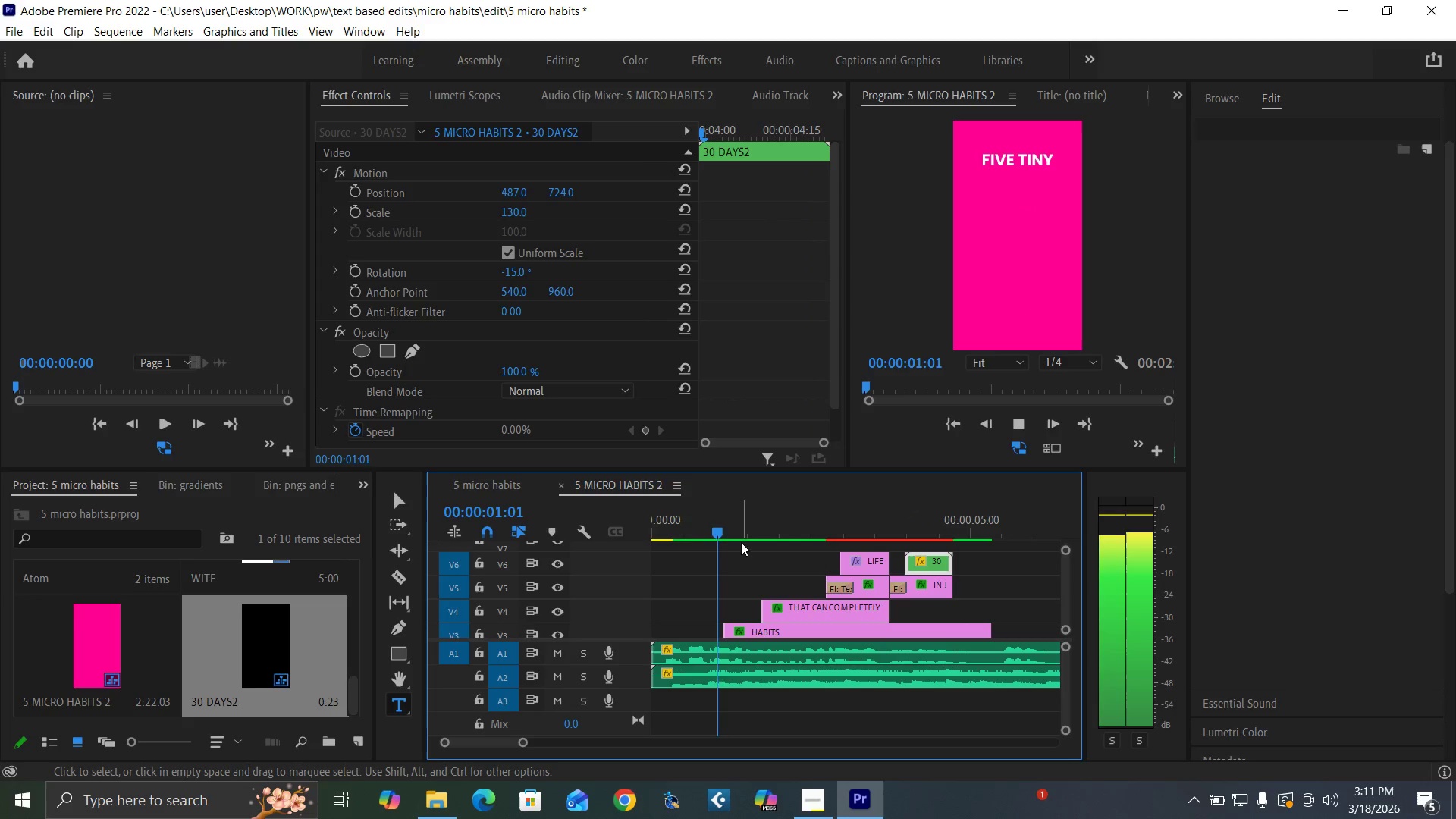 
key(Space)
 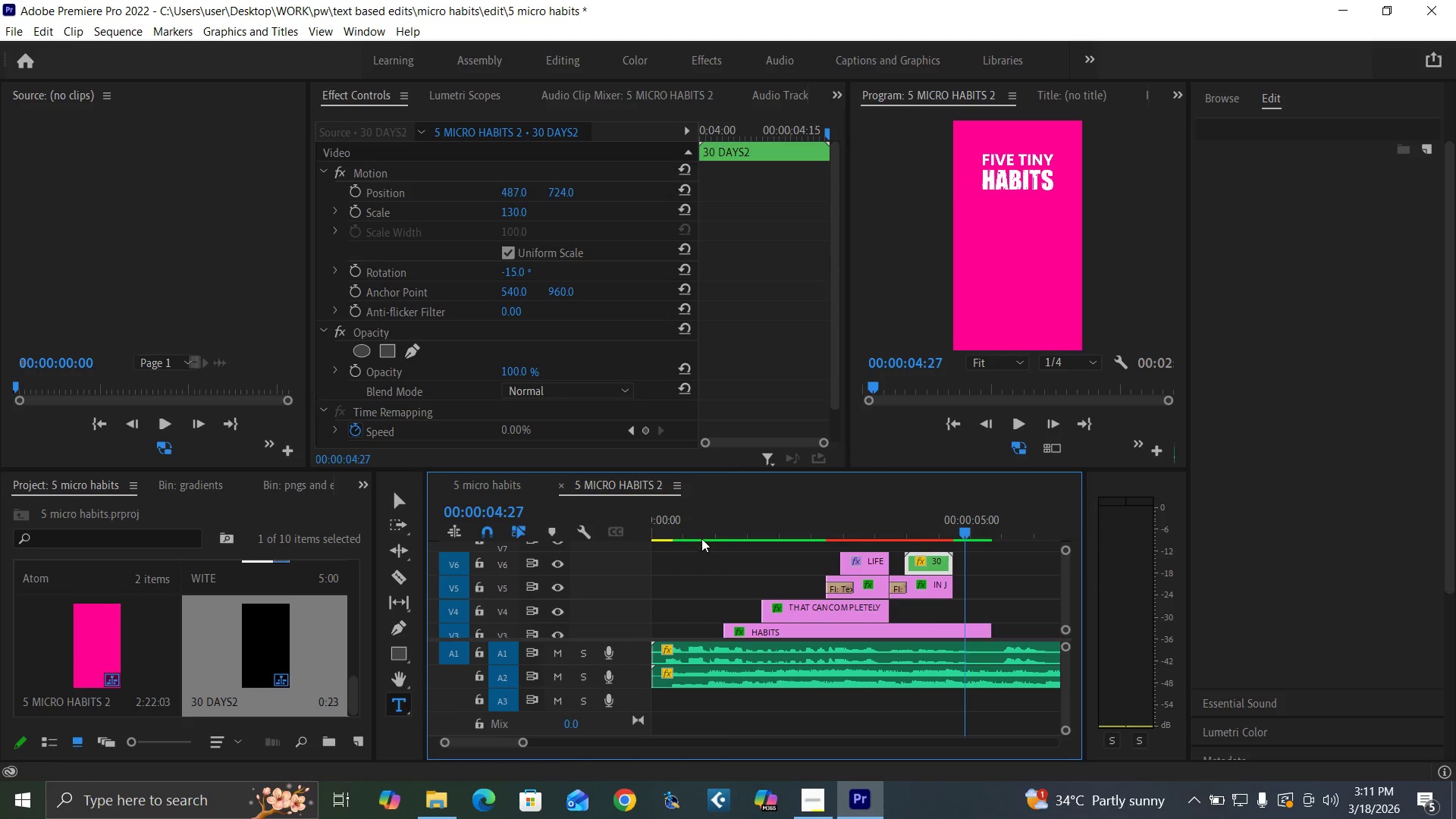 
left_click([718, 525])
 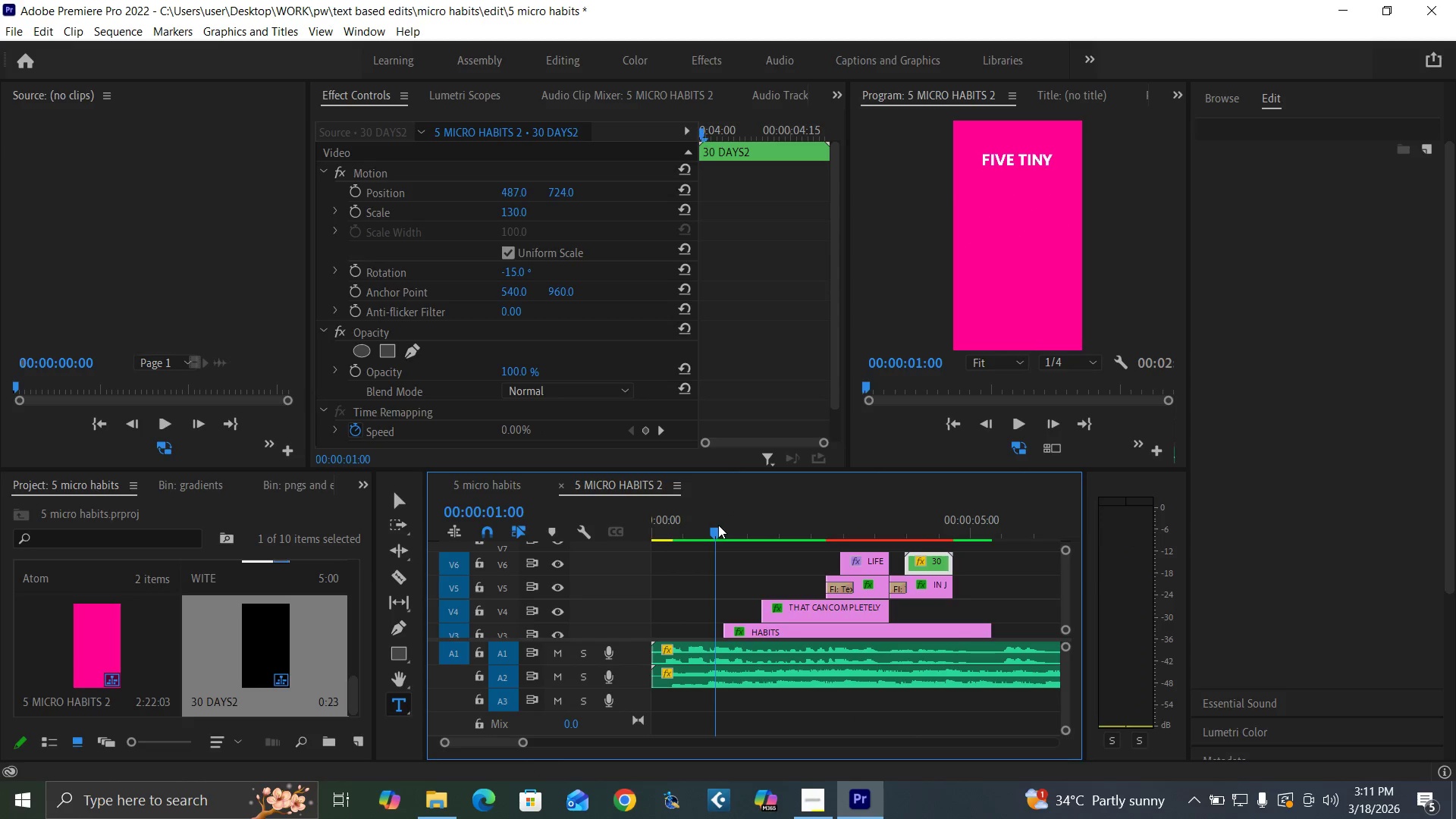 
key(Space)
 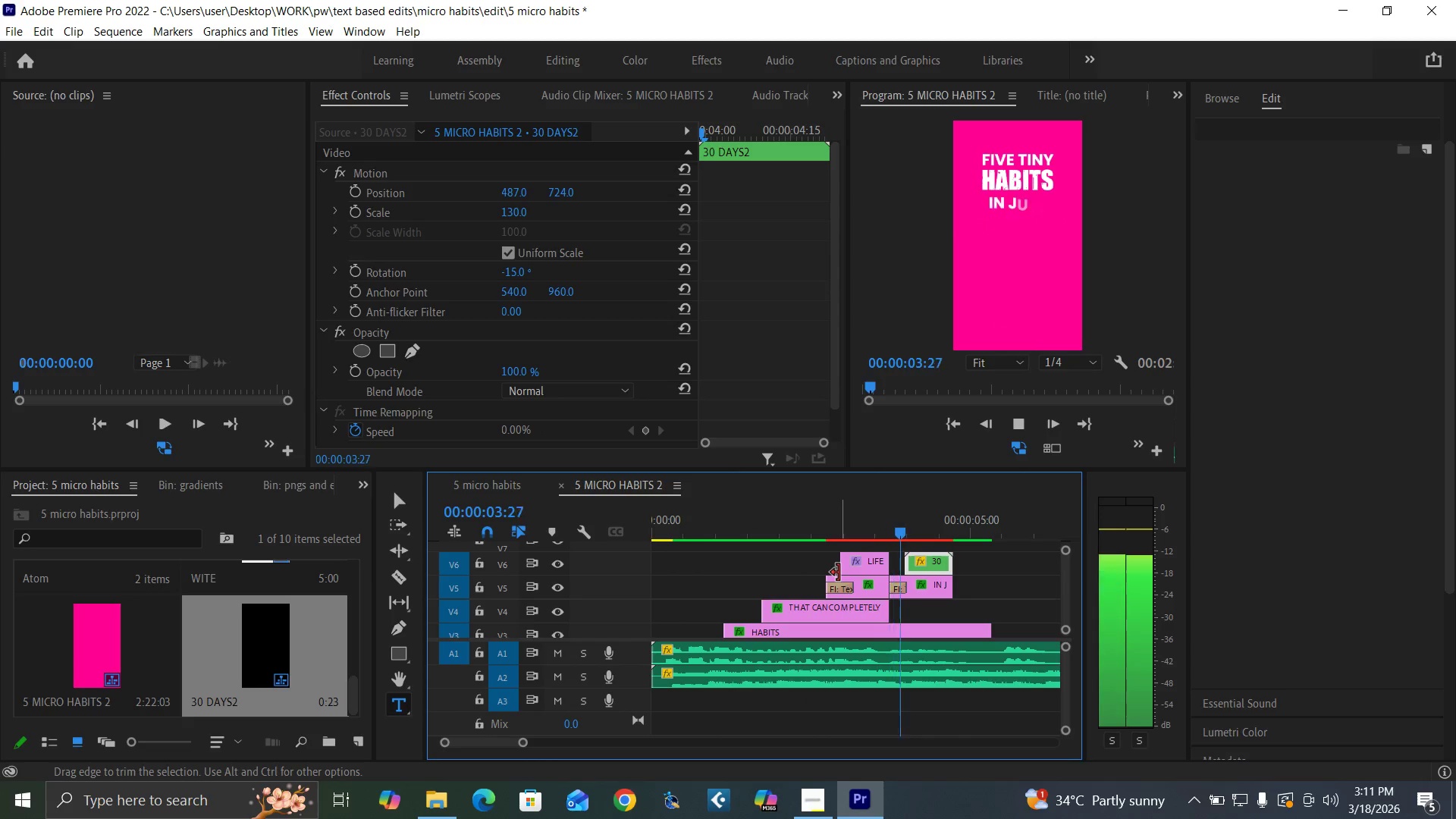 
key(Space)
 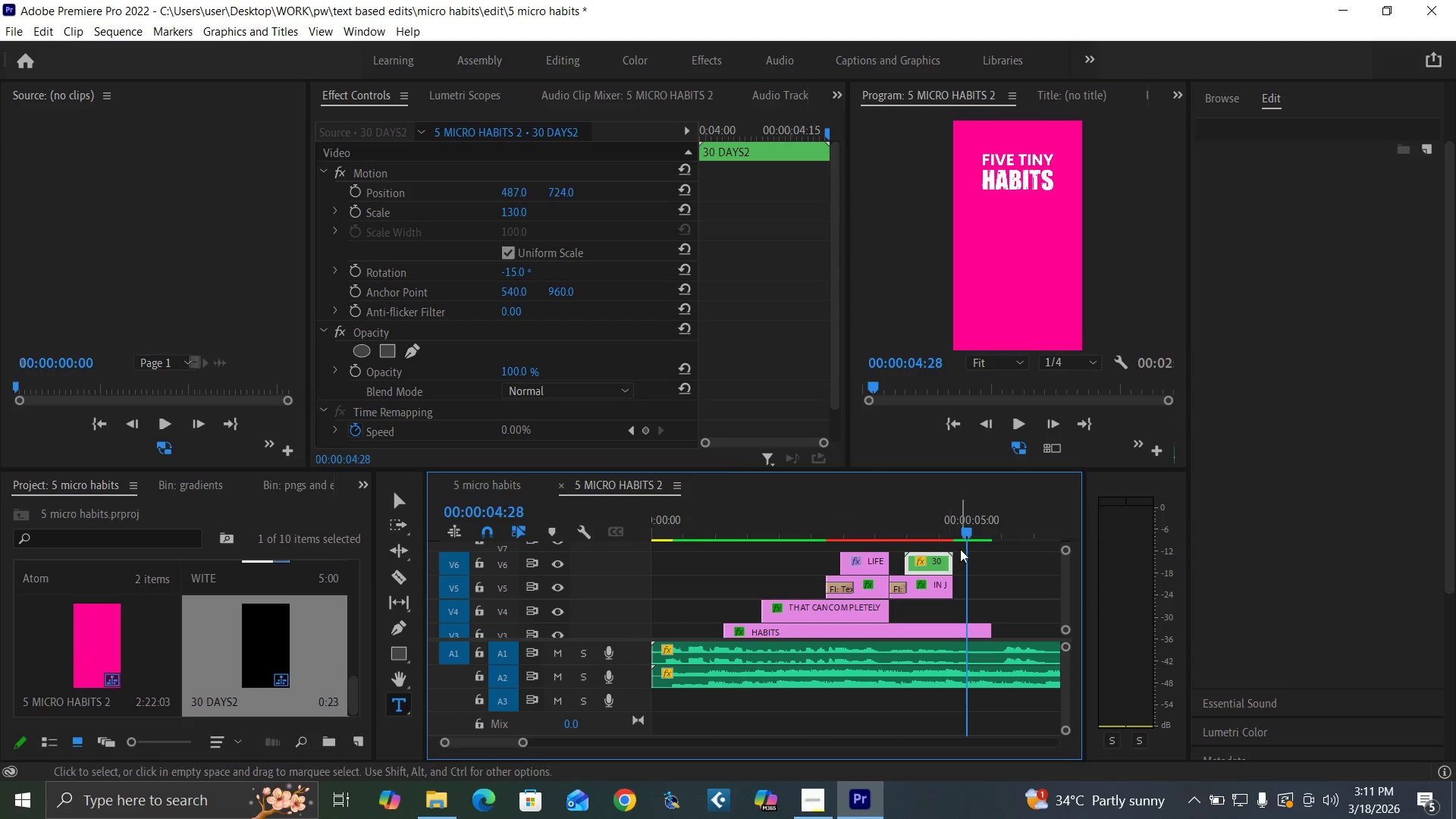 
left_click_drag(start_coordinate=[1009, 554], to_coordinate=[940, 578])
 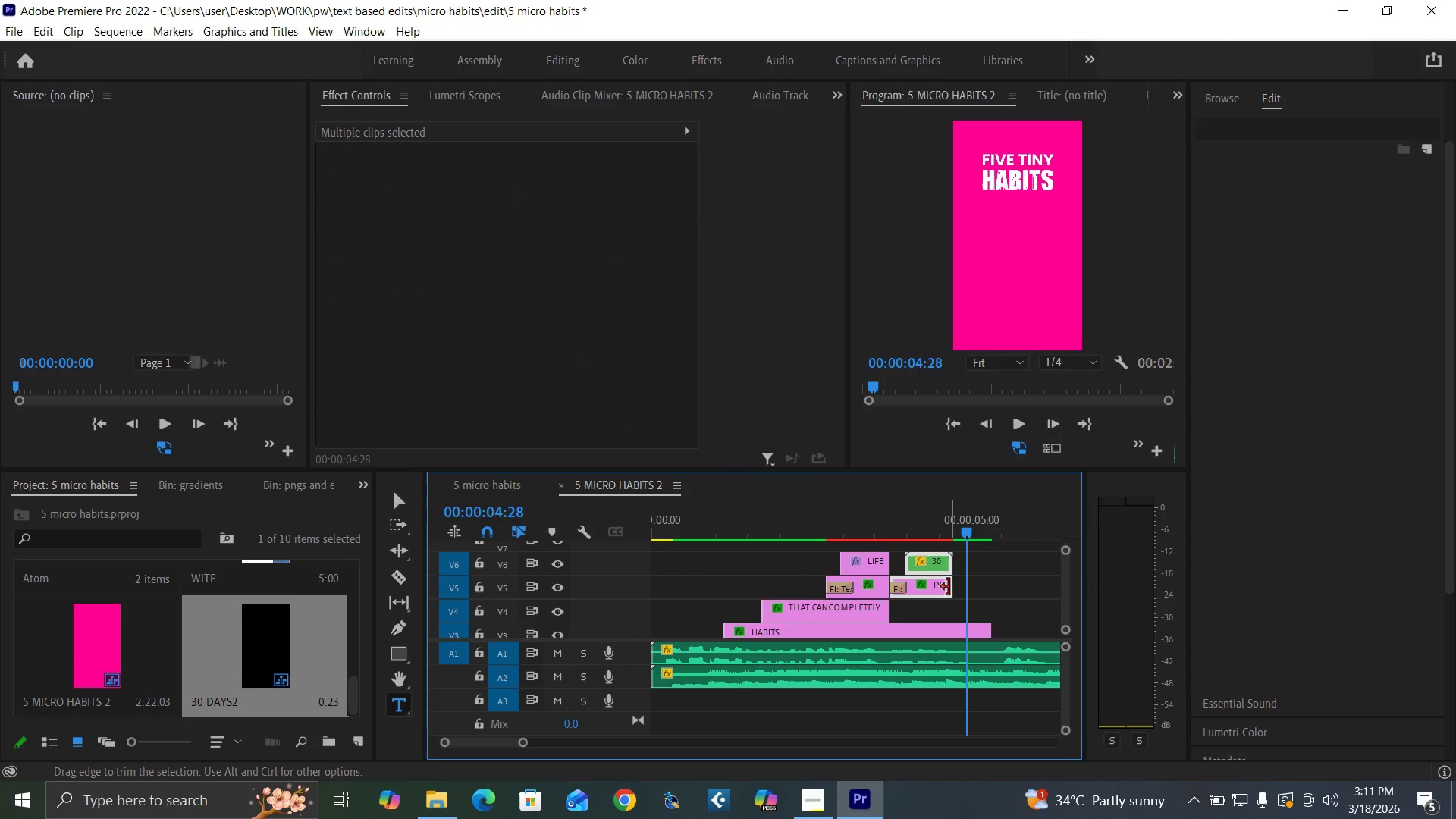 
left_click_drag(start_coordinate=[949, 587], to_coordinate=[991, 600])
 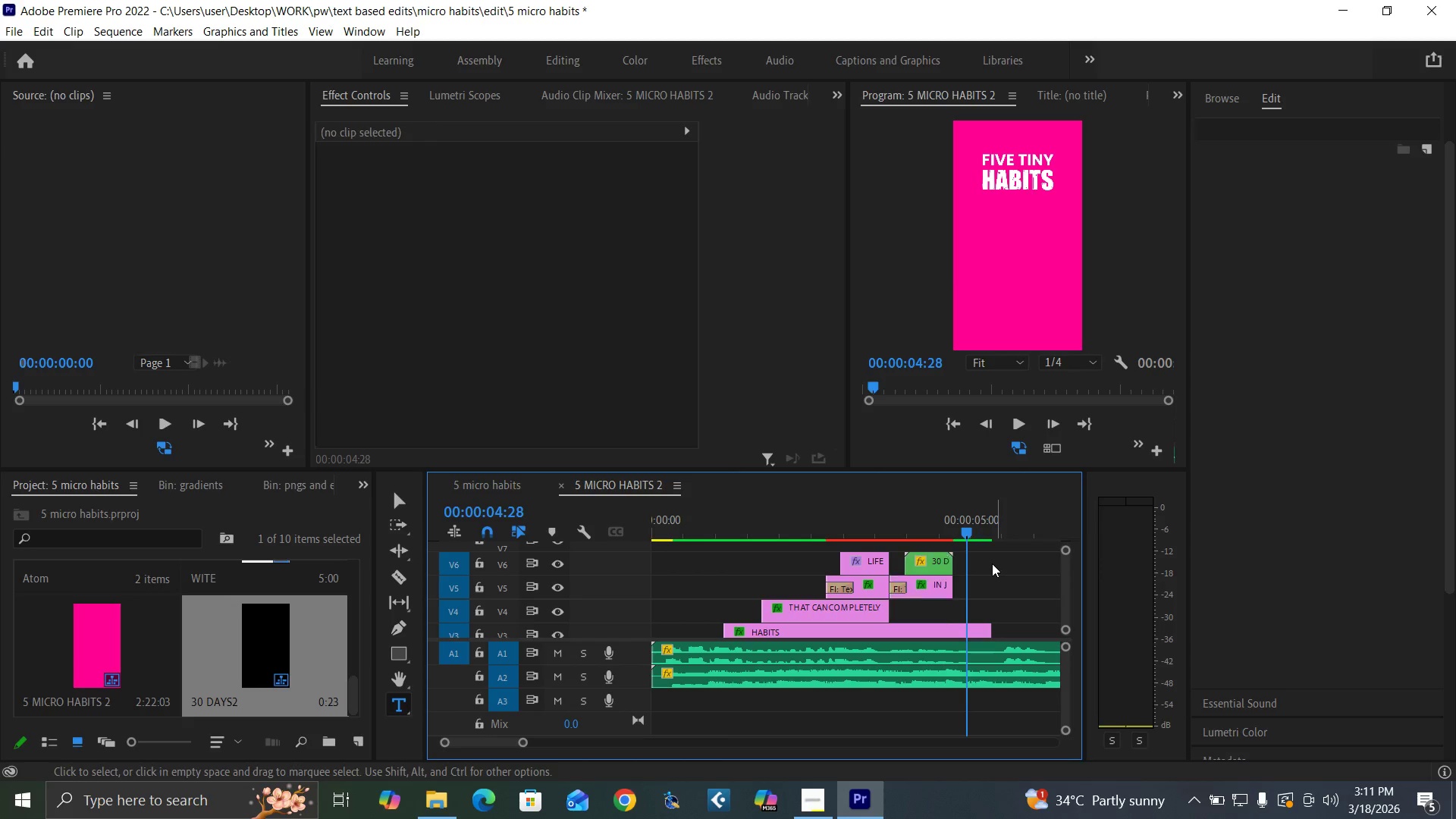 
double_click([939, 564])
 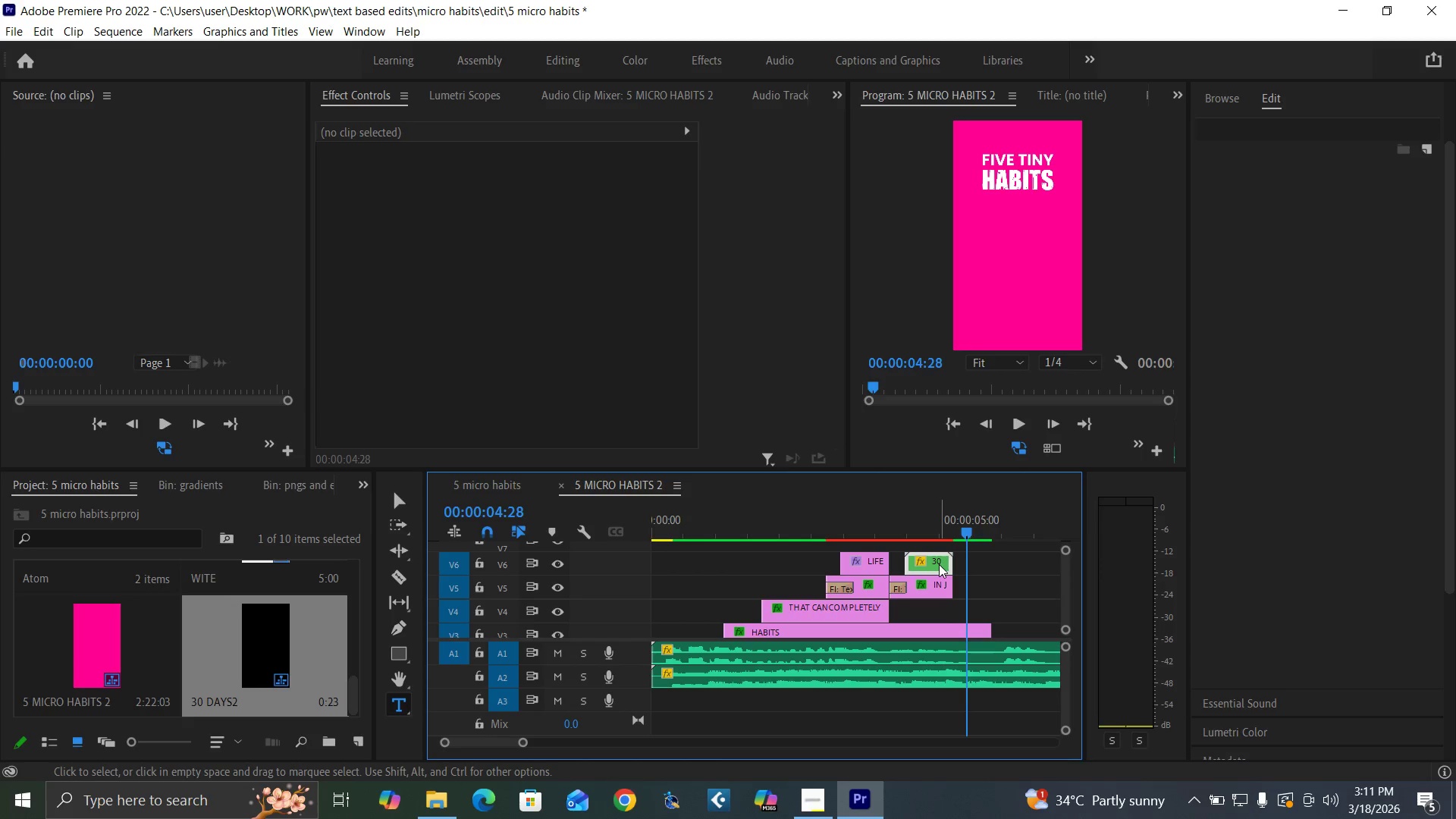 
triple_click([939, 564])
 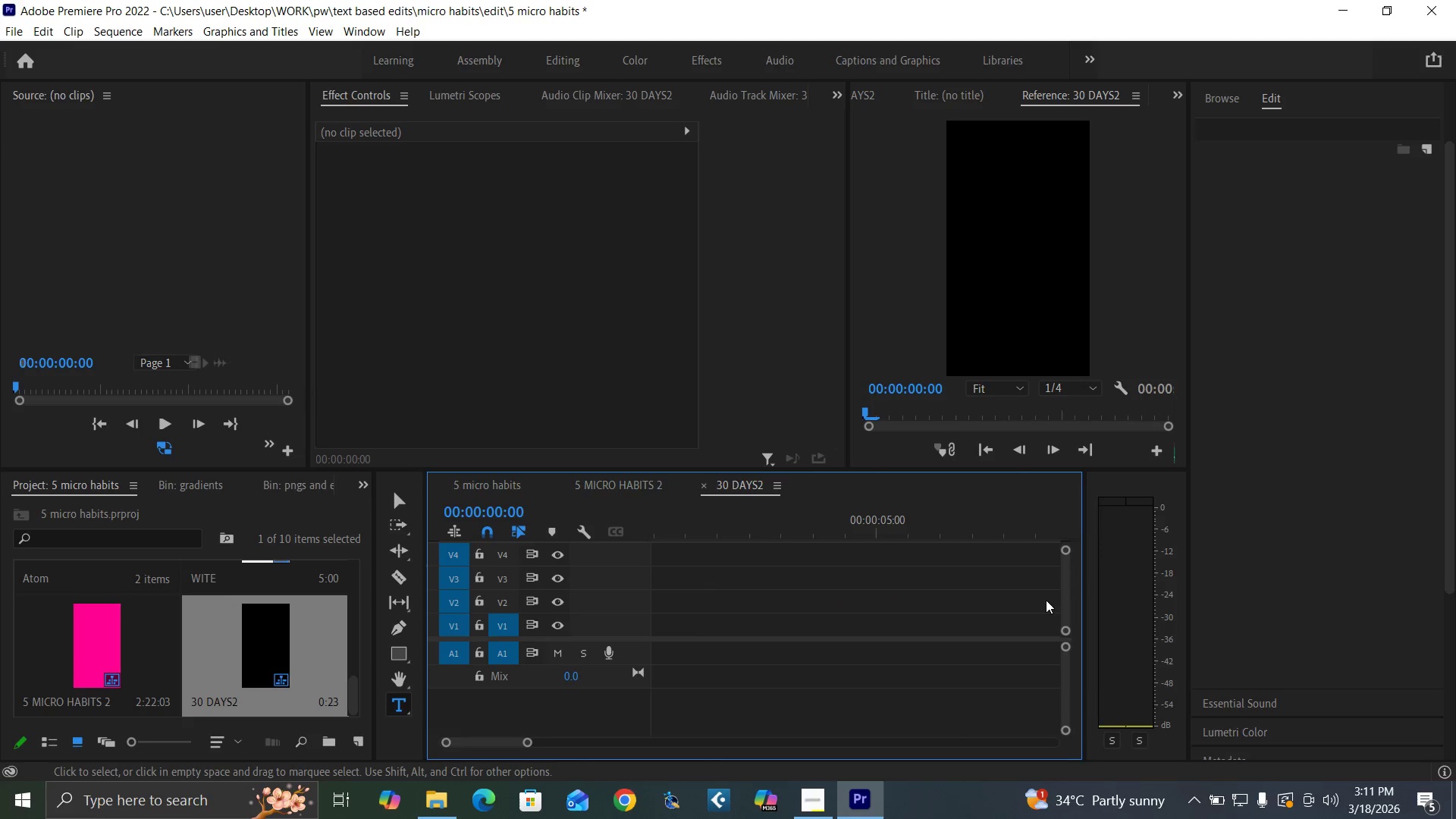 
left_click_drag(start_coordinate=[1062, 610], to_coordinate=[1011, 536])
 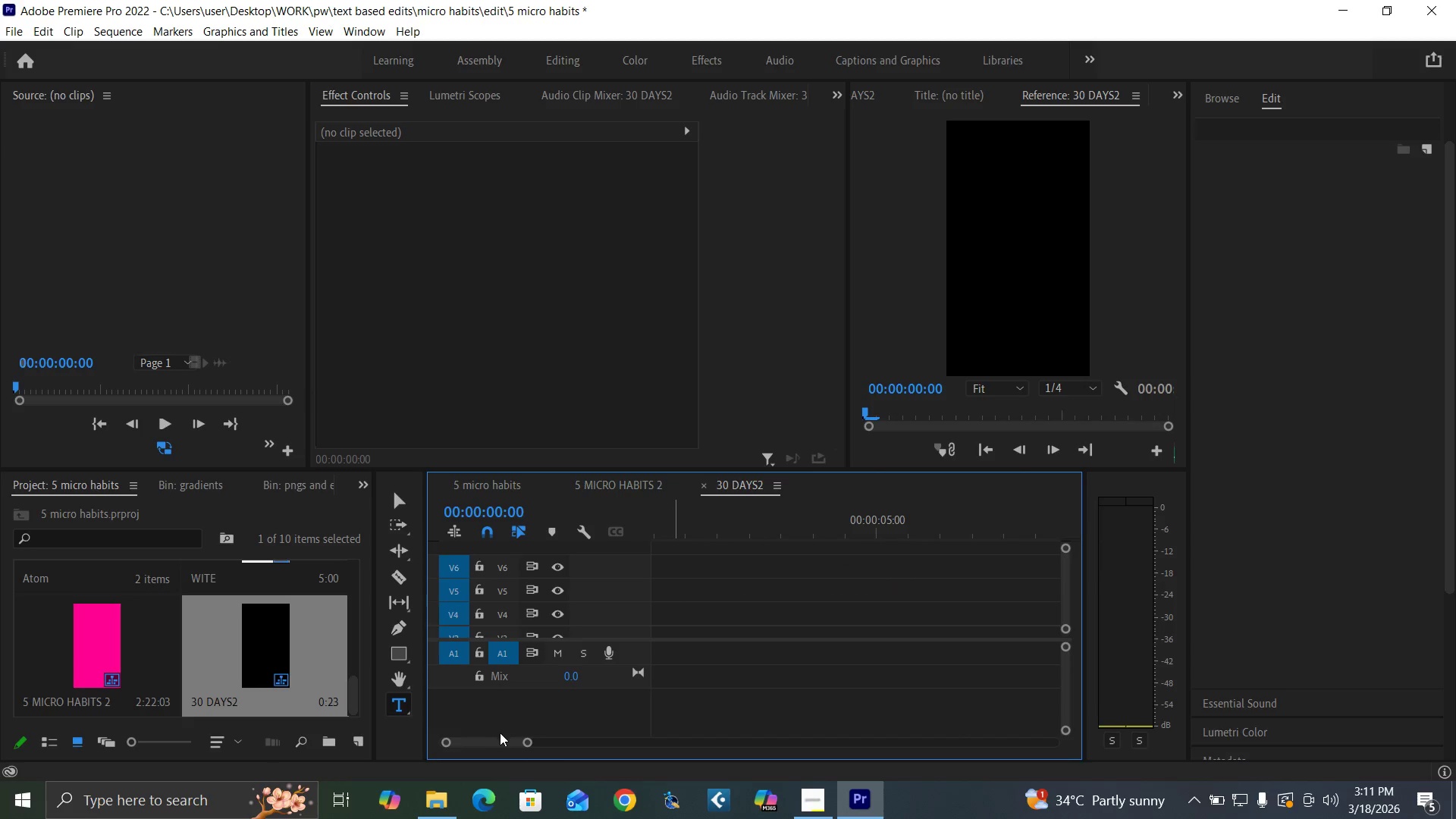 
left_click_drag(start_coordinate=[500, 739], to_coordinate=[455, 733])
 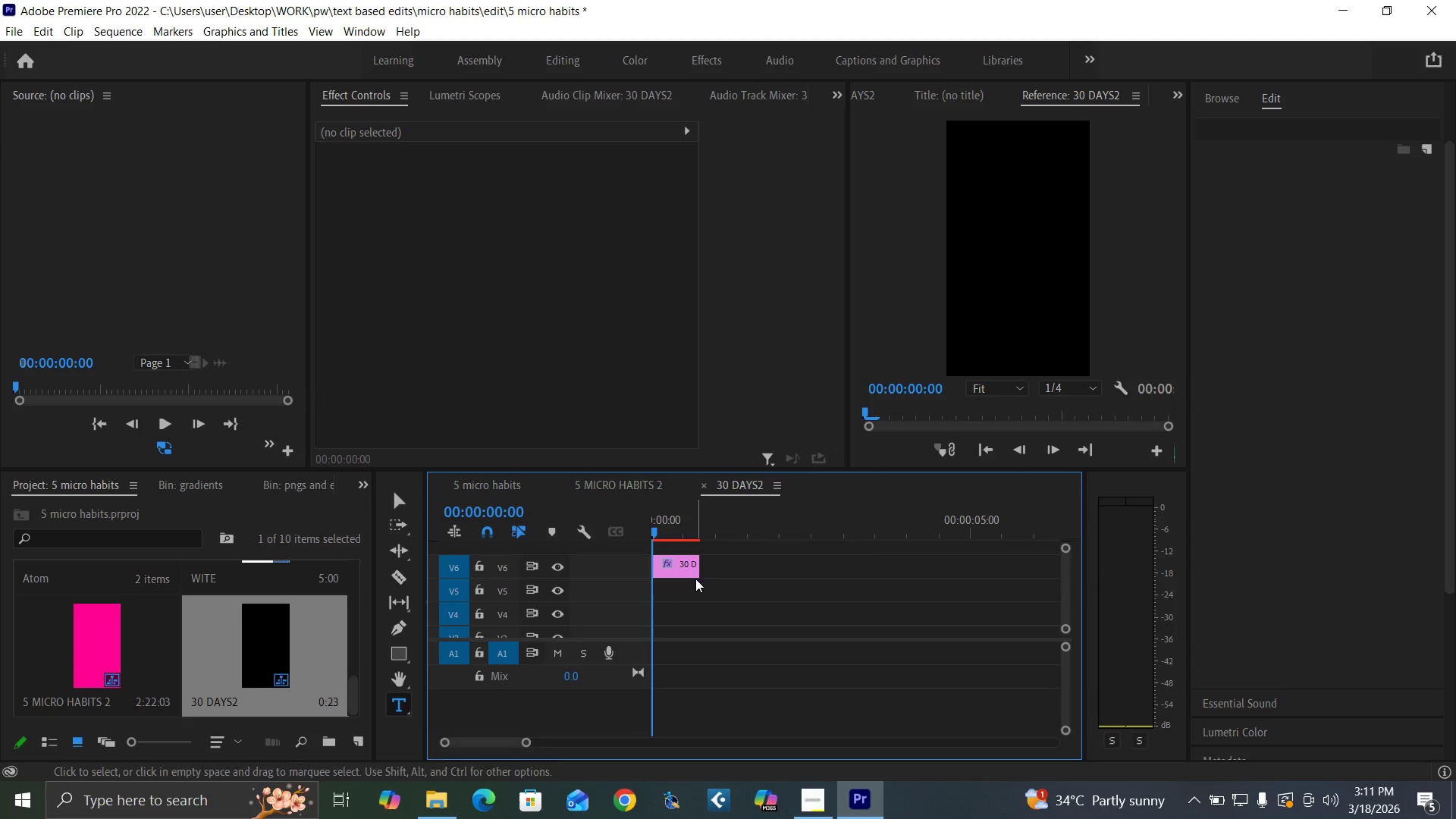 
left_click_drag(start_coordinate=[695, 567], to_coordinate=[978, 572])
 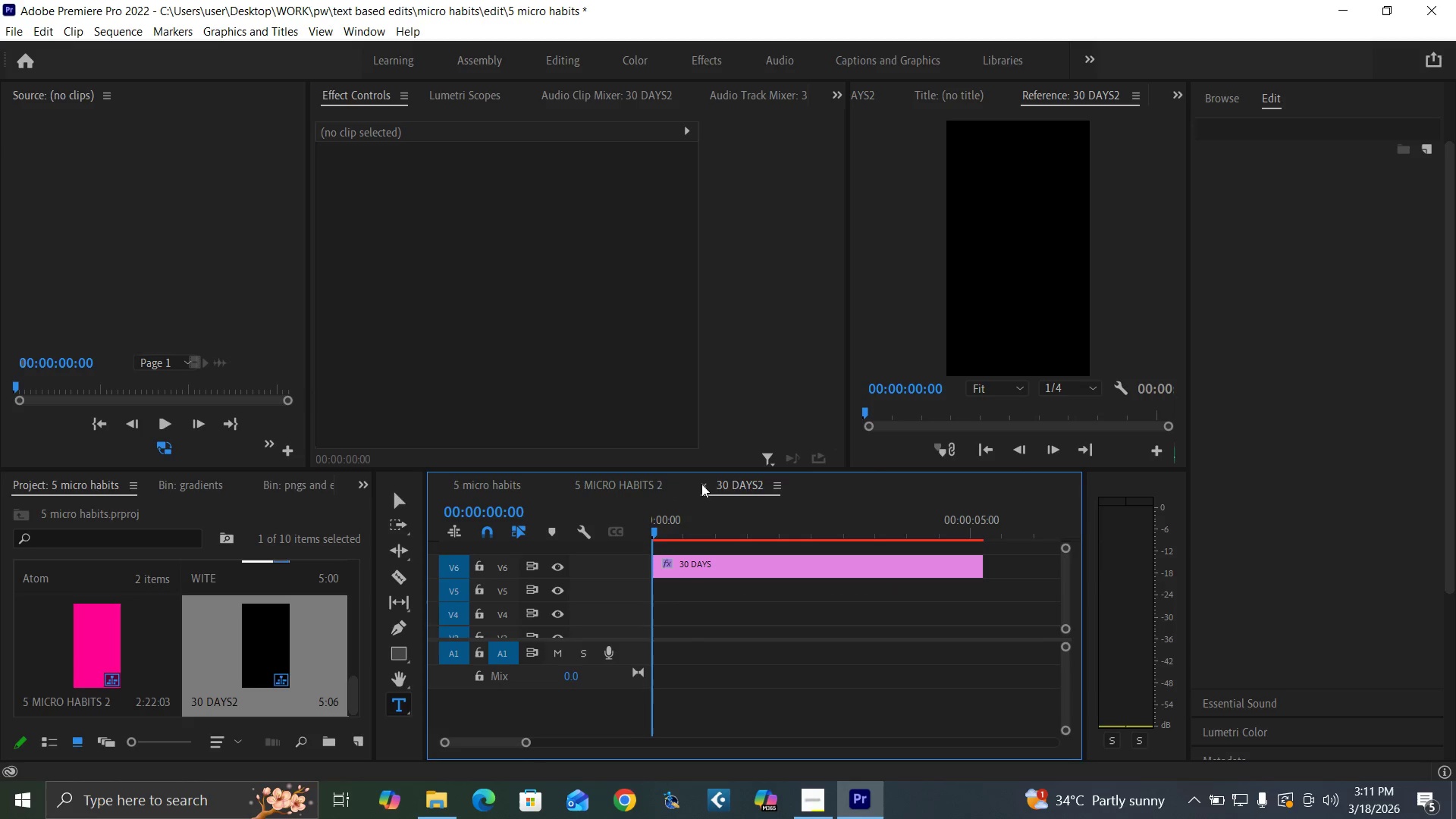 
left_click([701, 484])
 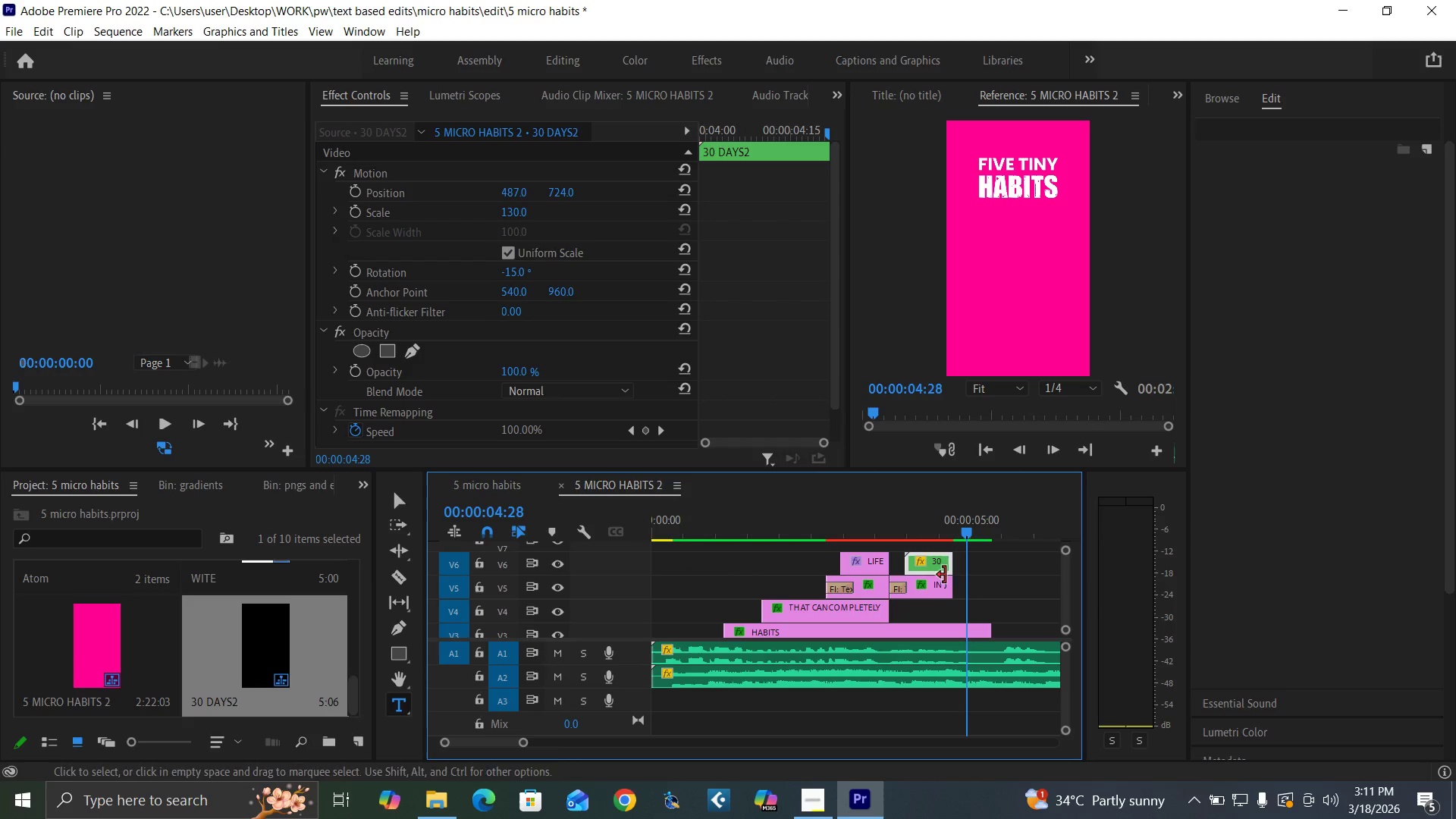 
left_click_drag(start_coordinate=[998, 554], to_coordinate=[930, 584])
 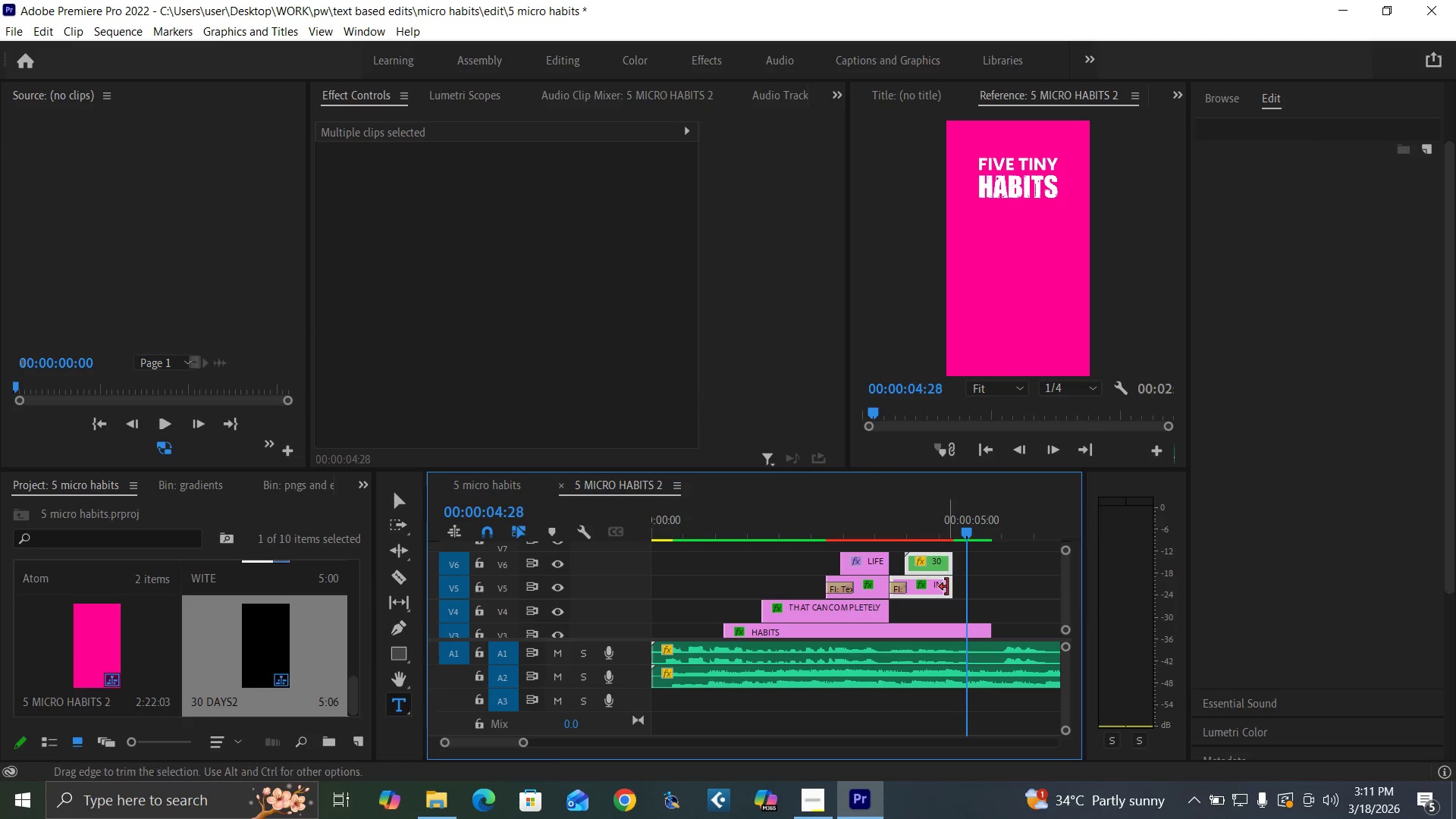 
left_click_drag(start_coordinate=[948, 587], to_coordinate=[986, 600])
 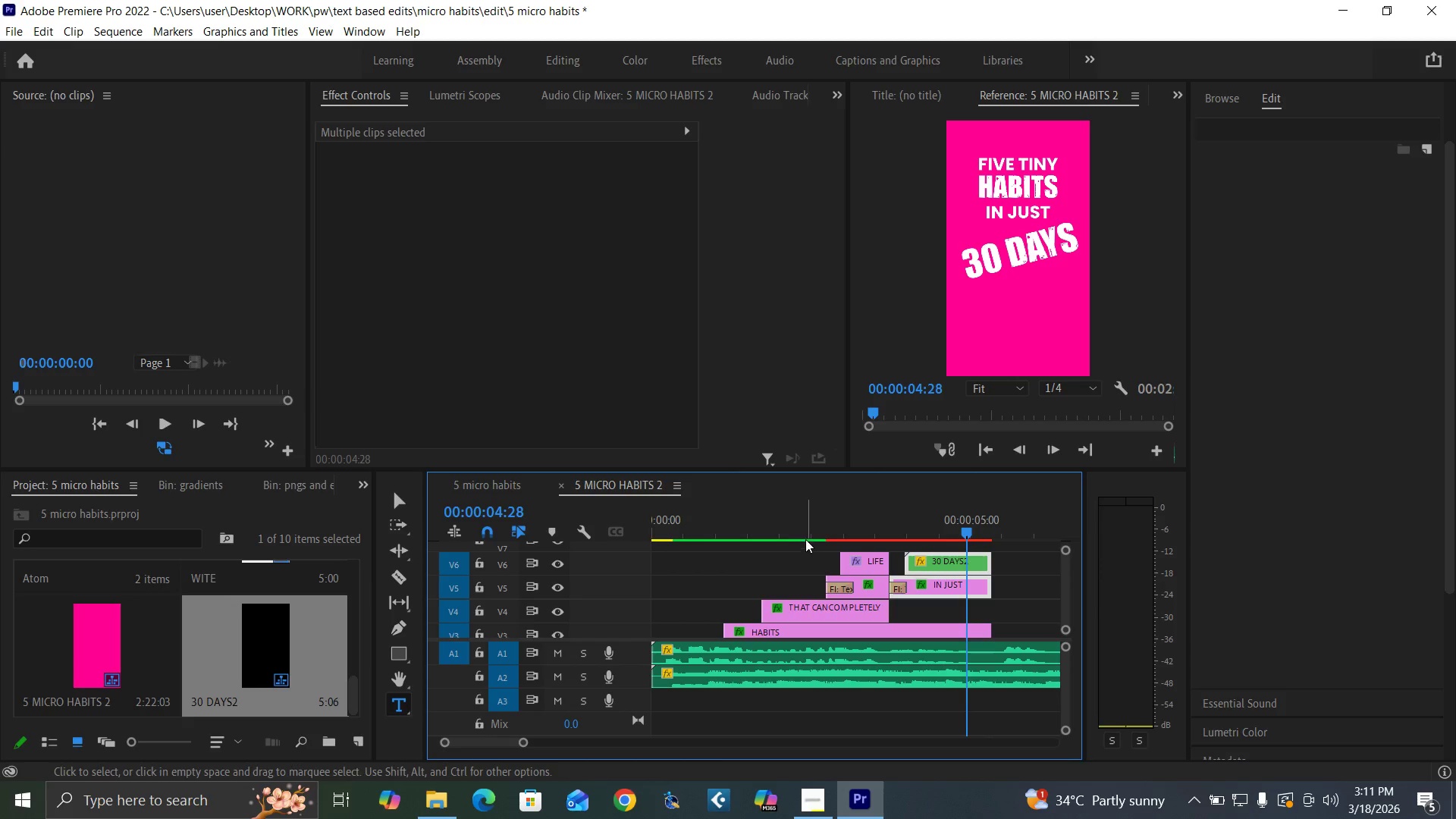 
left_click([797, 526])
 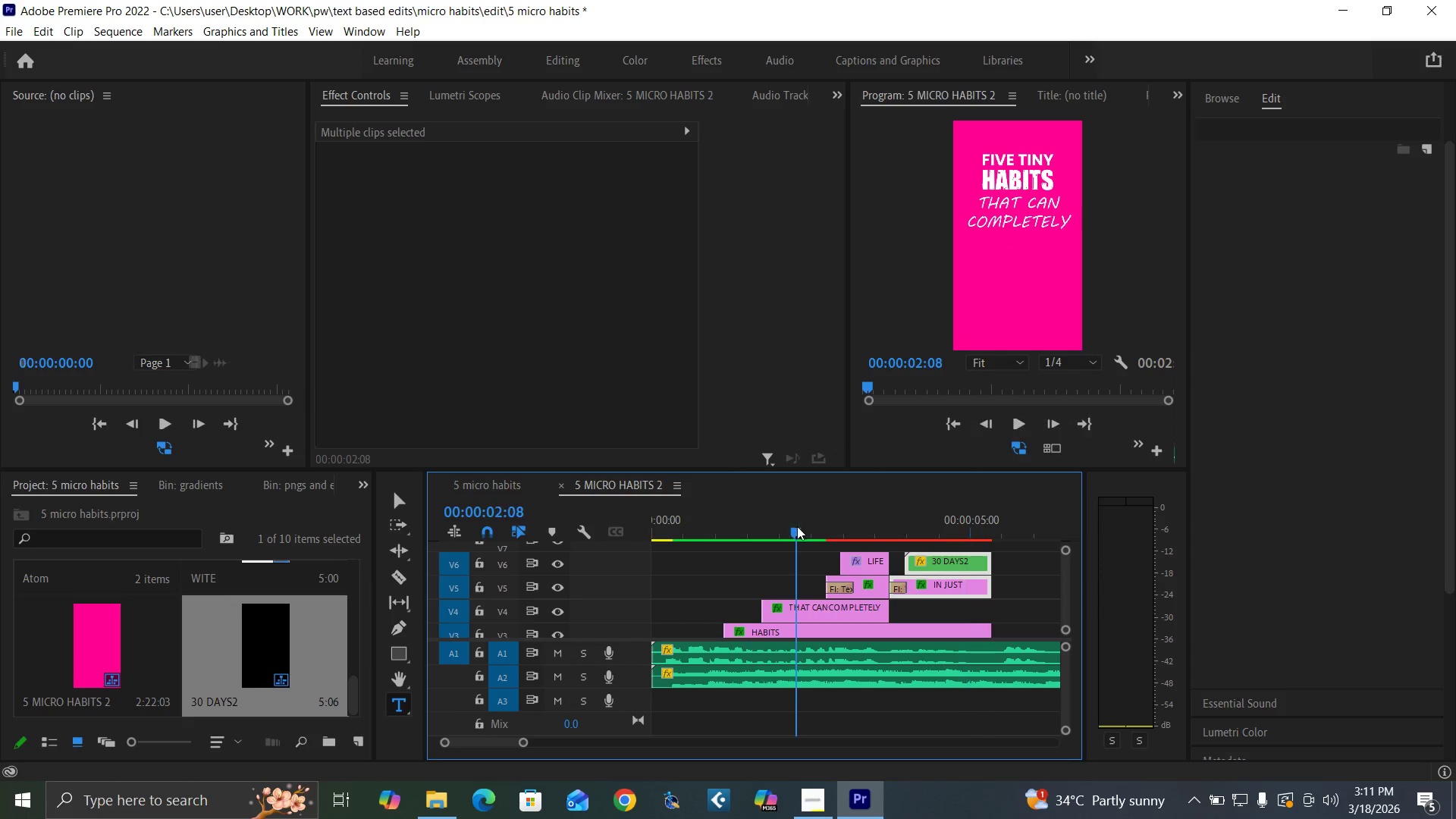 
key(Space)
 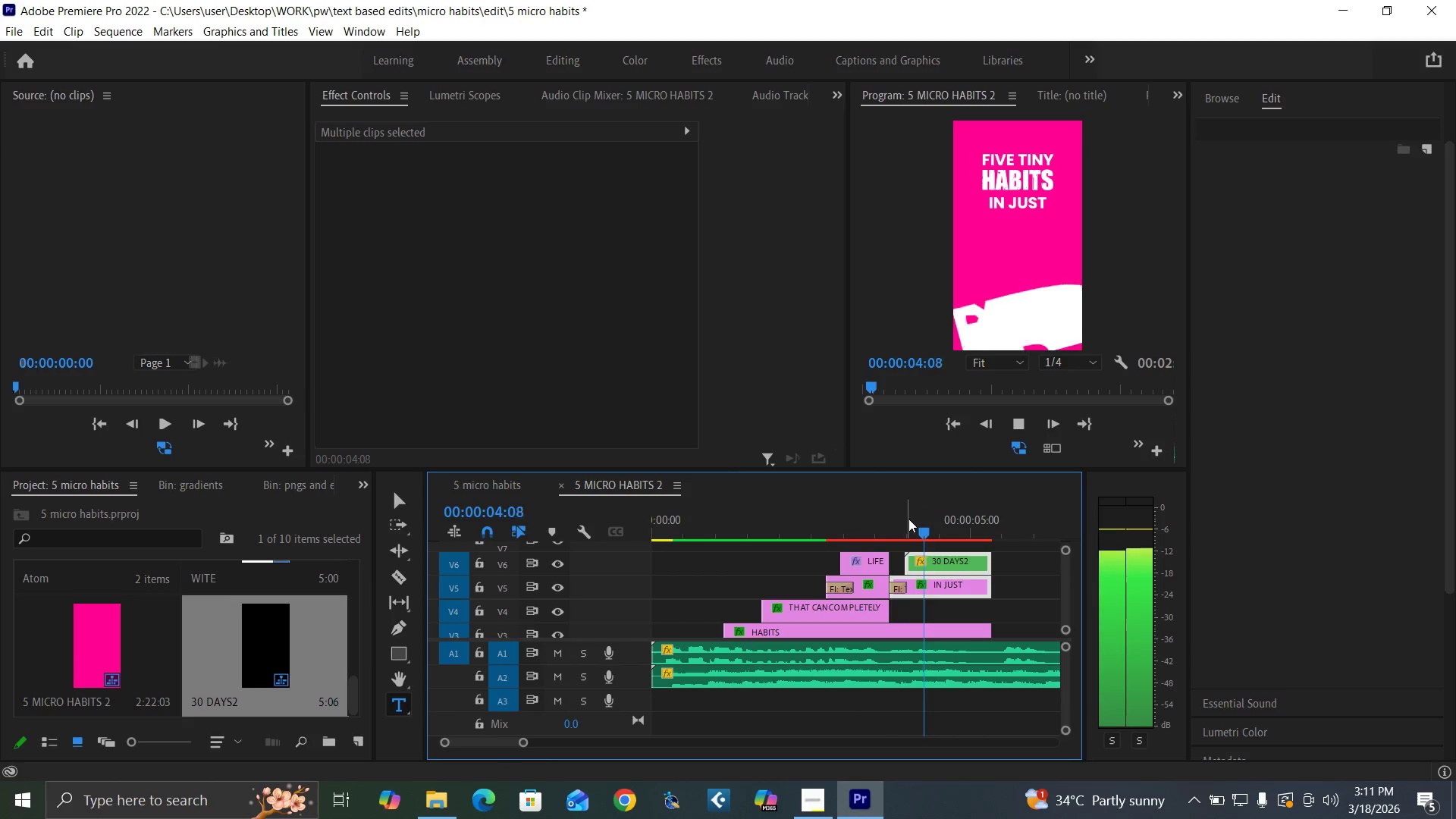 
key(Space)
 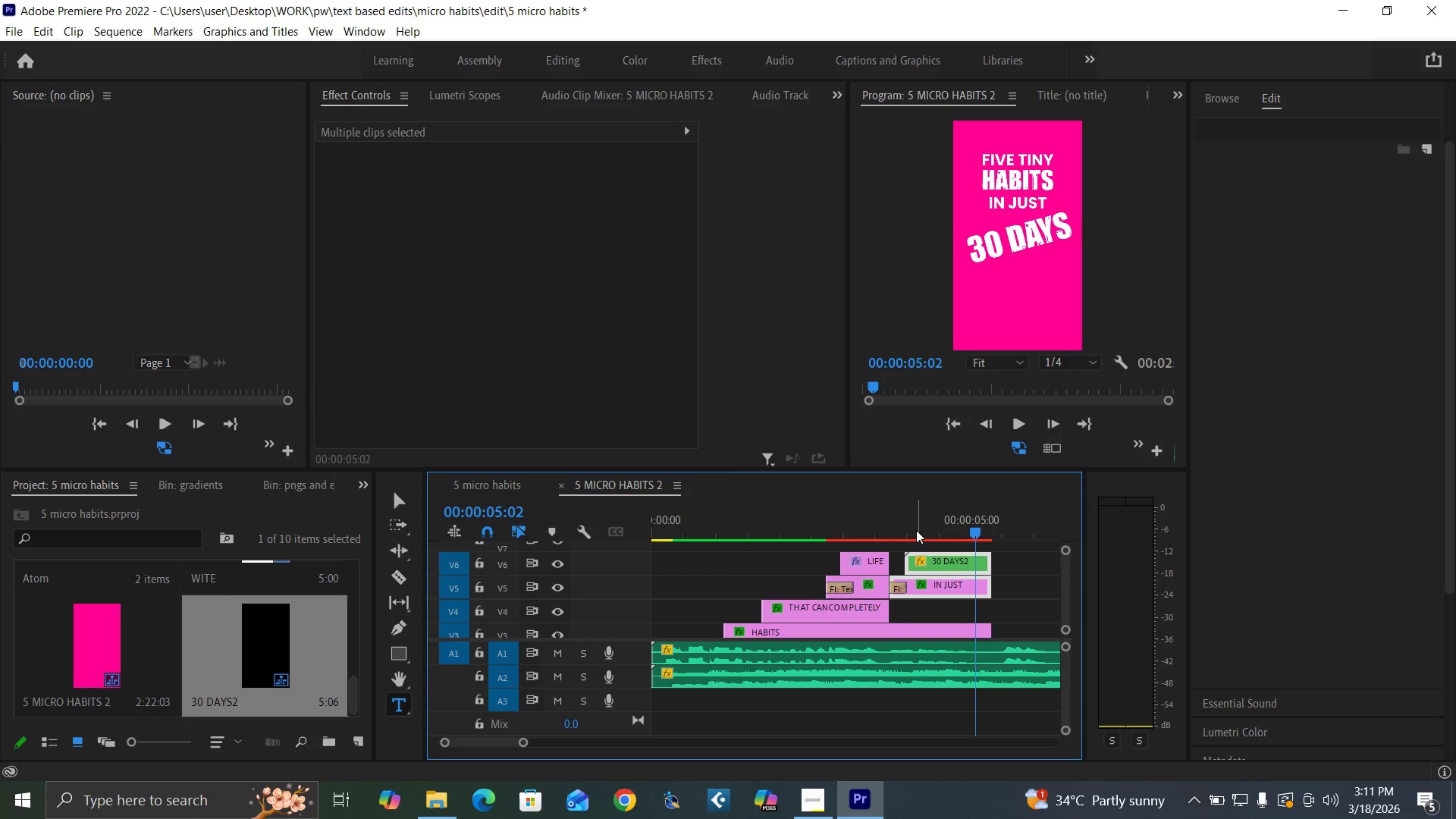 
key(Control+Backquote)
 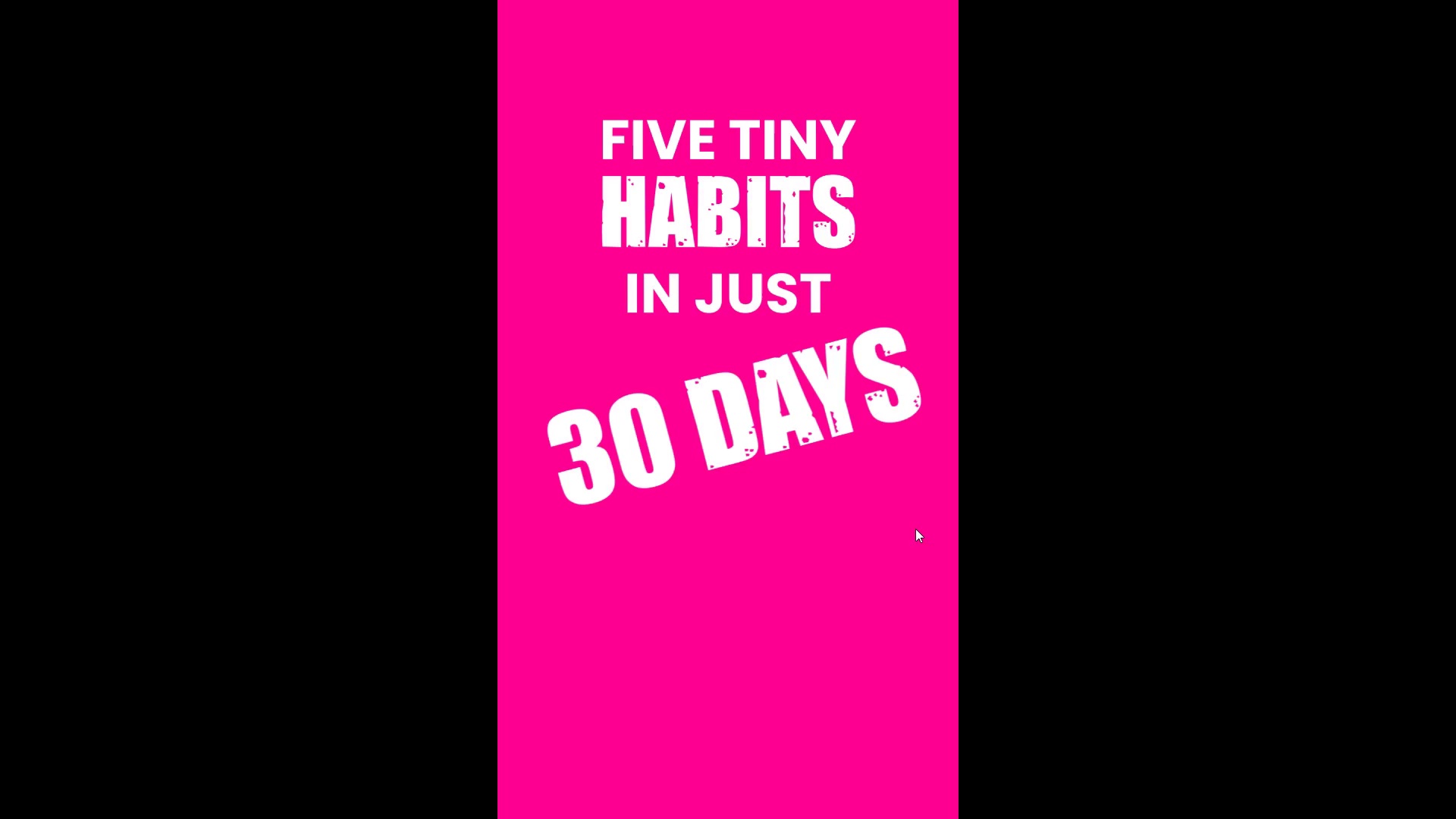 
hold_key(key=ControlLeft, duration=1.5)
 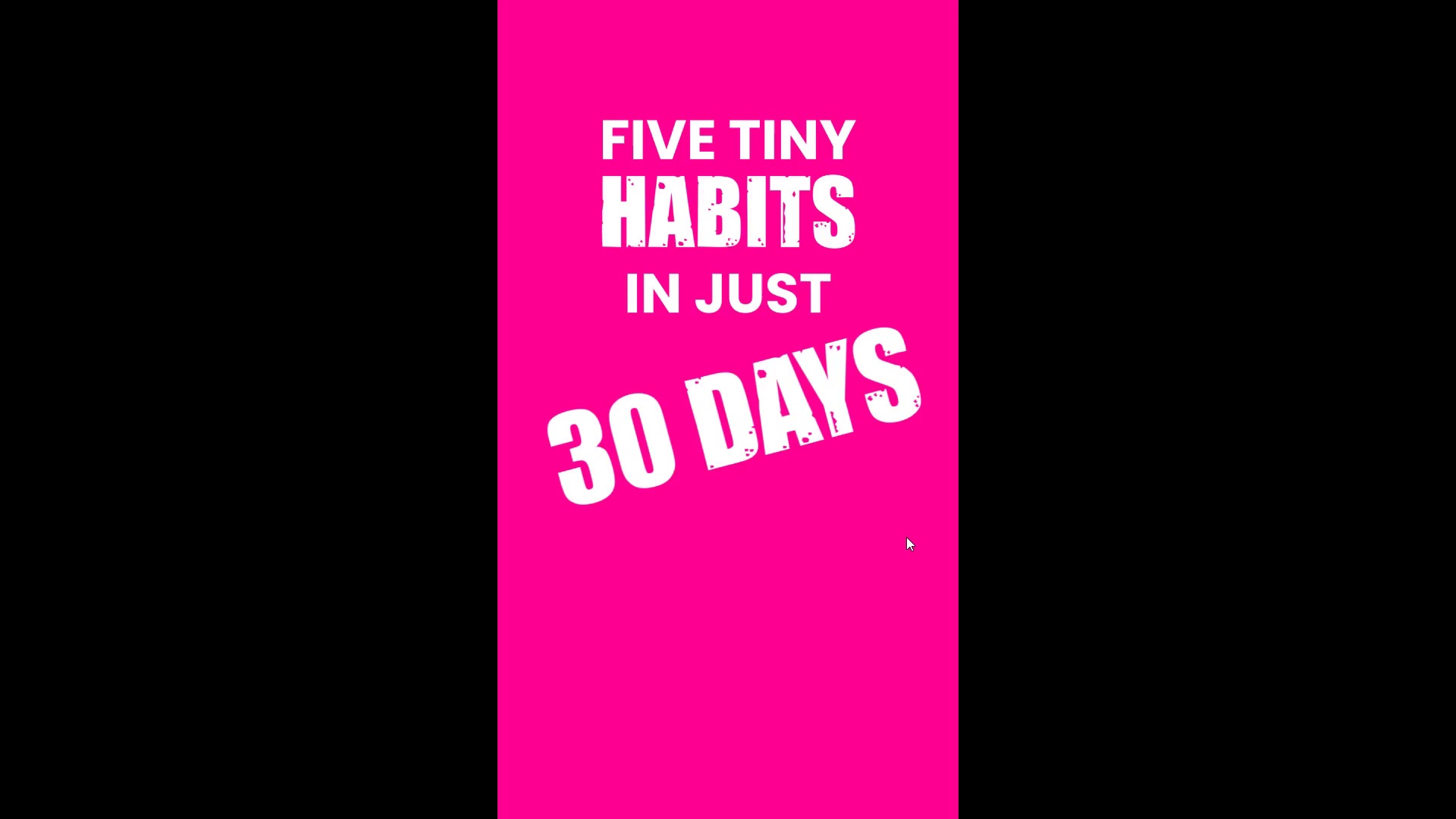 
key(Control+Backquote)
 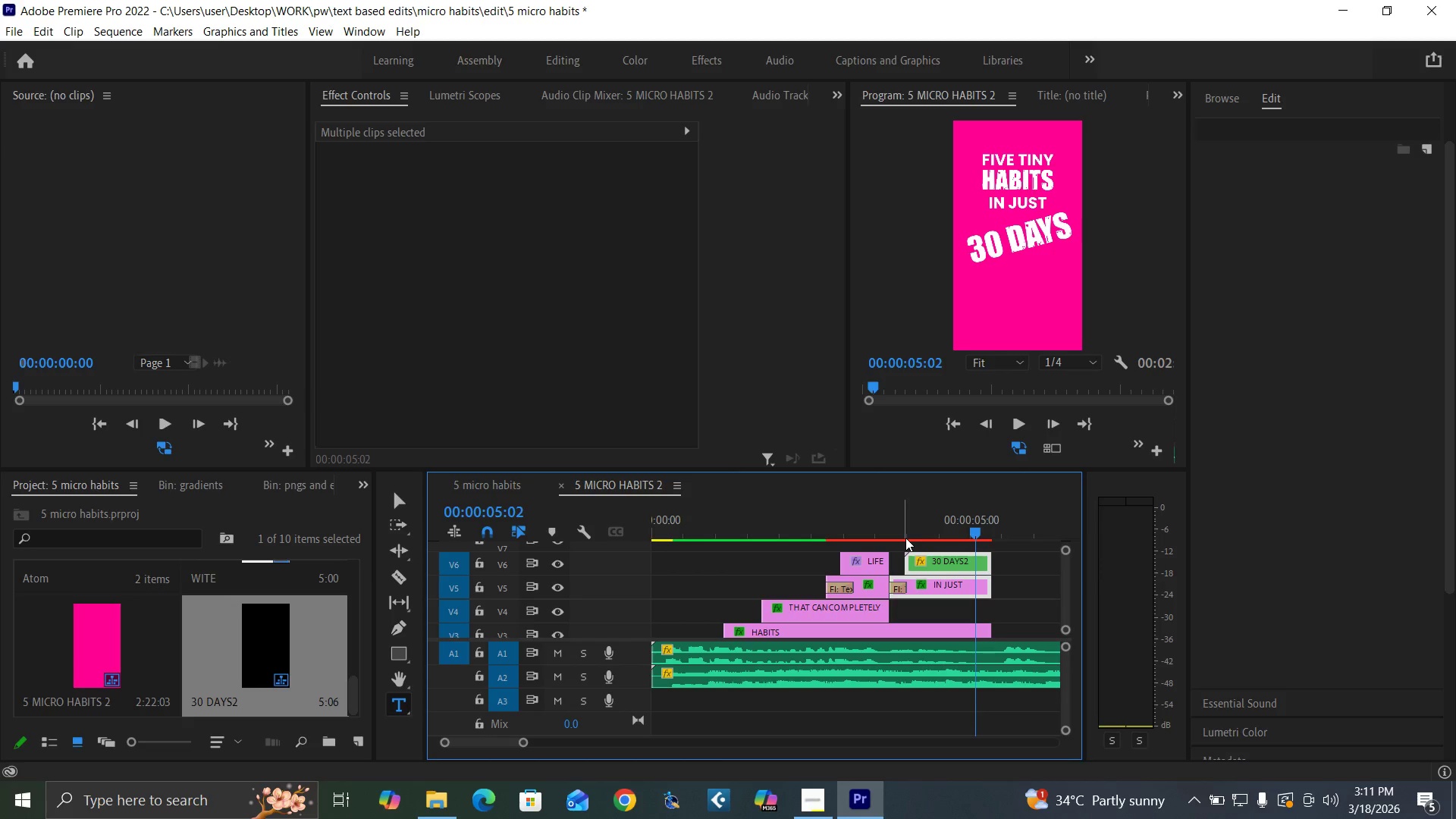 
key(Control+S)
 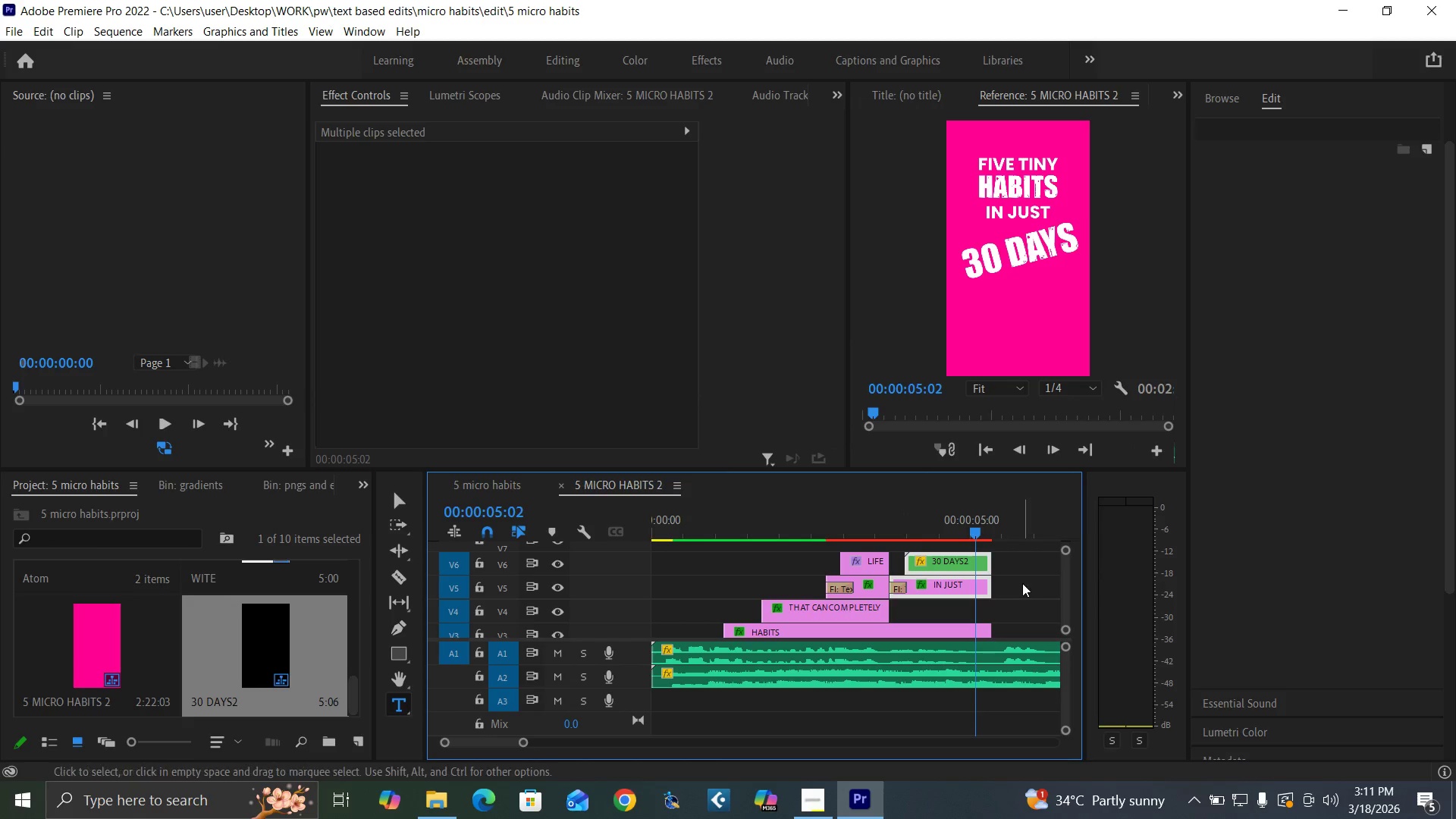 
key(Enter)
 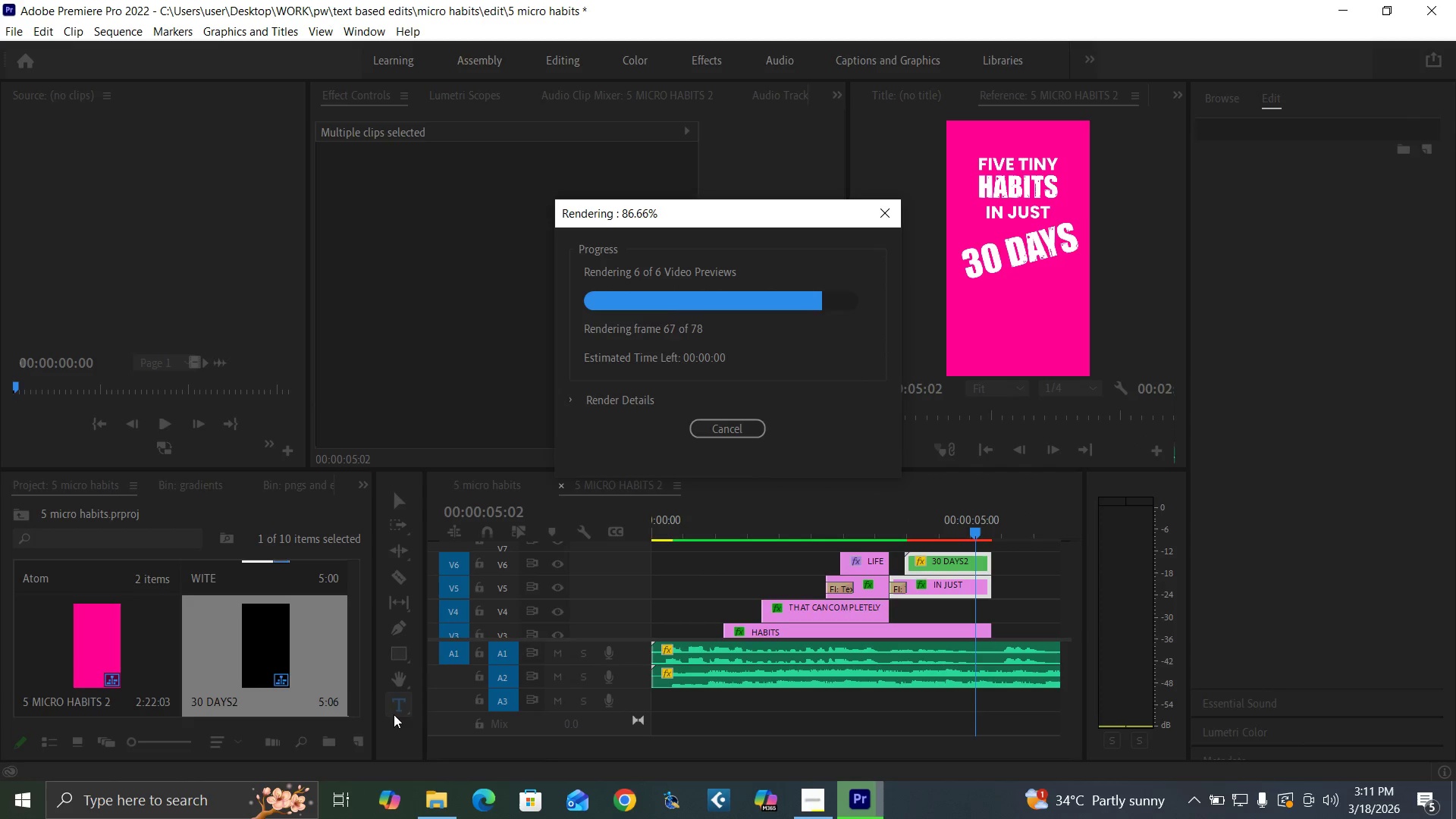 
wait(7.41)
 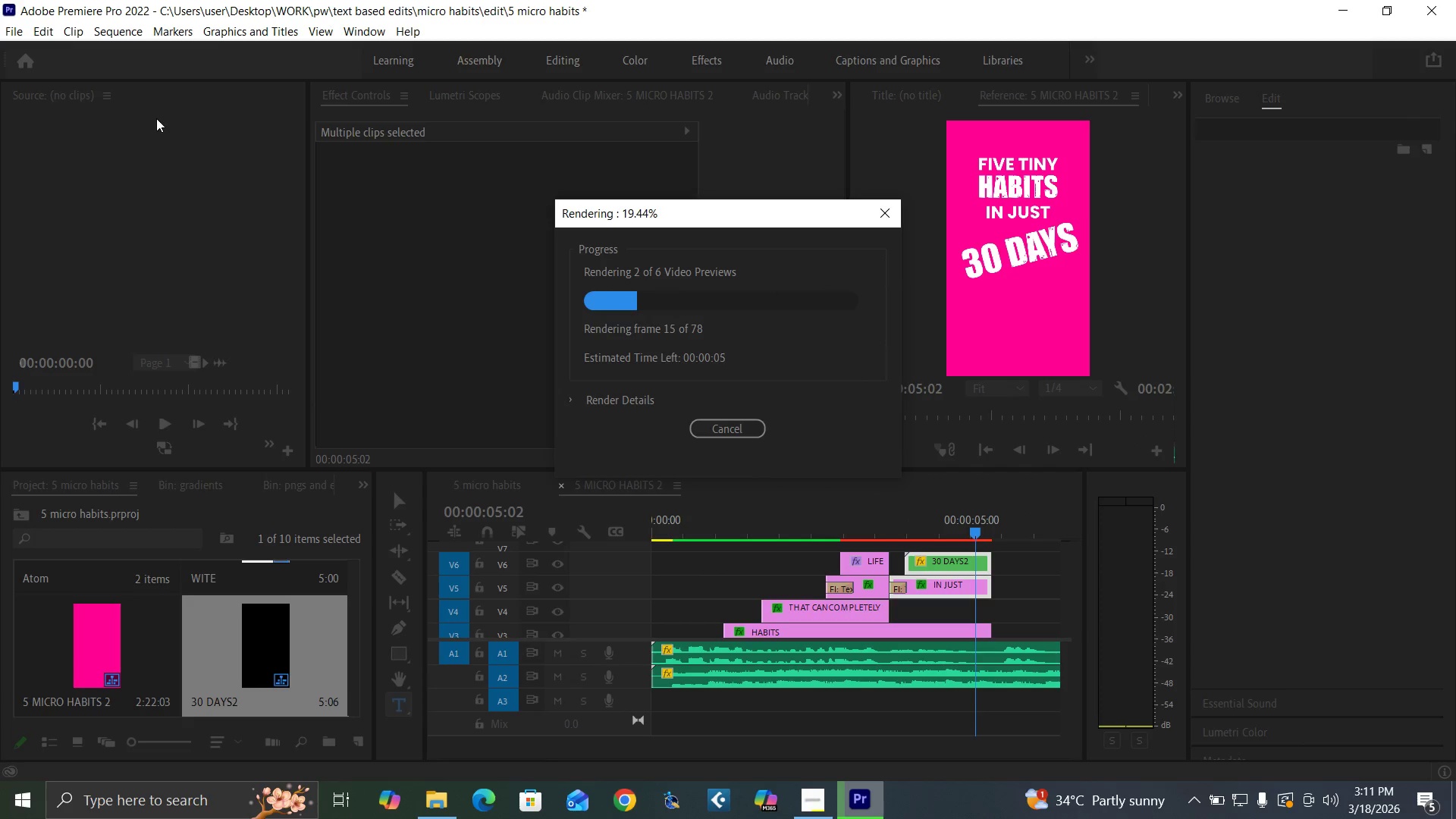 
key(Space)
 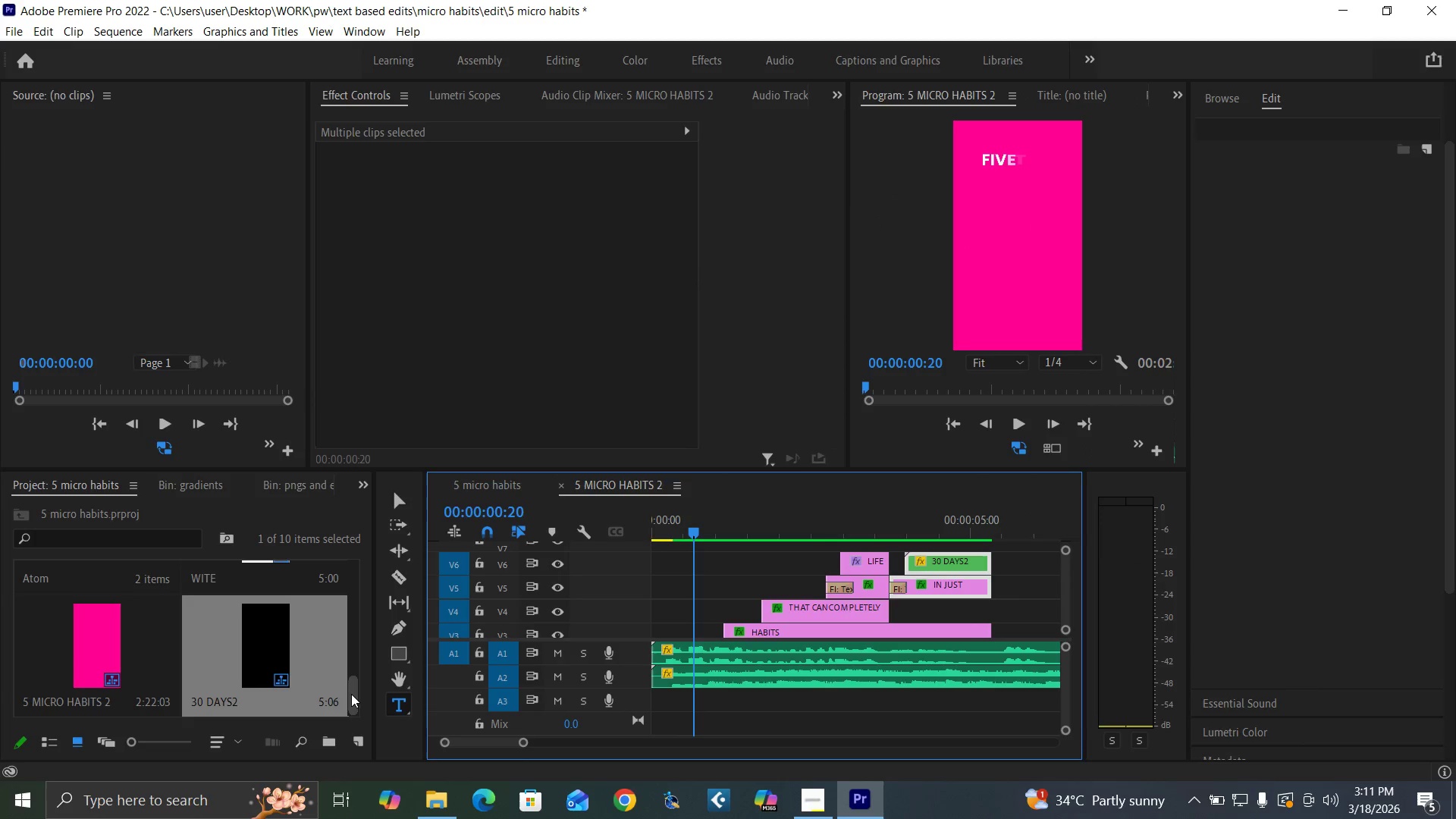 
left_click_drag(start_coordinate=[353, 692], to_coordinate=[347, 601])
 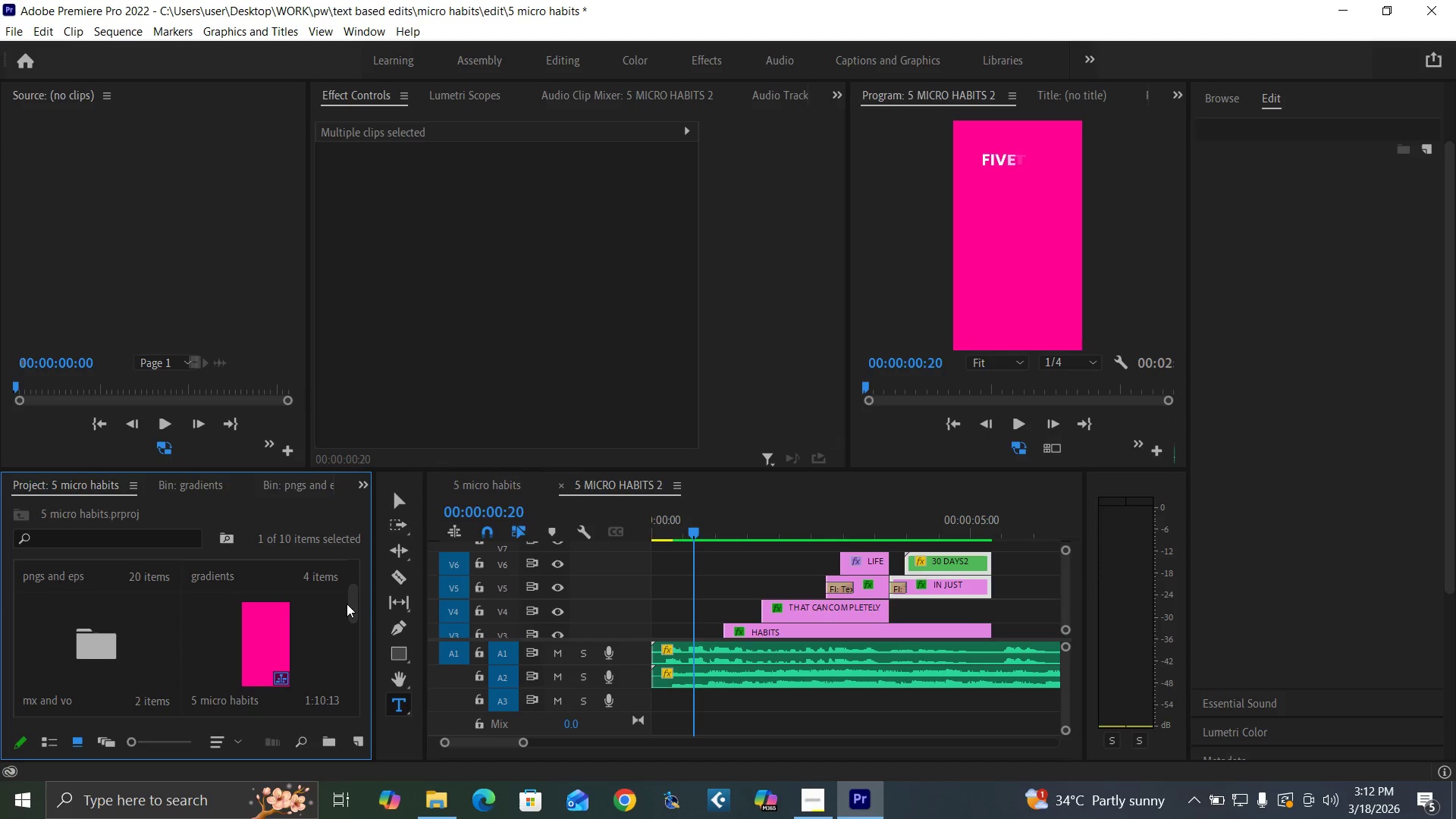 
key(Space)
 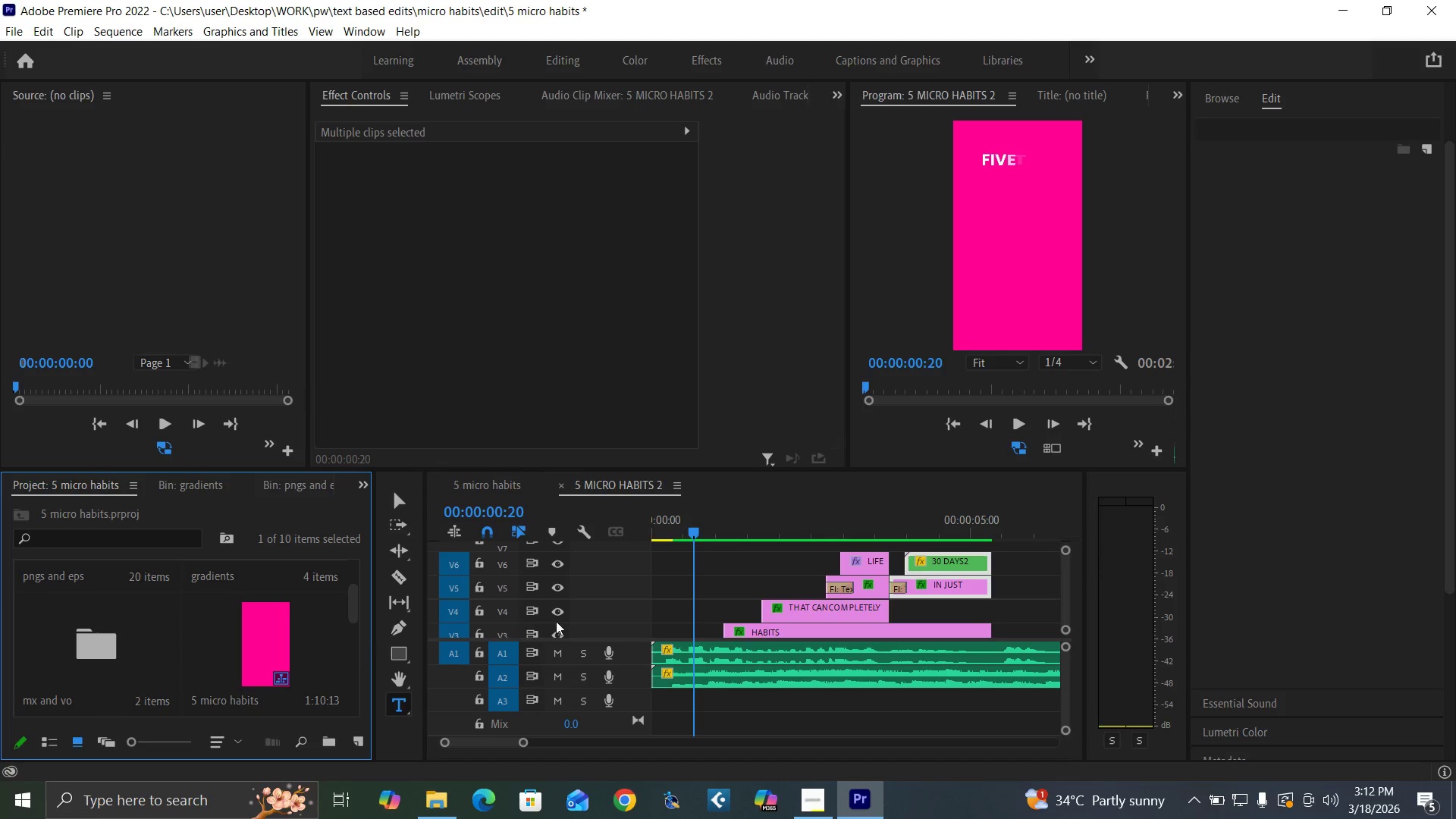 
left_click([697, 530])
 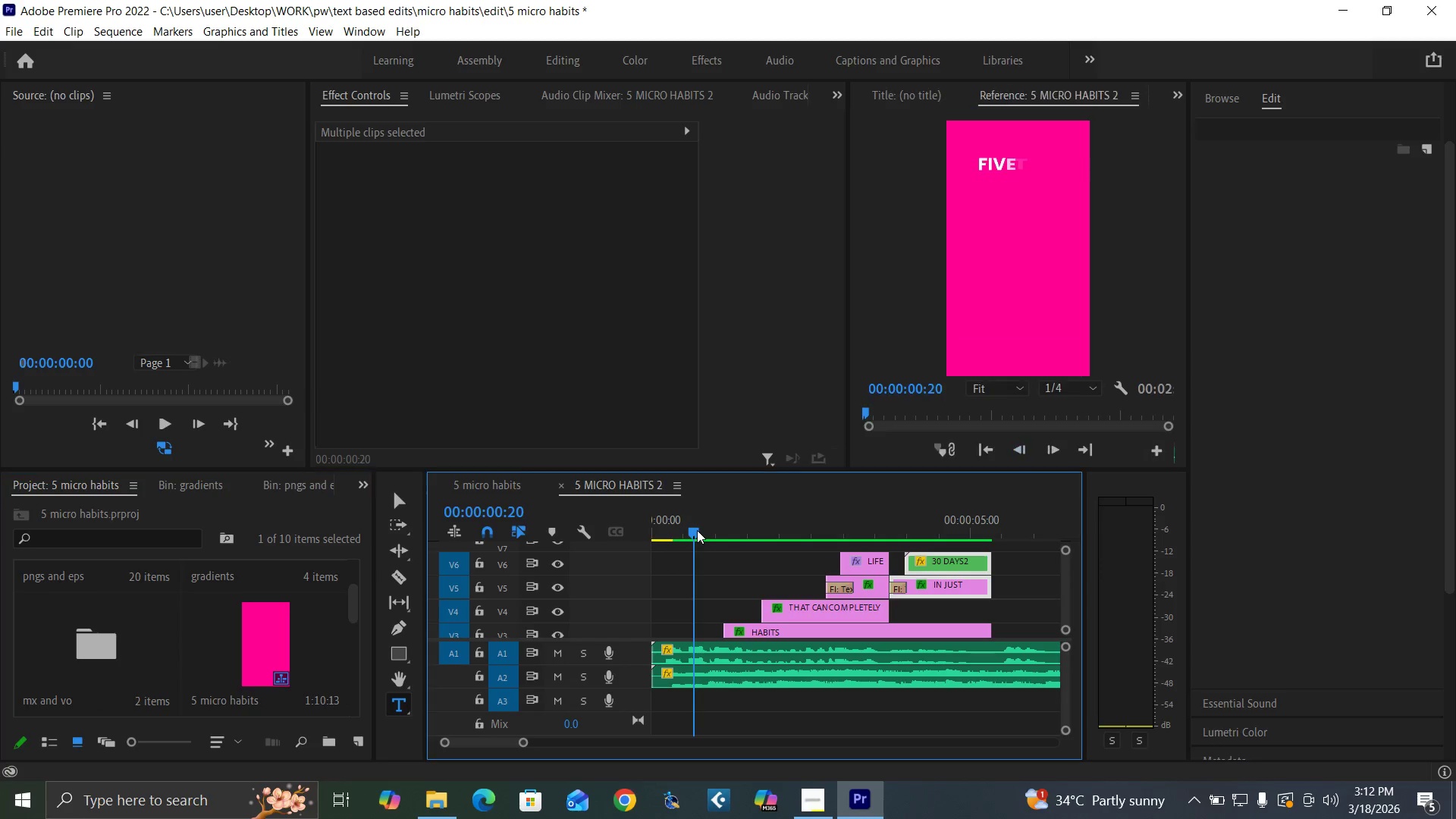 
key(Space)
 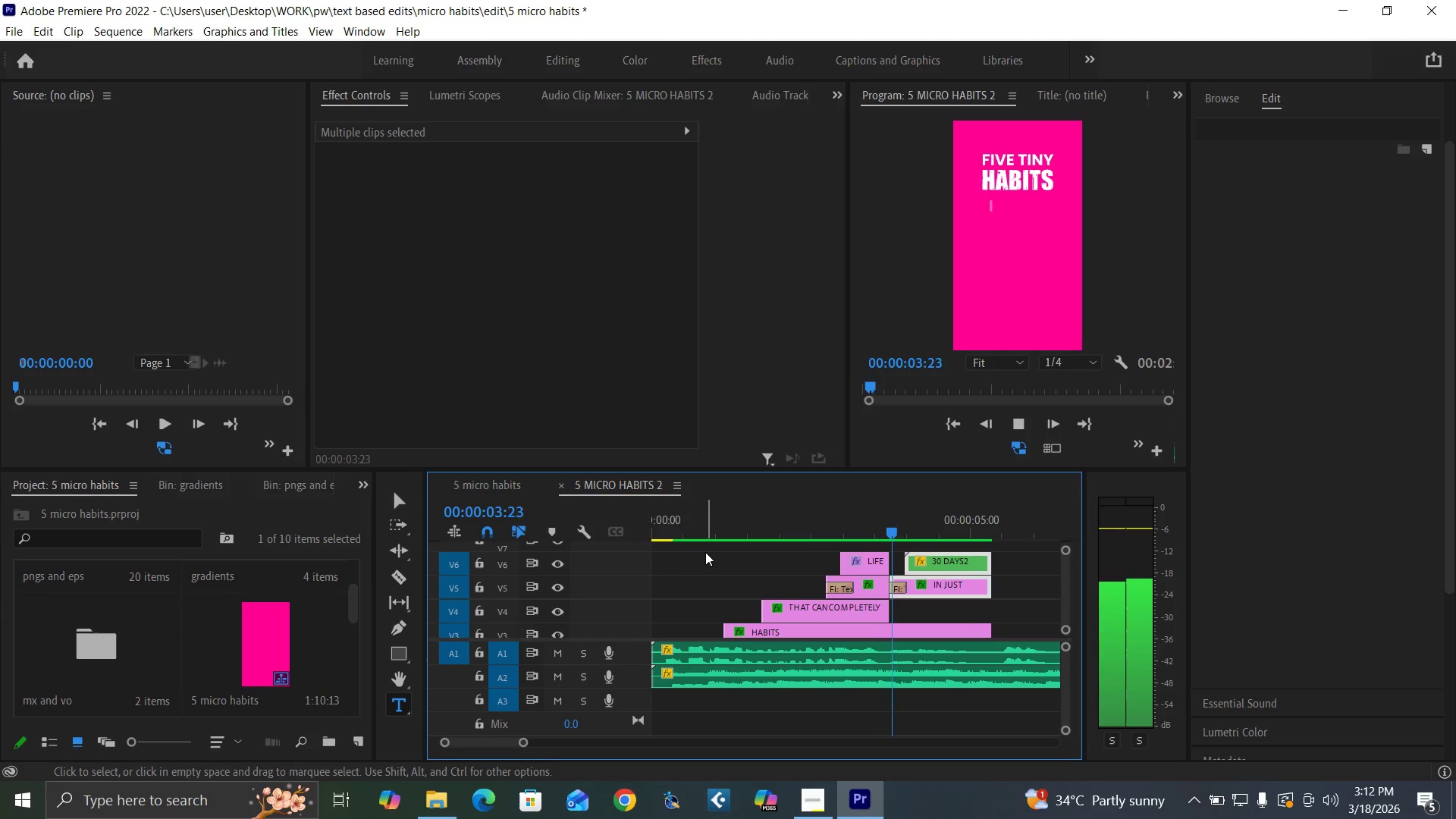 
key(Space)
 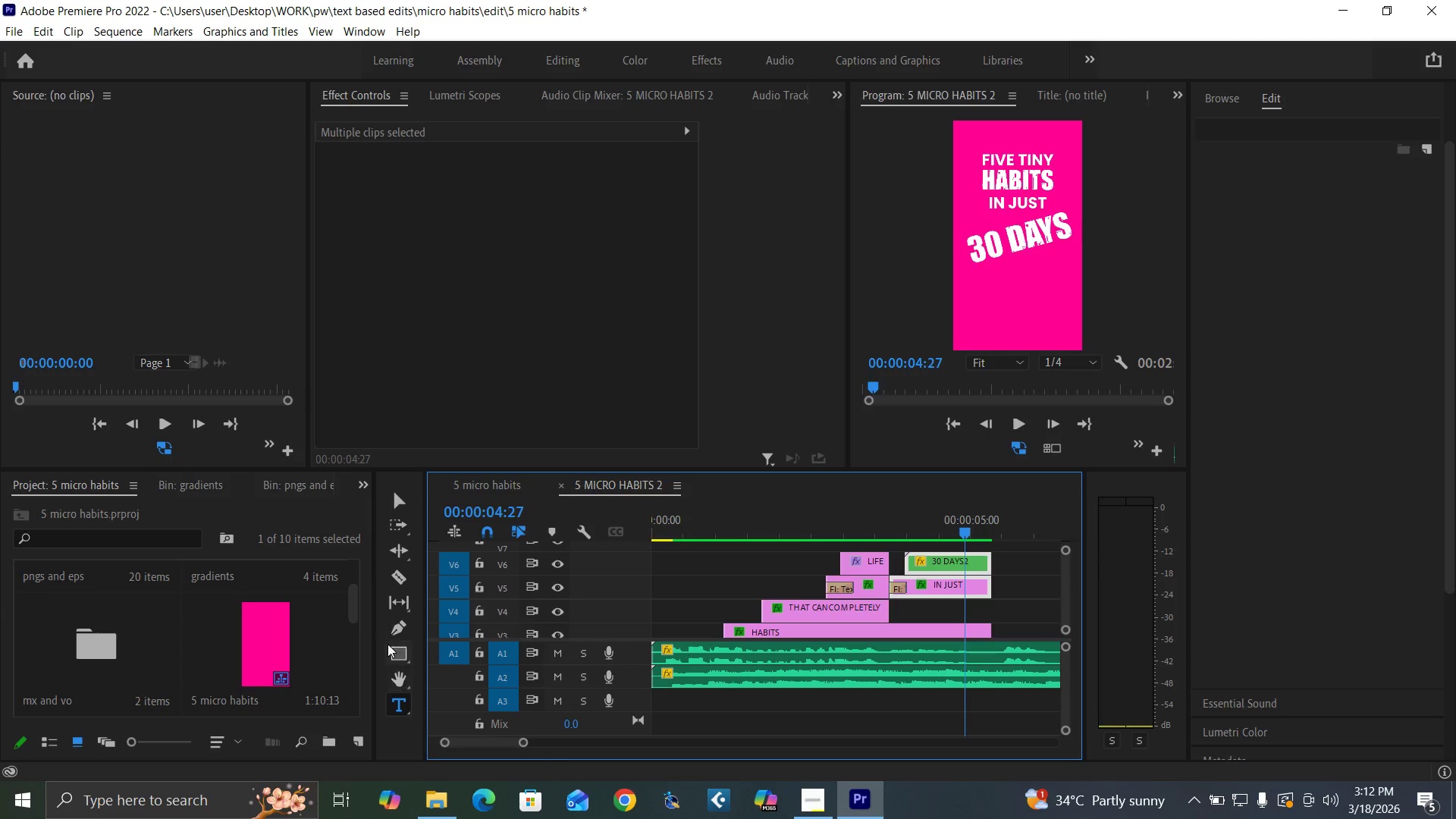 
left_click_drag(start_coordinate=[349, 606], to_coordinate=[341, 567])
 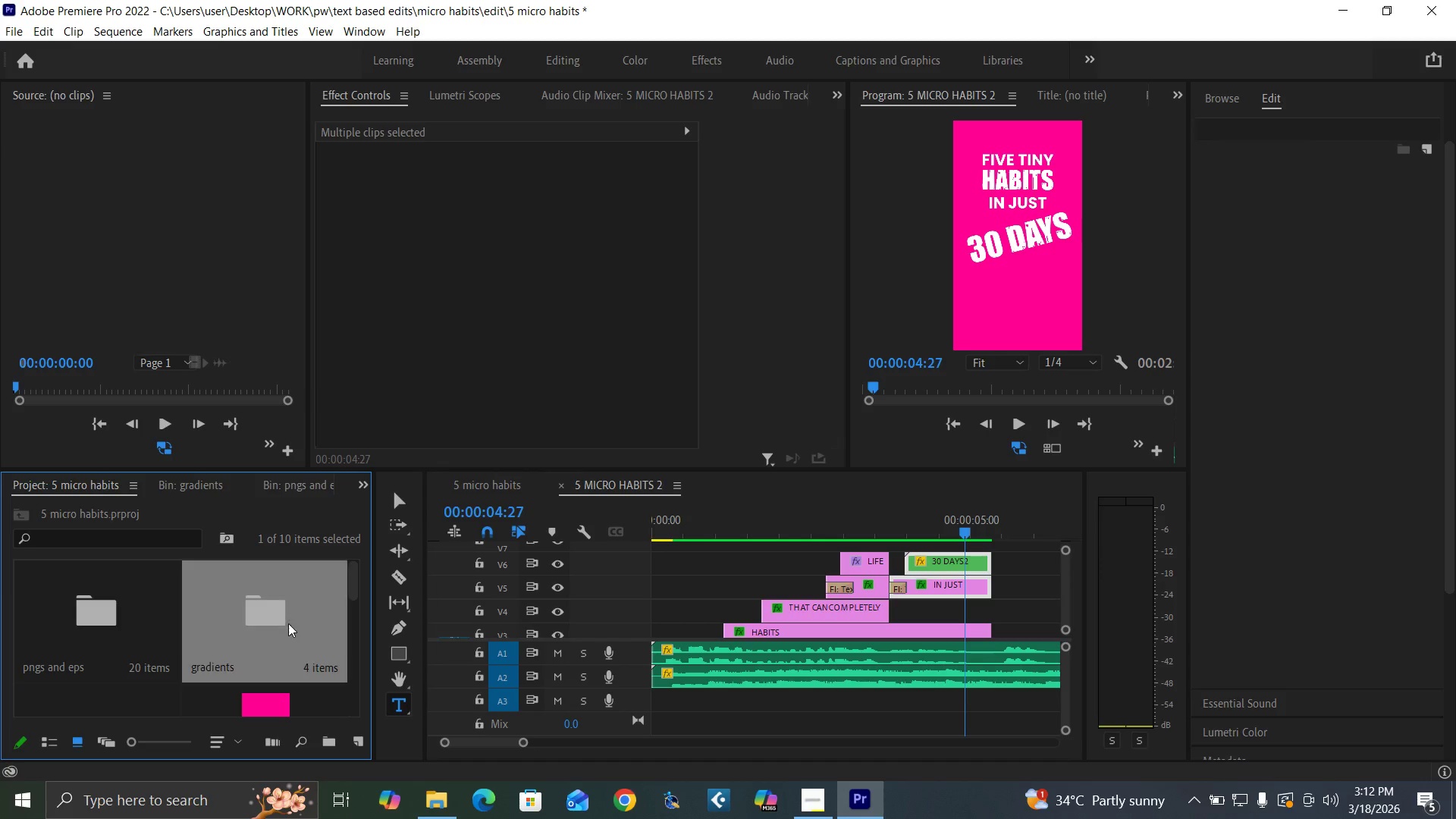 
double_click([288, 623])
 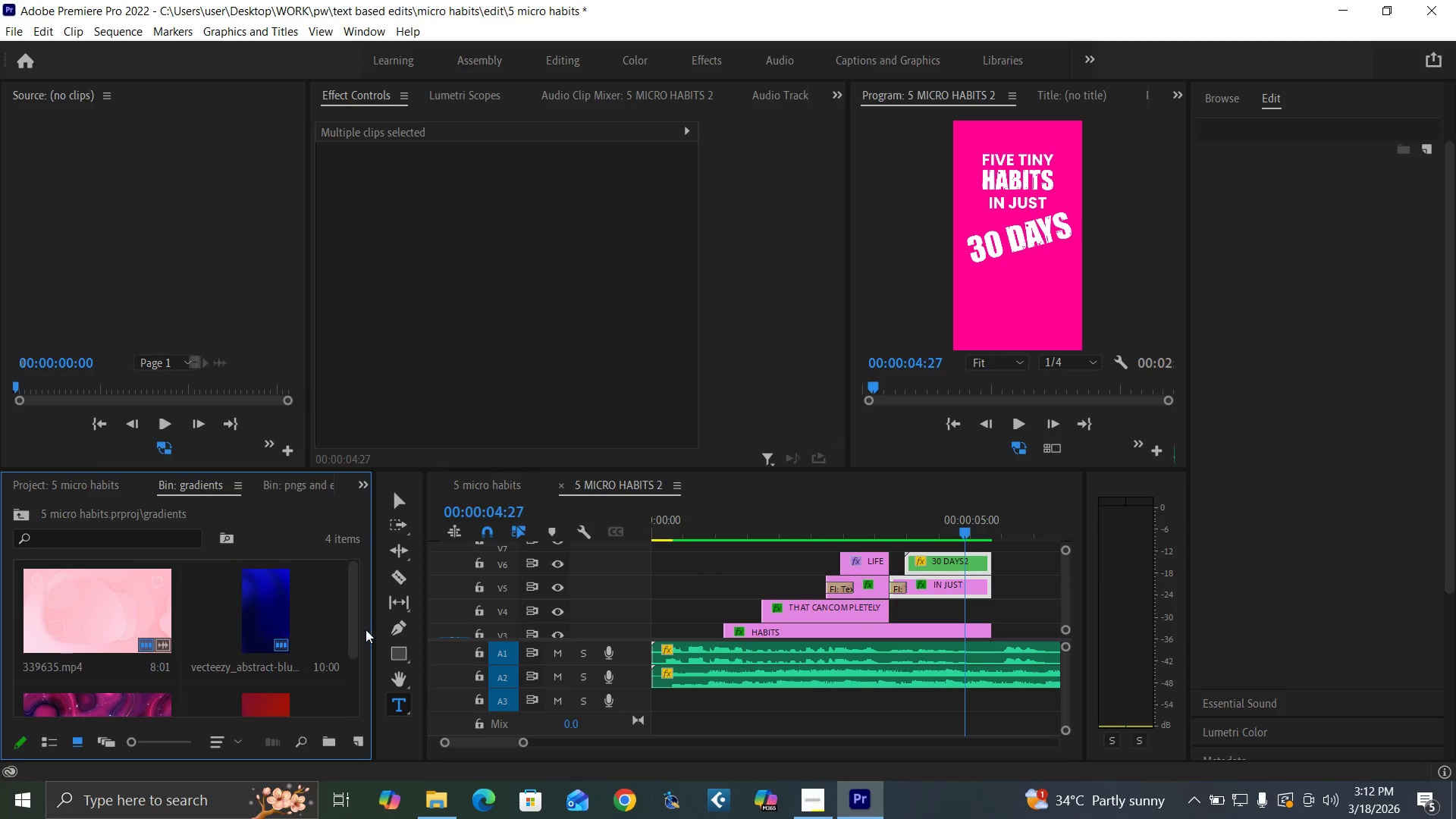 
left_click_drag(start_coordinate=[352, 636], to_coordinate=[333, 614])
 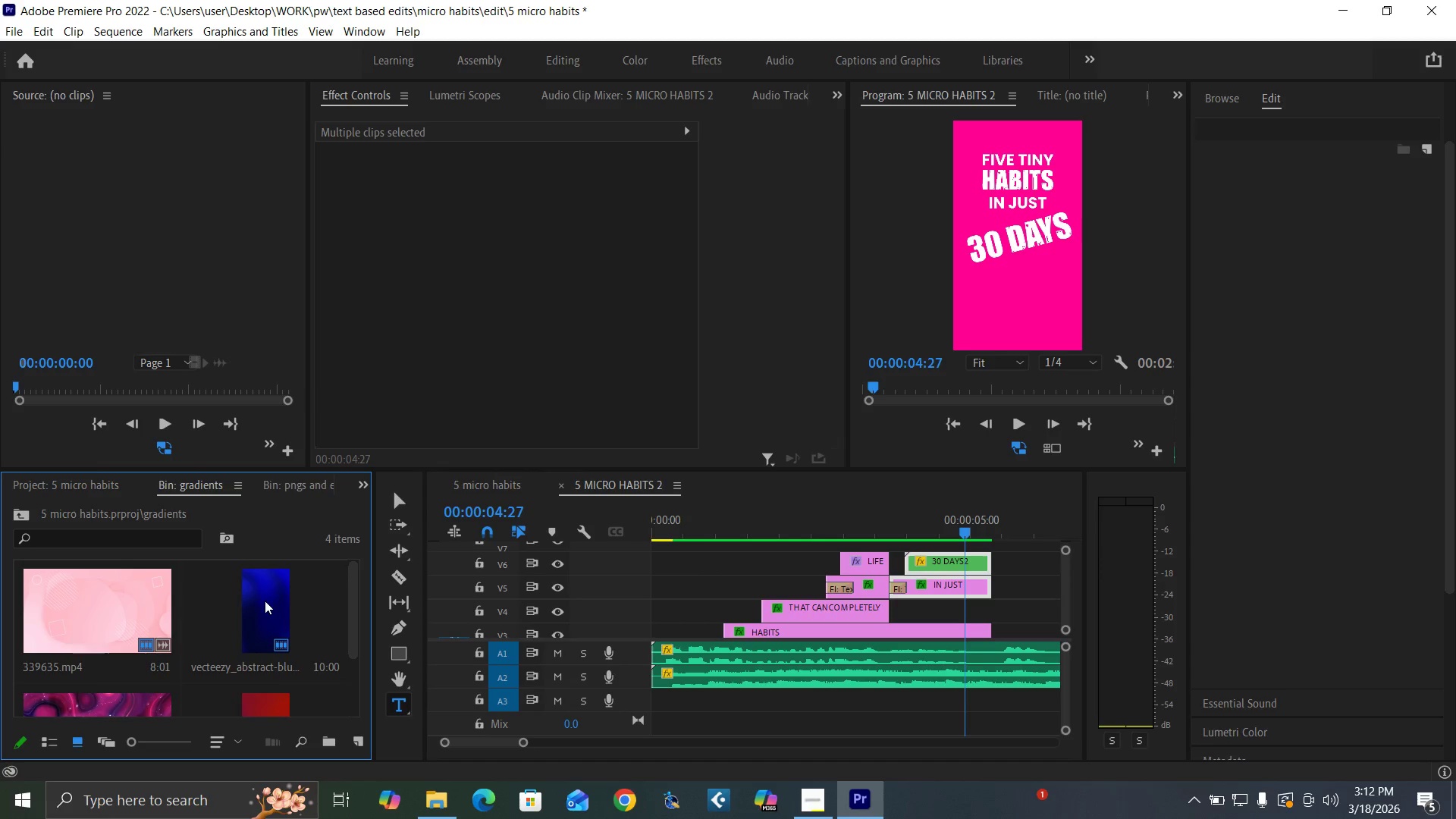 
left_click([265, 601])
 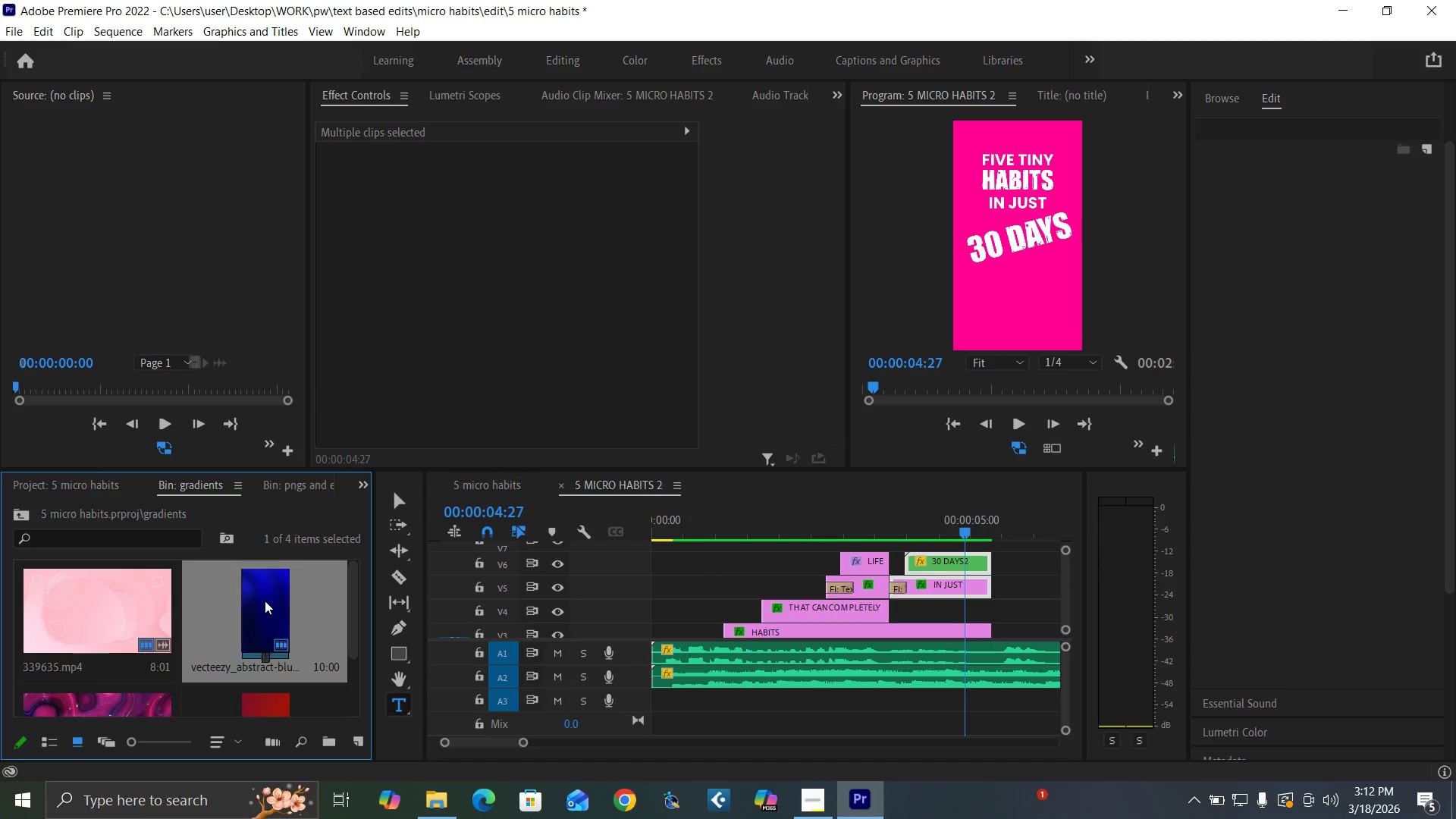 
double_click([265, 601])
 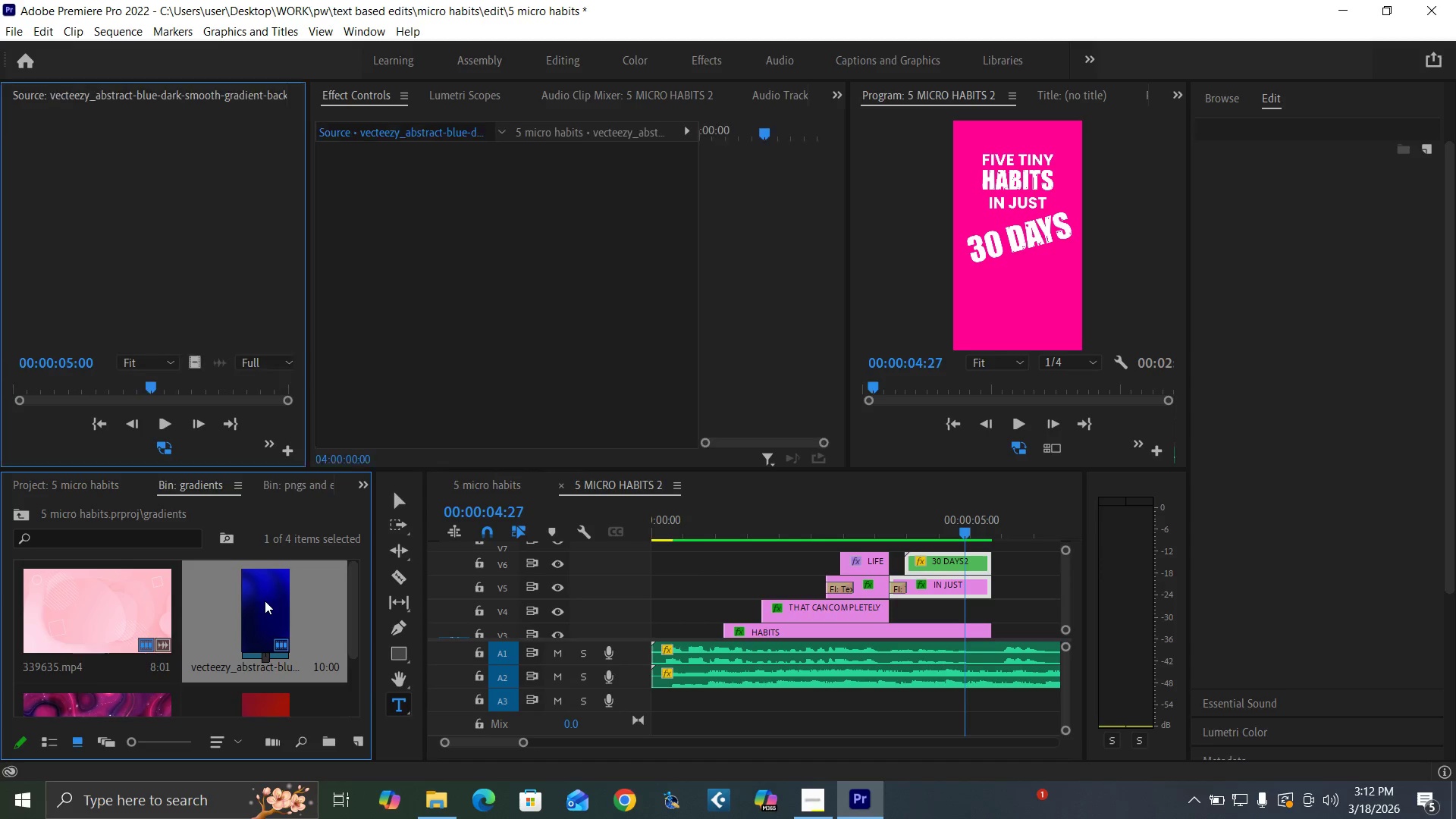 
triple_click([265, 601])
 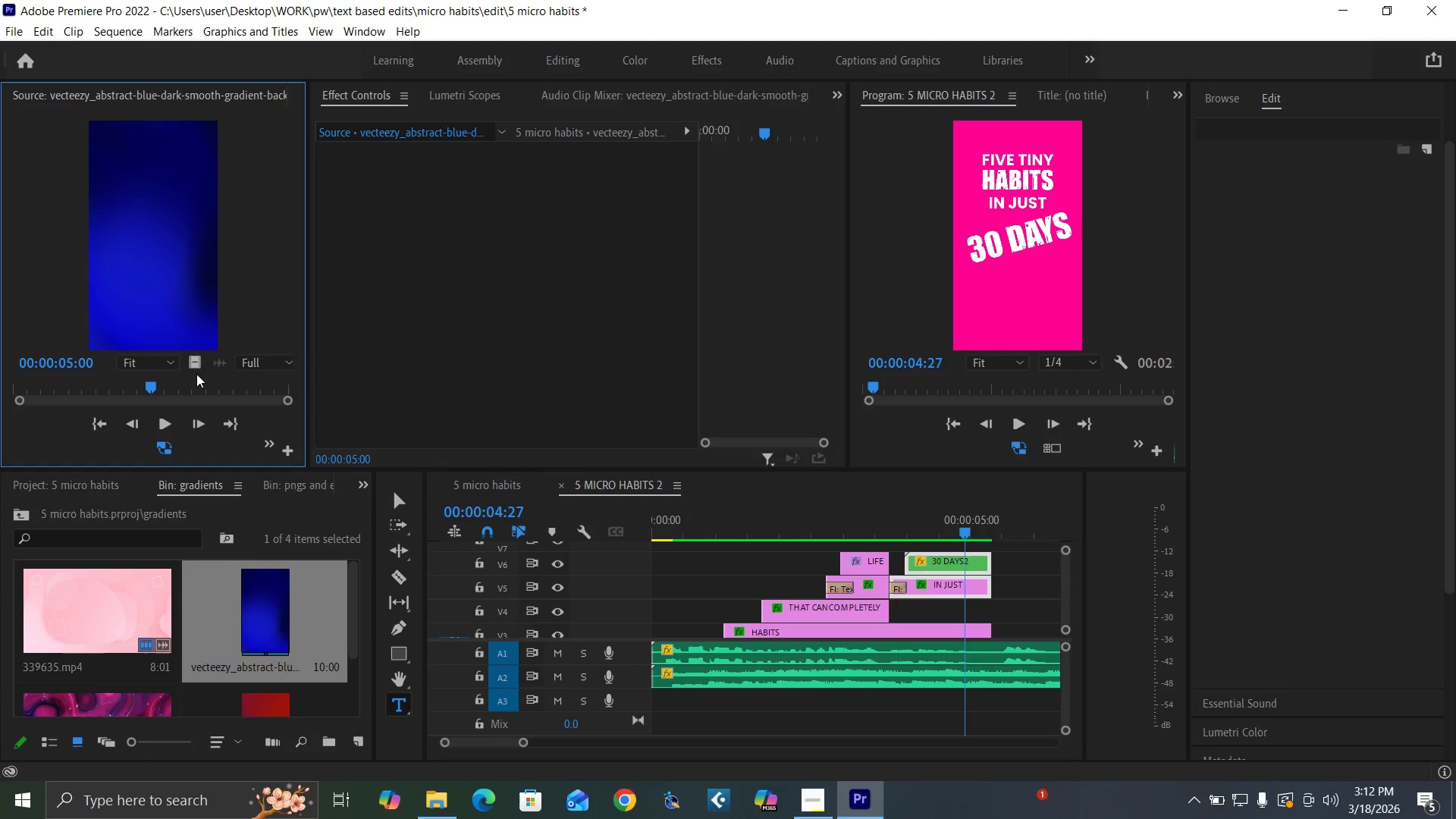 
left_click_drag(start_coordinate=[194, 366], to_coordinate=[987, 623])
 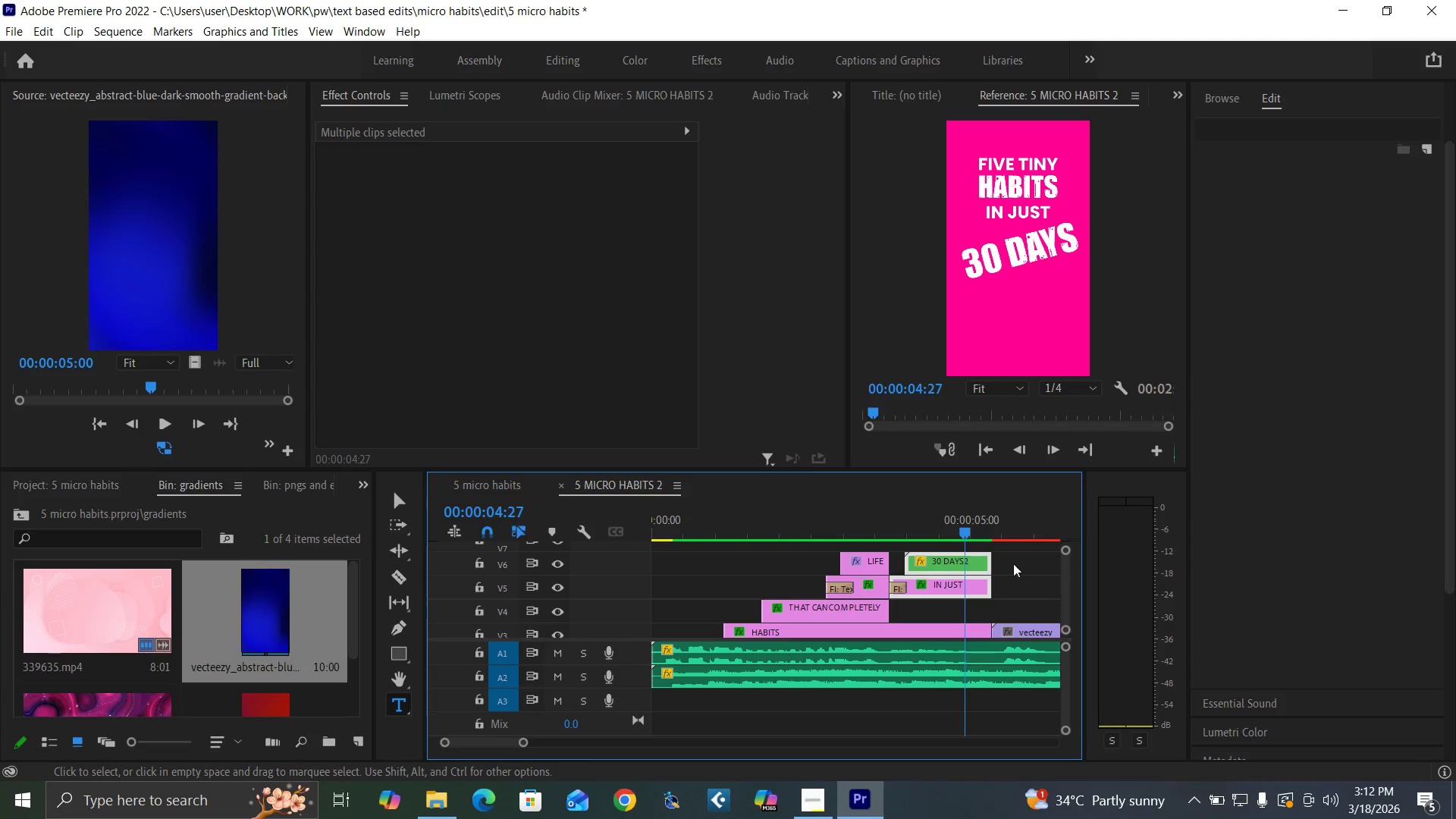 
left_click([1010, 518])
 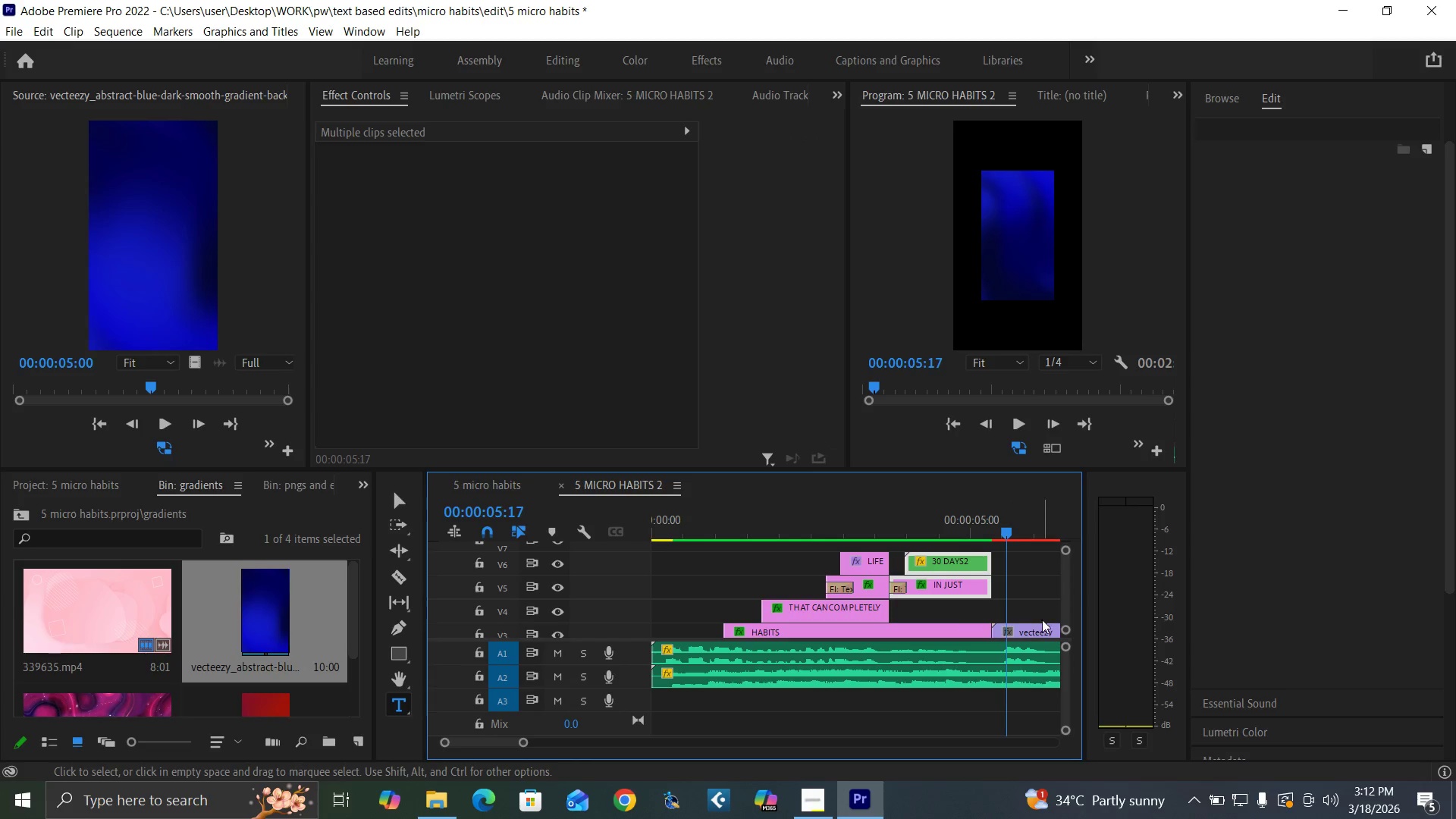 
left_click([1045, 628])
 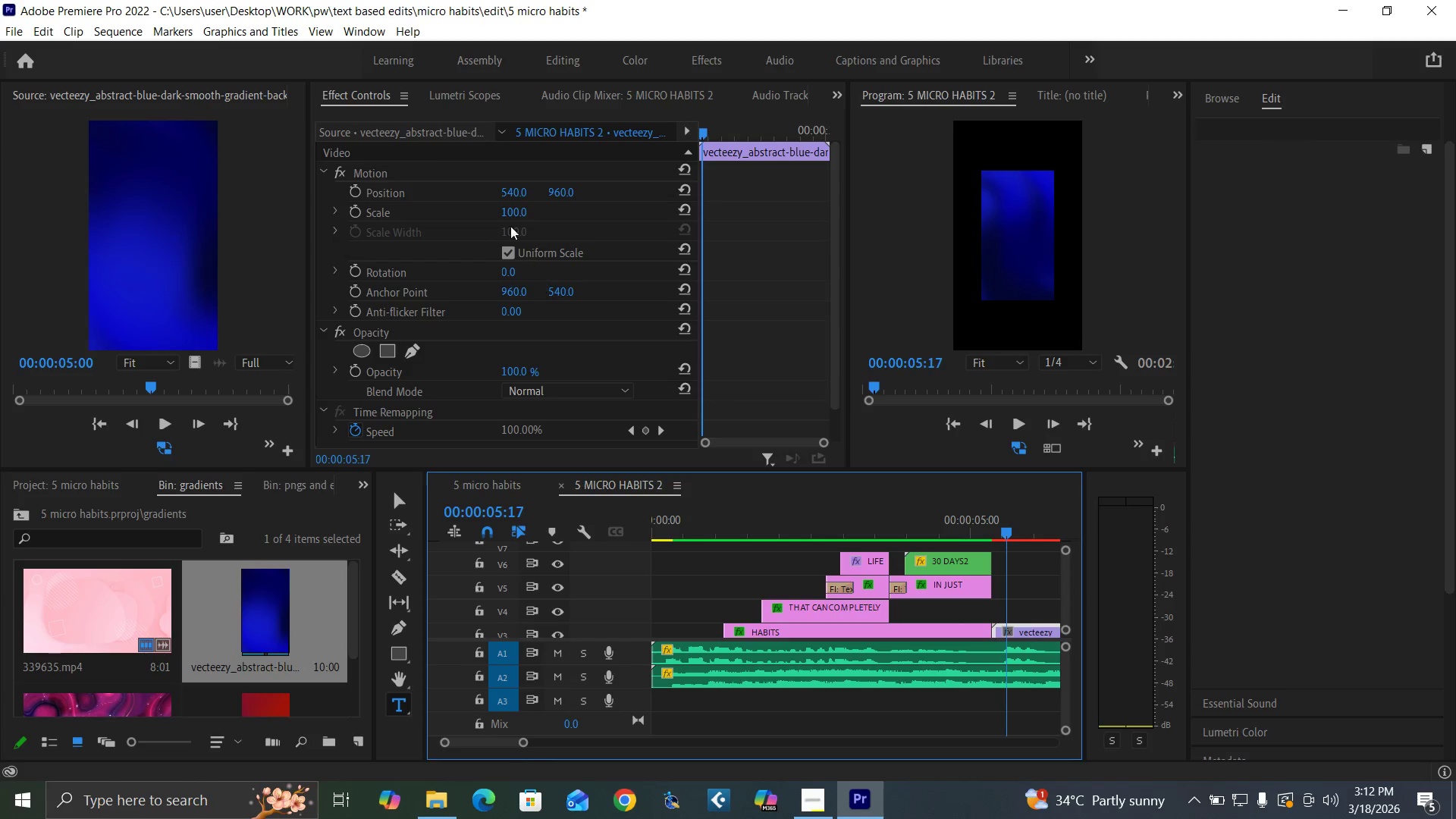 
left_click([508, 215])
 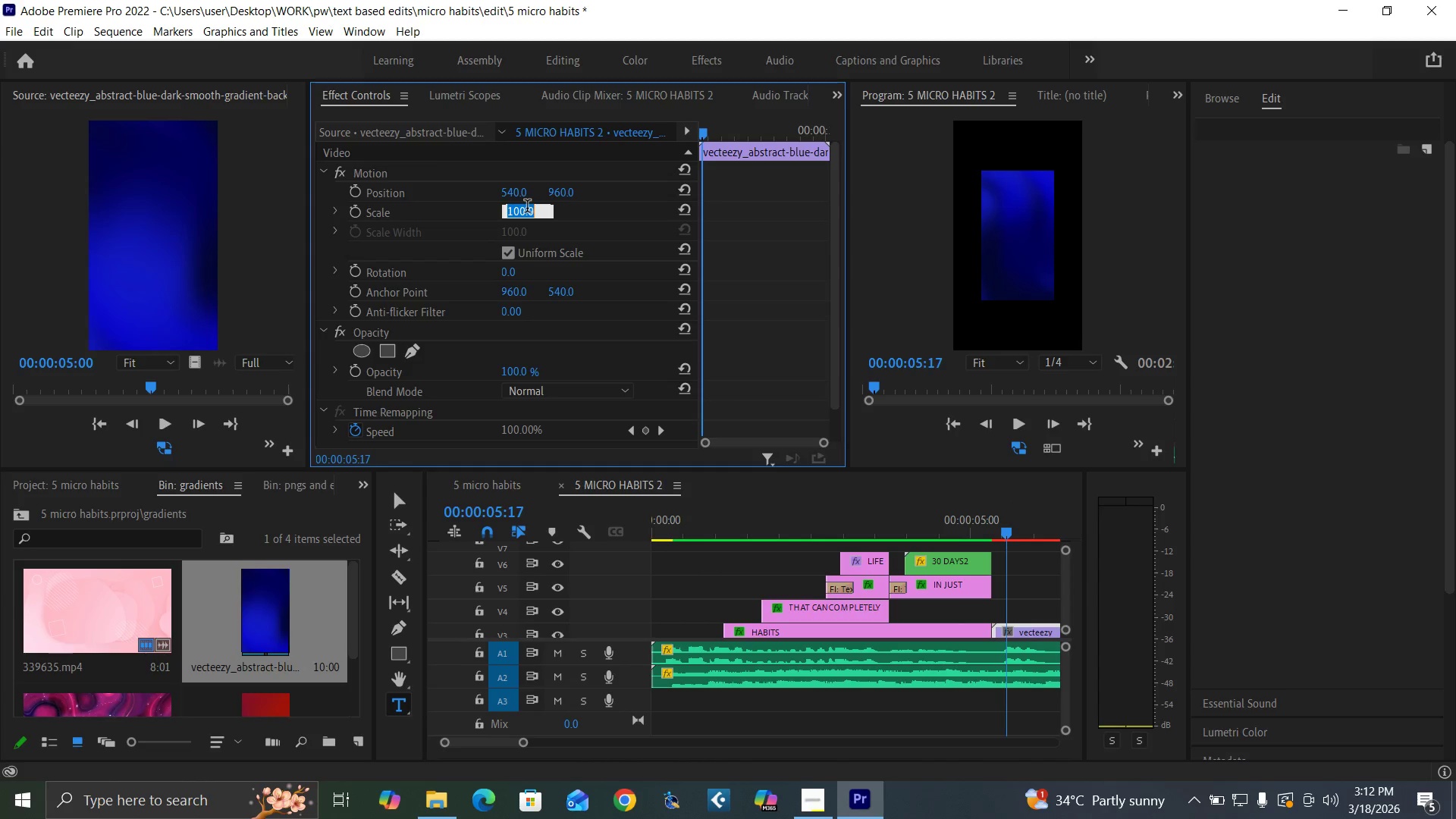 
type(131)
 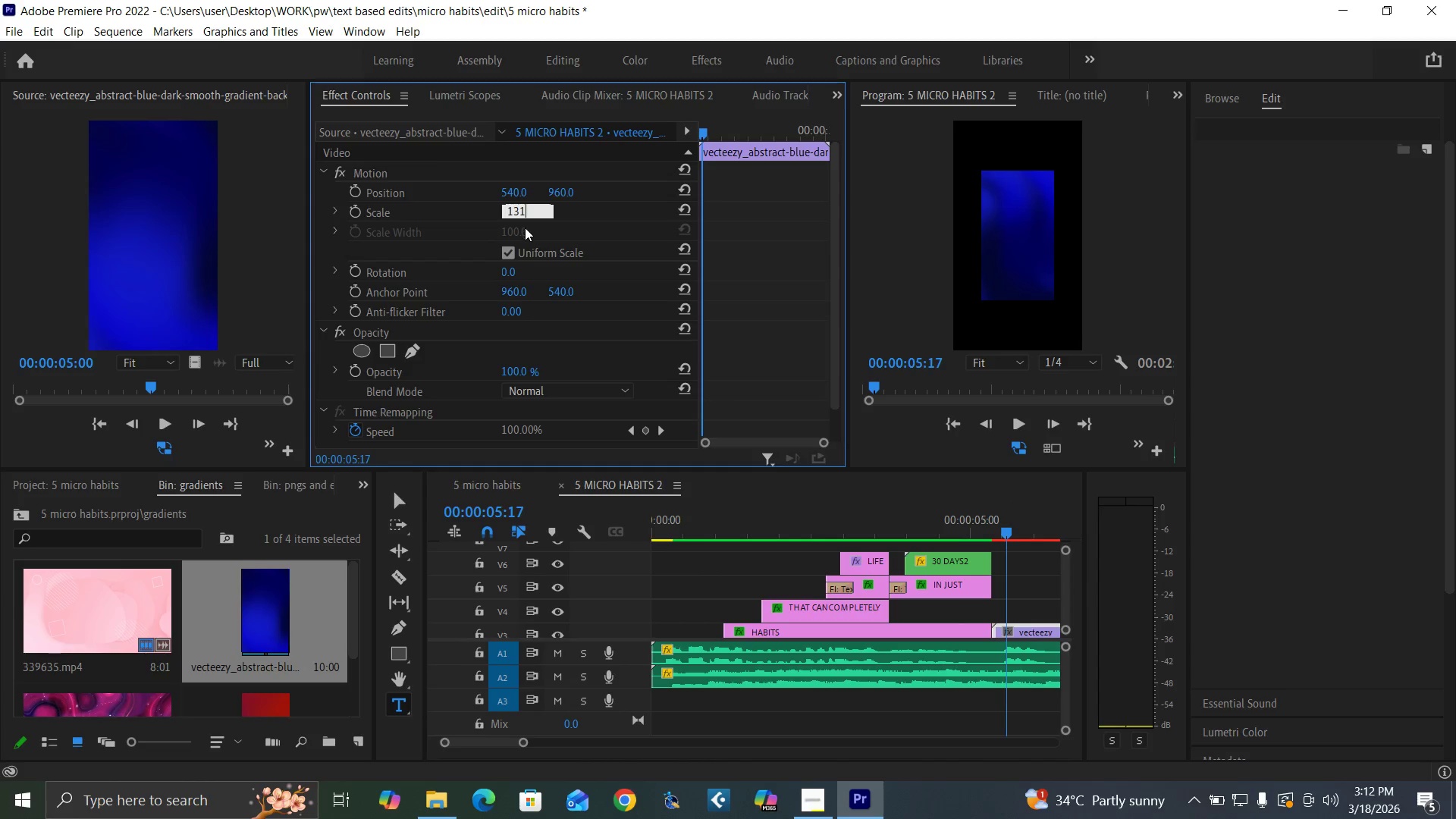 
key(Enter)
 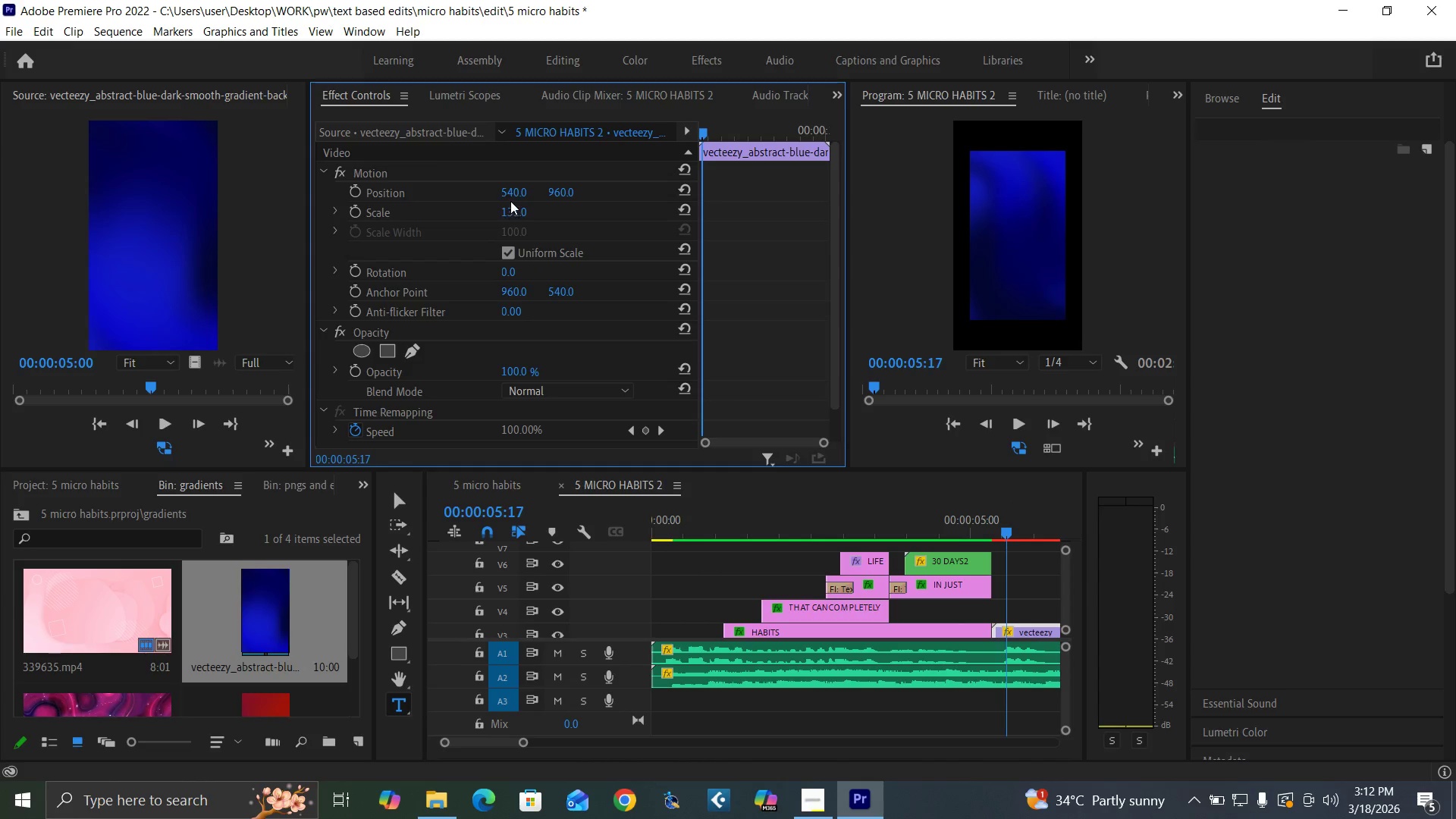 
left_click([509, 206])
 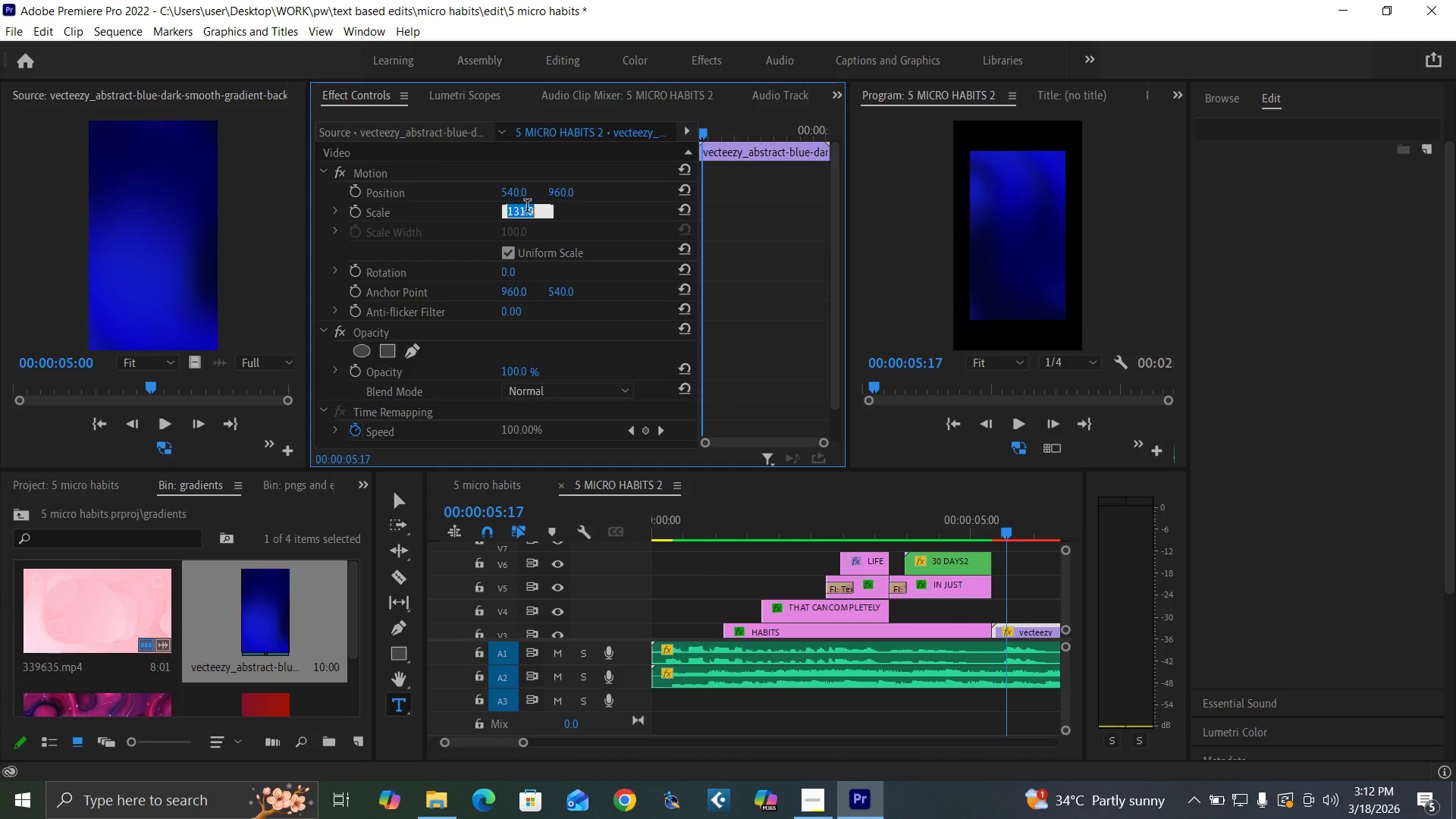 
key(1)
 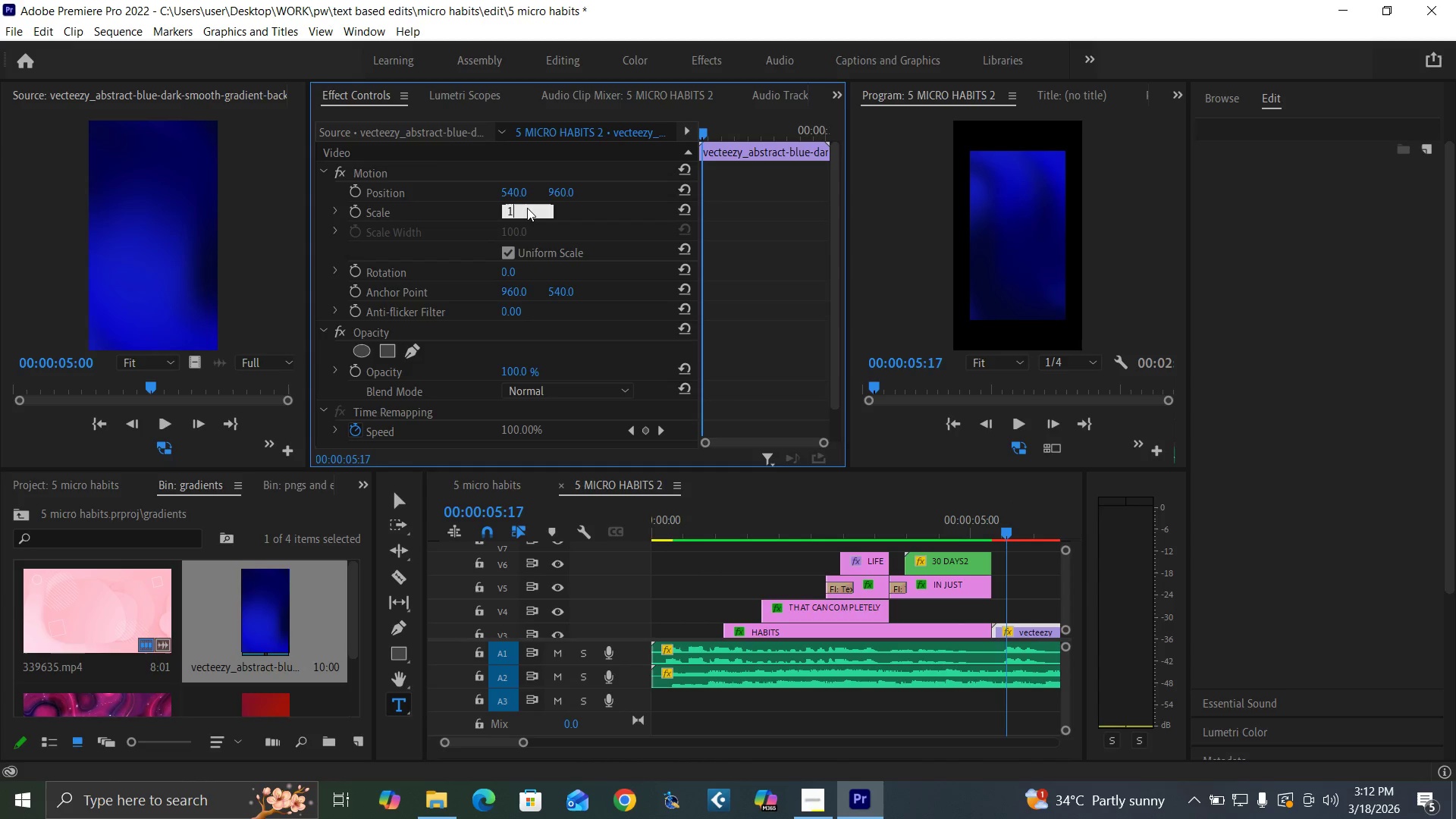 
type(50)
 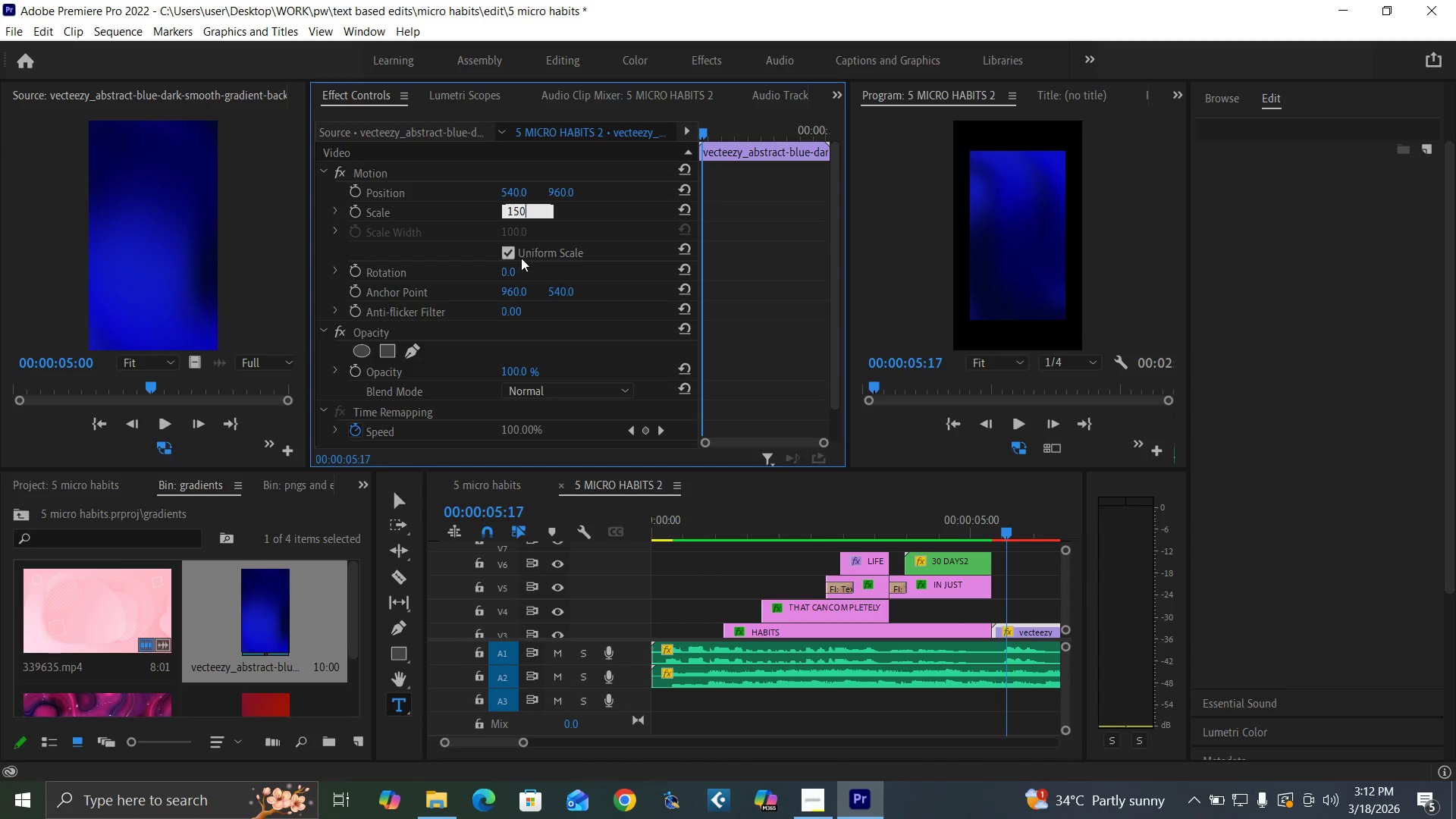 
key(Enter)
 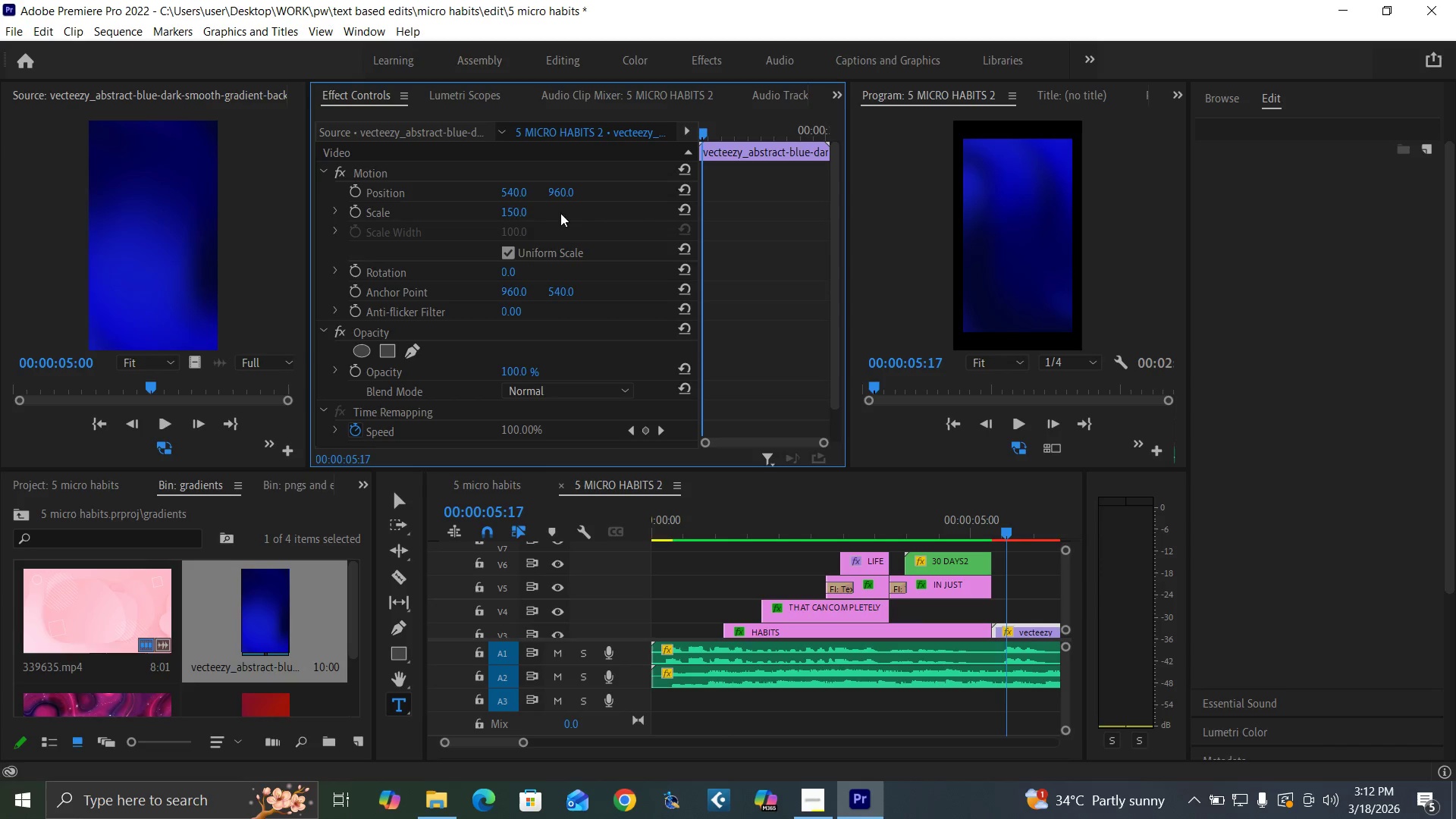 
left_click([518, 212])
 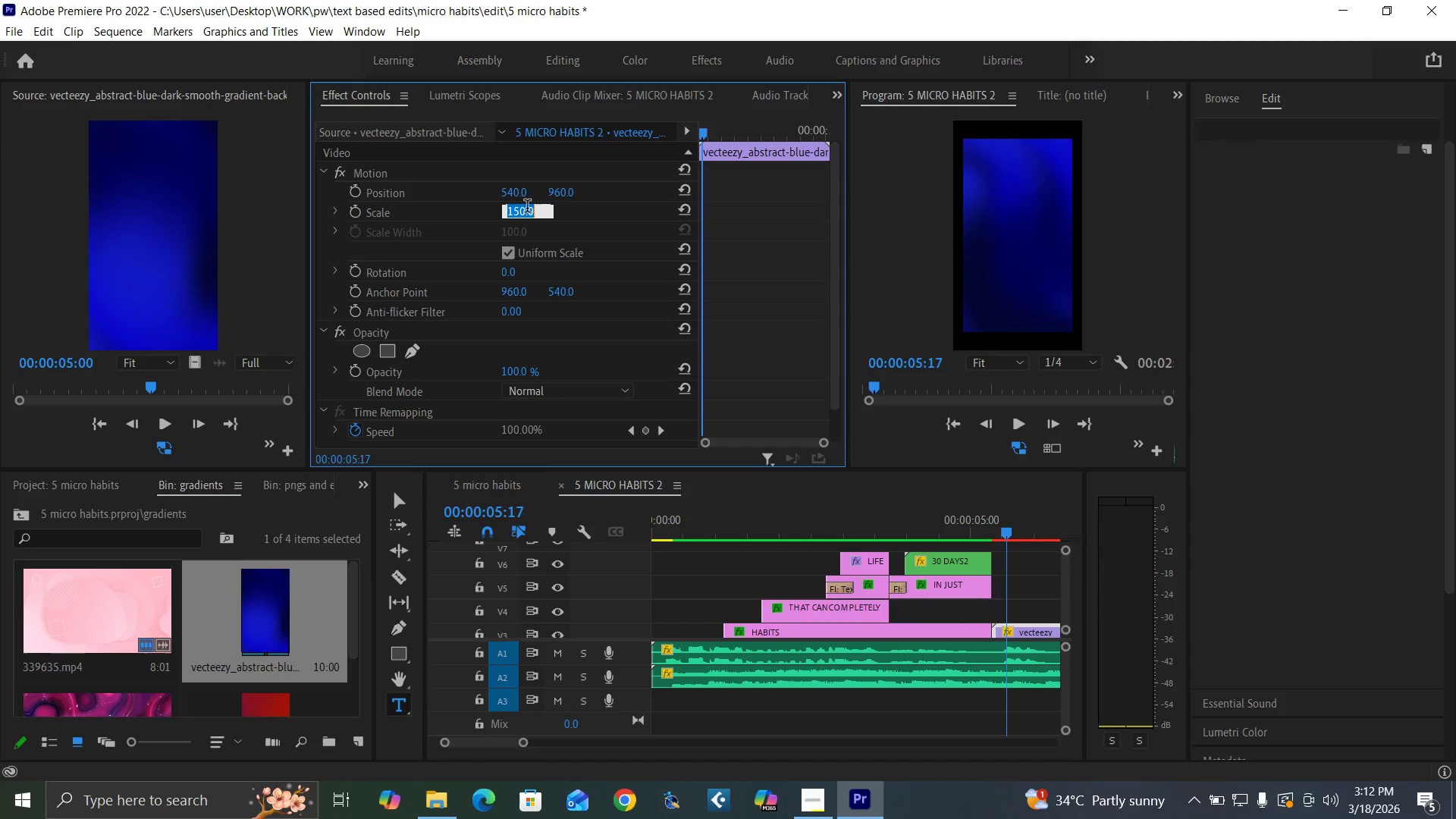 
key(2)
 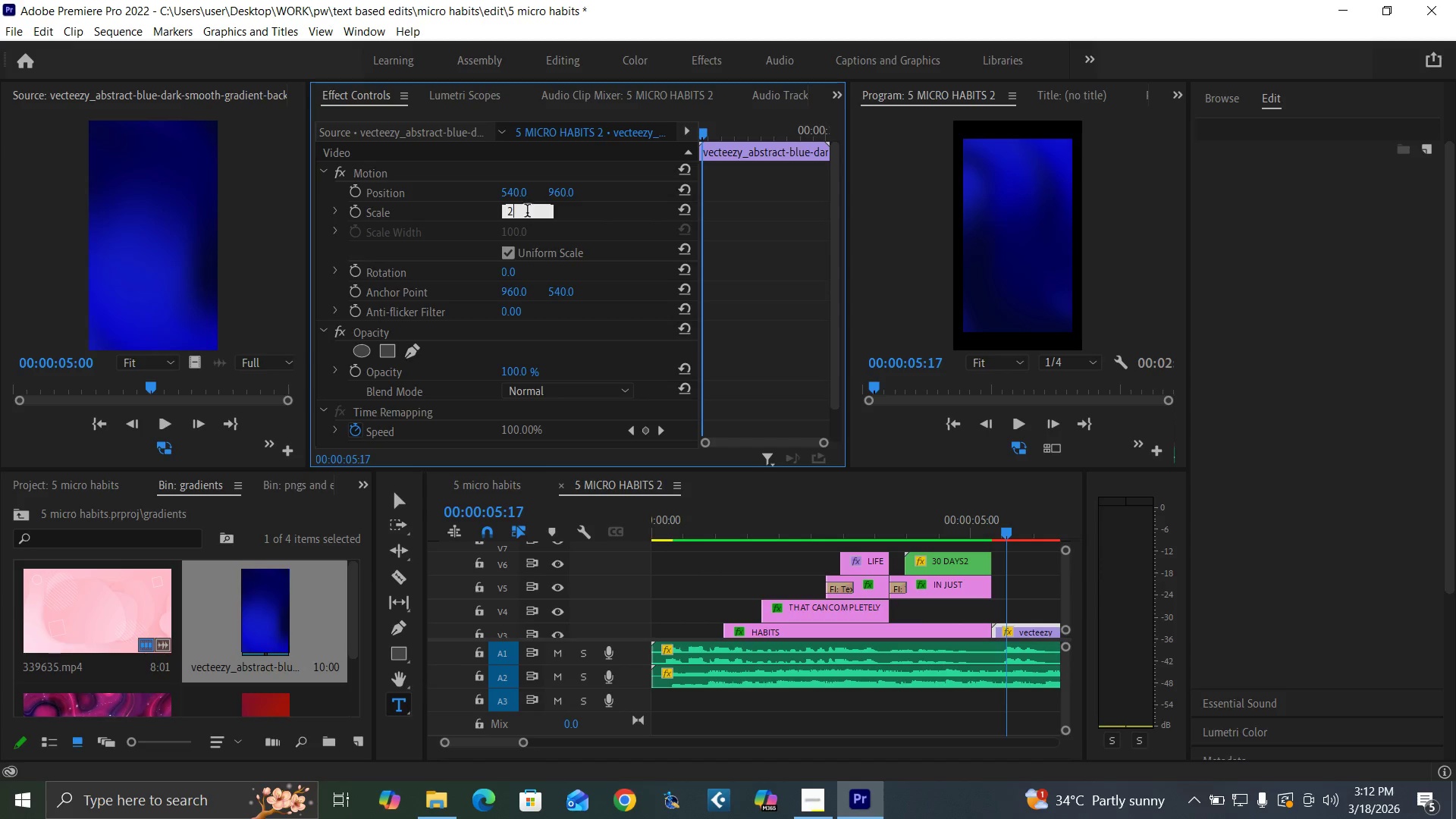 
type(00)
 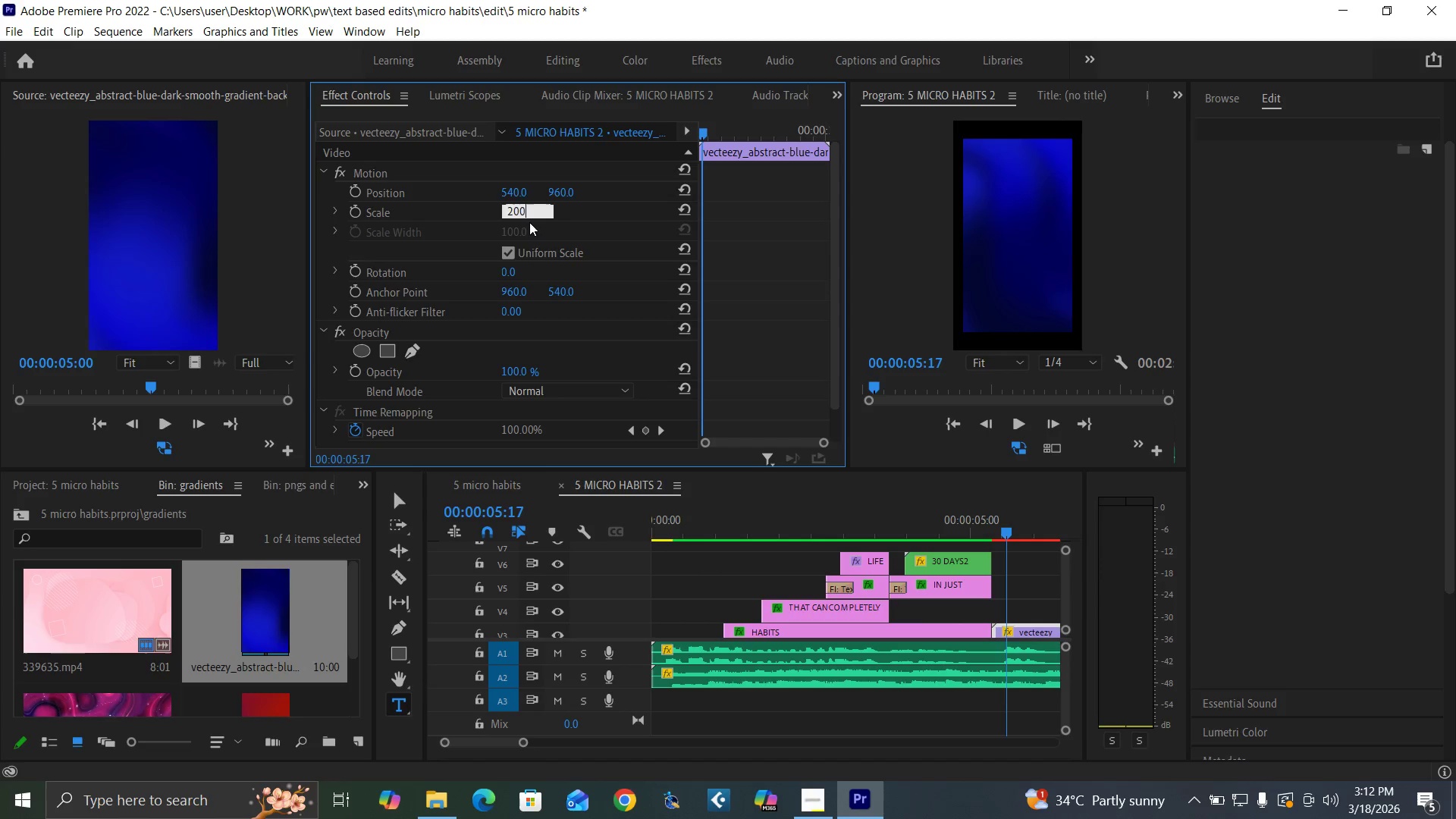 
key(Enter)
 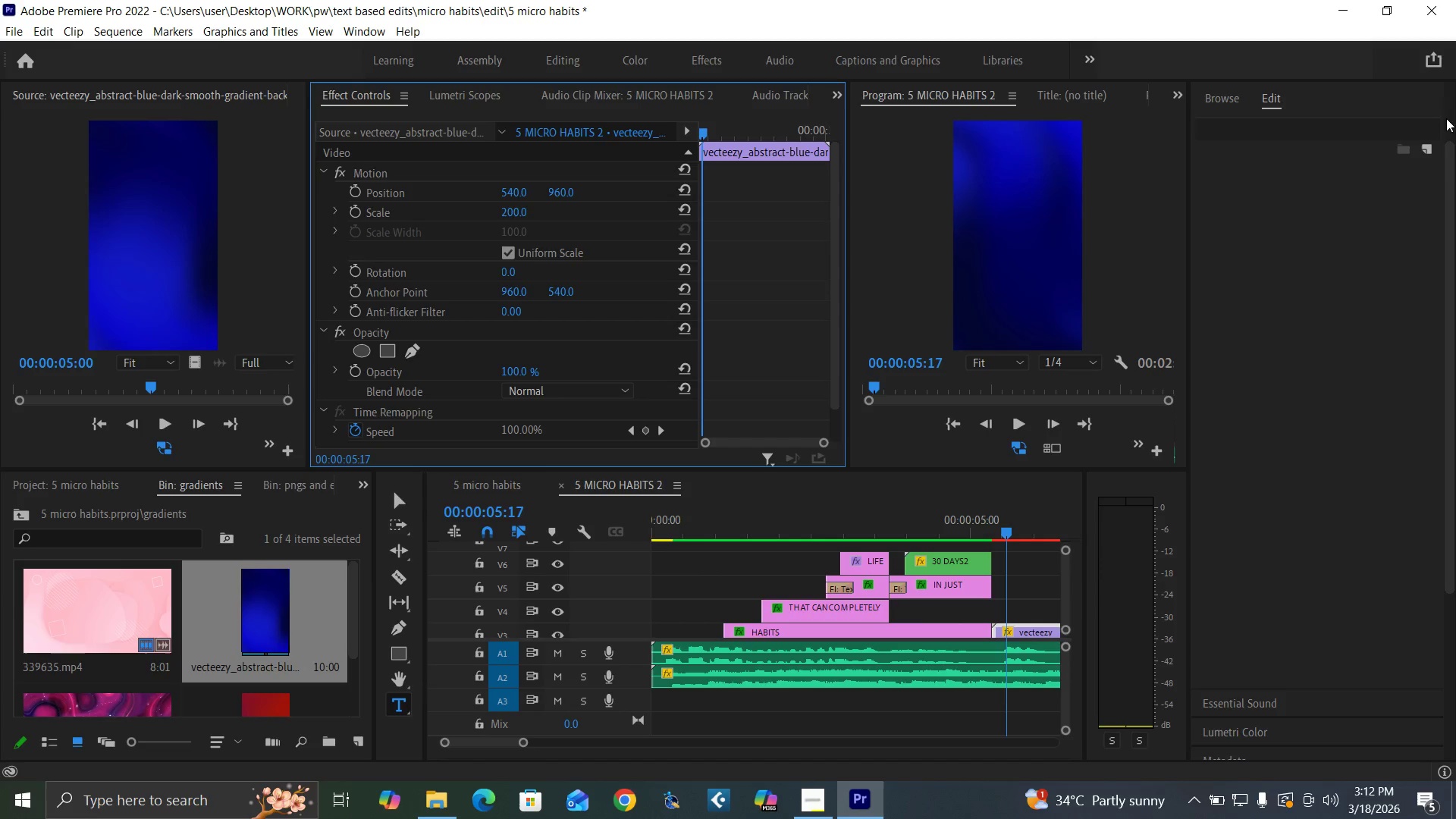 
left_click_drag(start_coordinate=[1449, 180], to_coordinate=[1448, 99])
 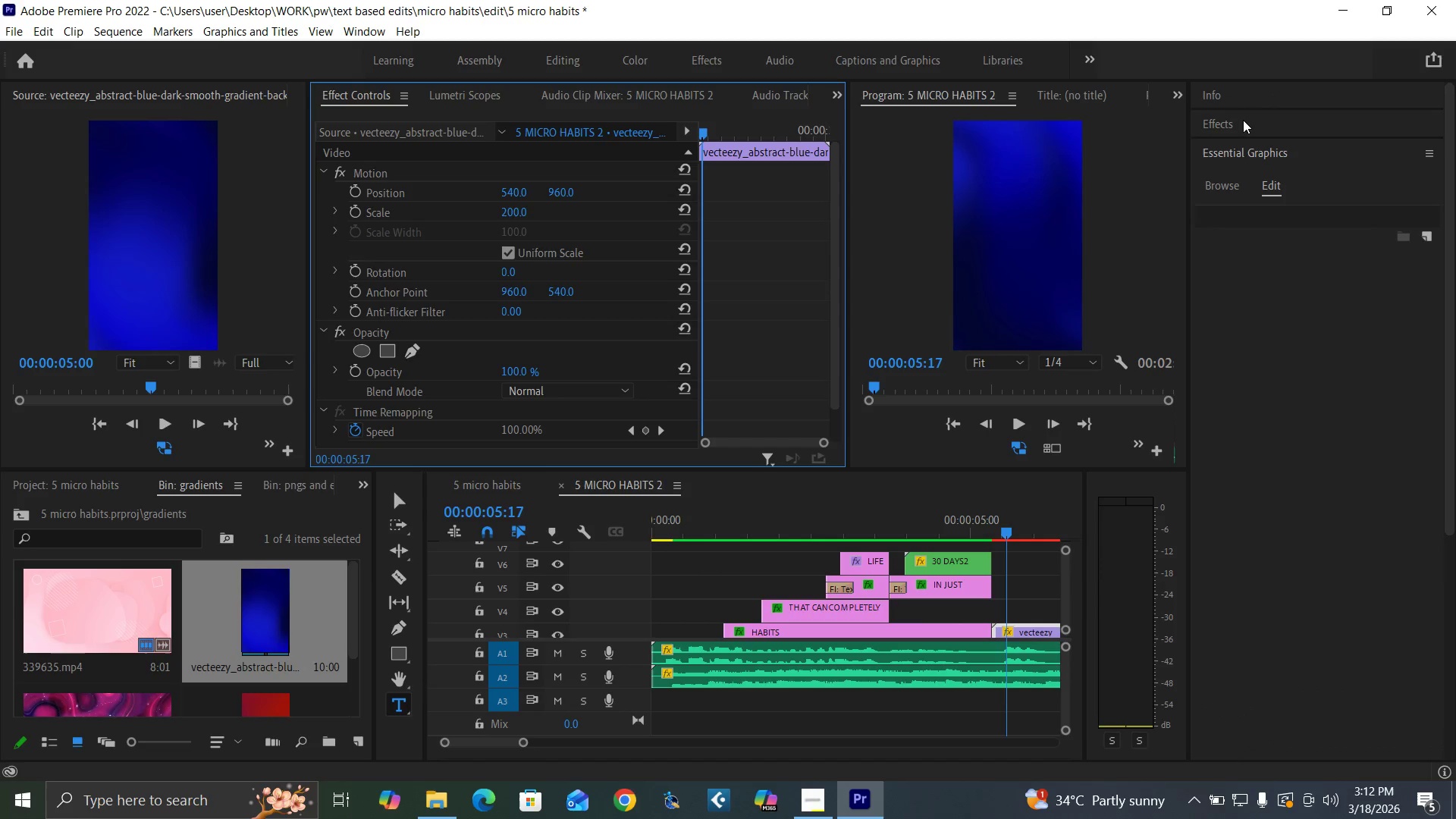 
left_click([1243, 120])
 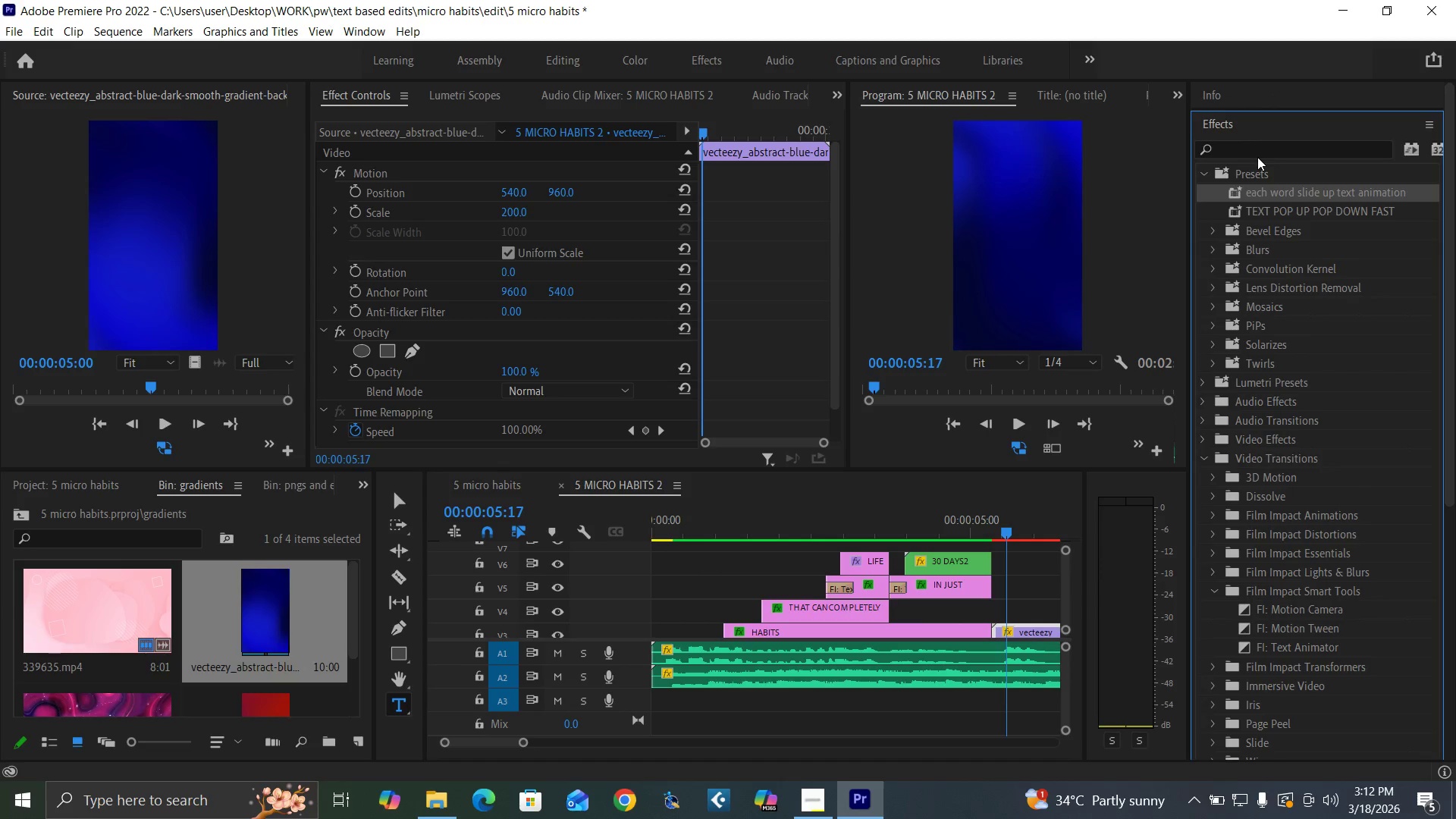 
double_click([1257, 151])
 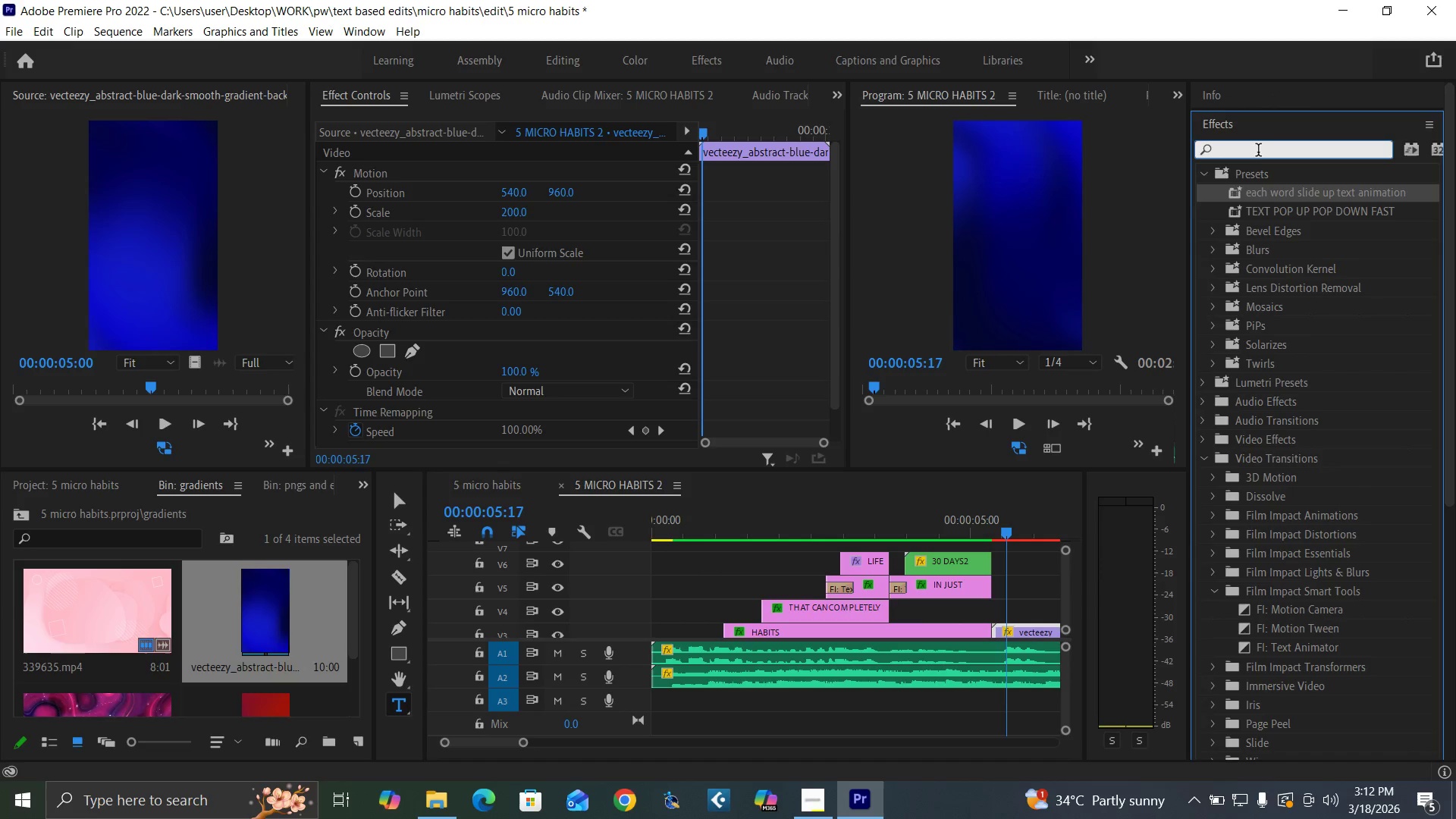 
type(TINT)
 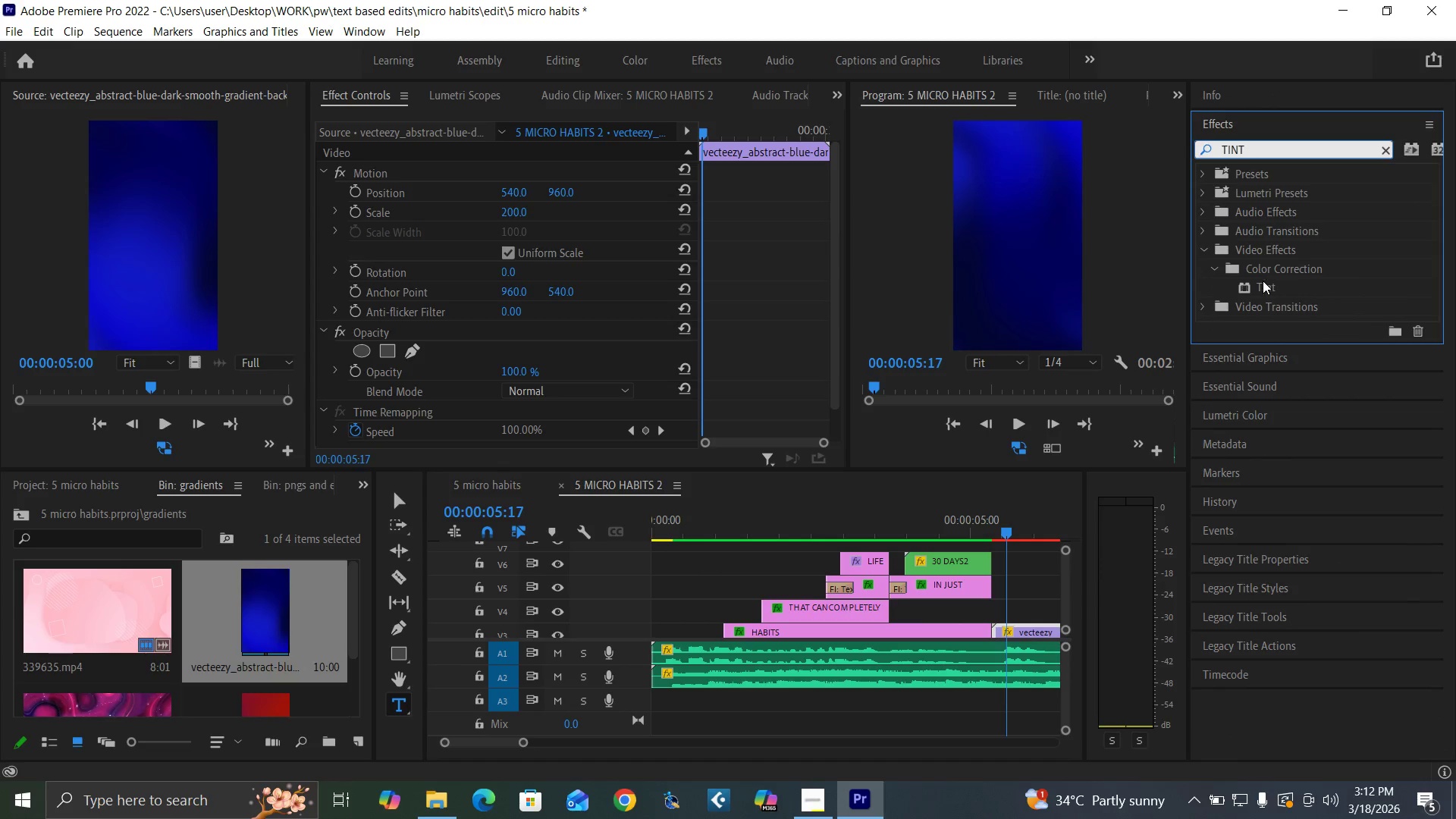 
left_click_drag(start_coordinate=[1263, 281], to_coordinate=[1031, 632])
 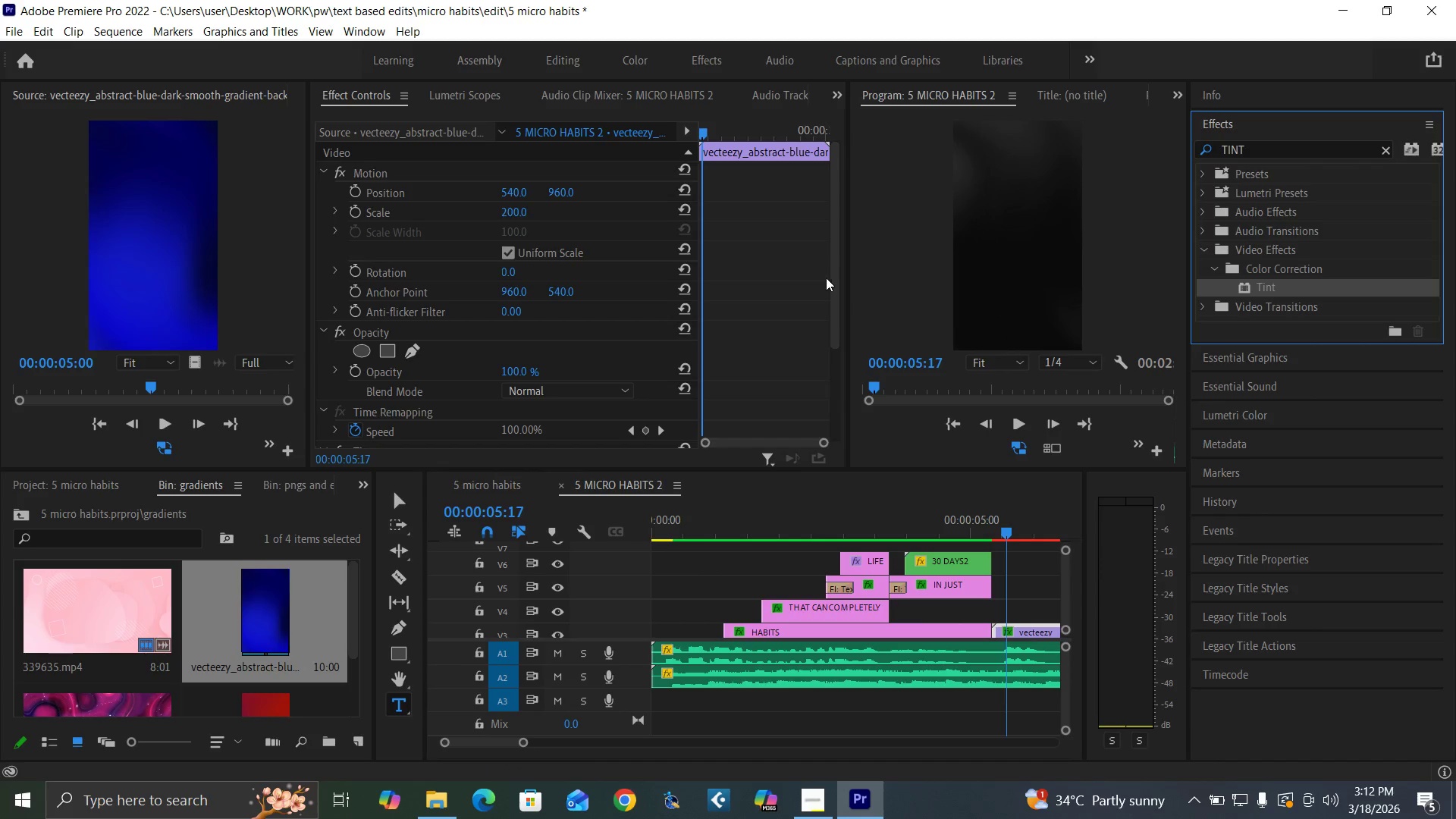 
left_click_drag(start_coordinate=[835, 298], to_coordinate=[800, 486])
 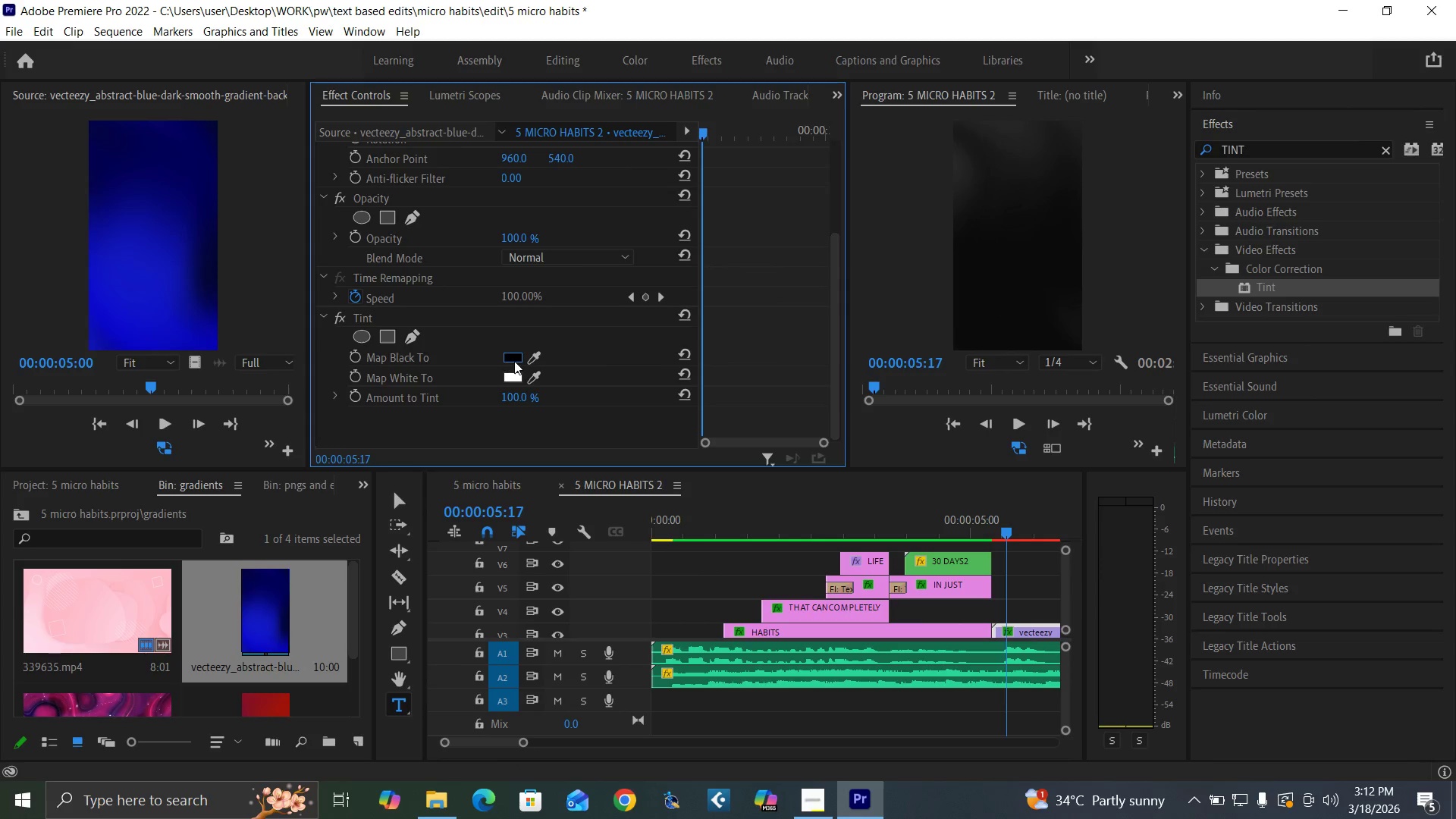 
left_click([515, 361])
 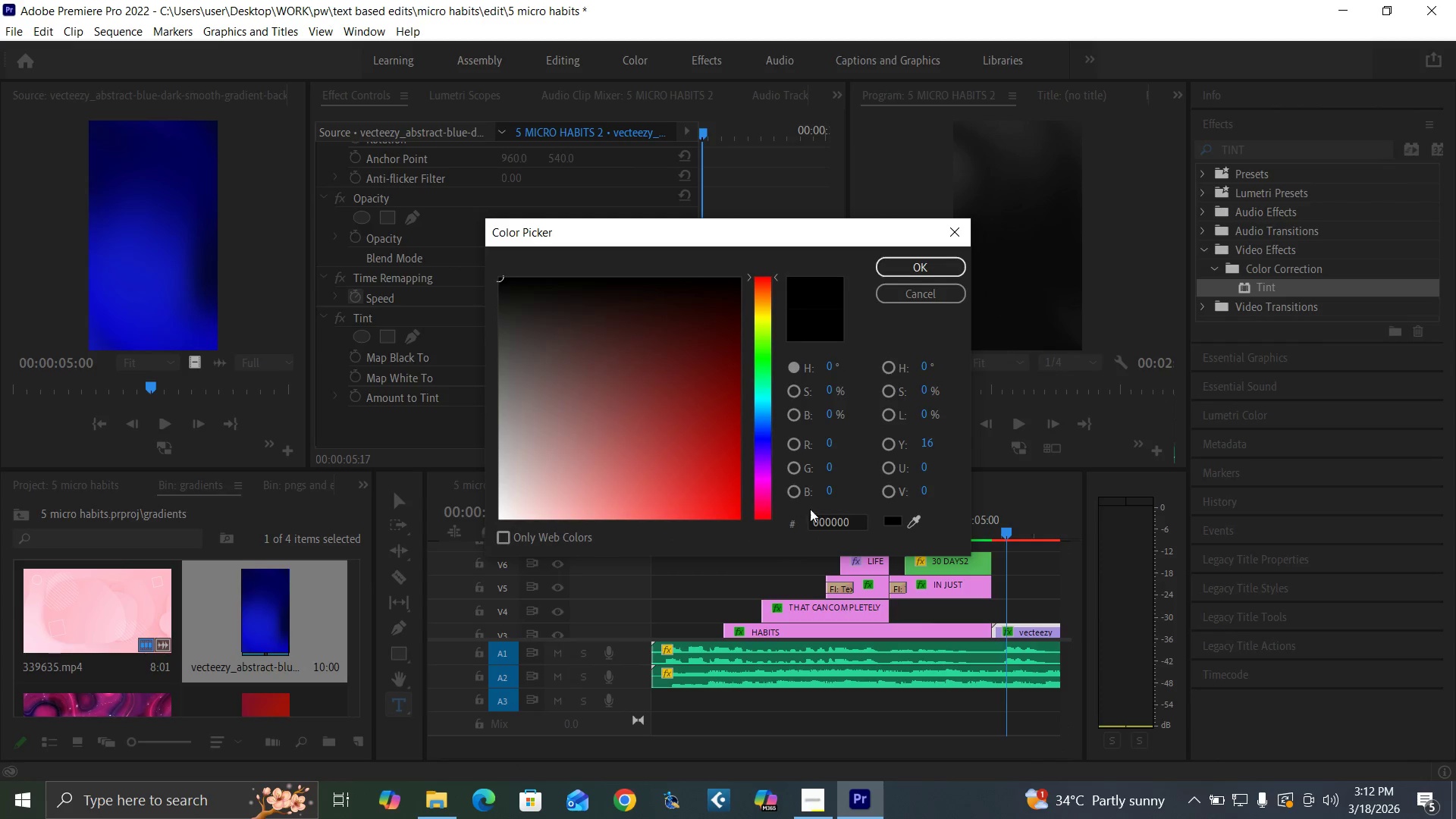 
left_click([857, 525])
 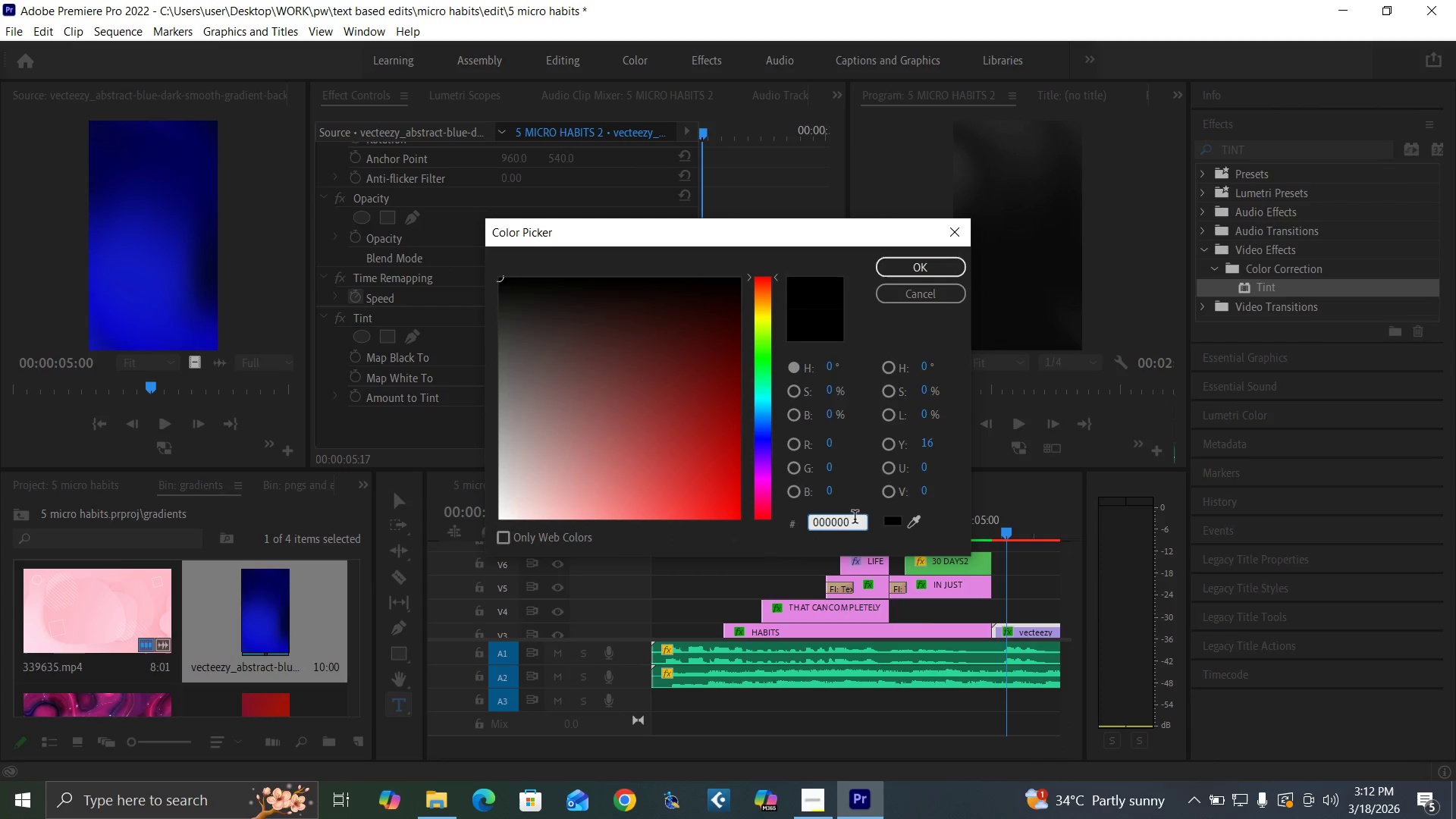 
hold_key(key=Backspace, duration=0.94)
 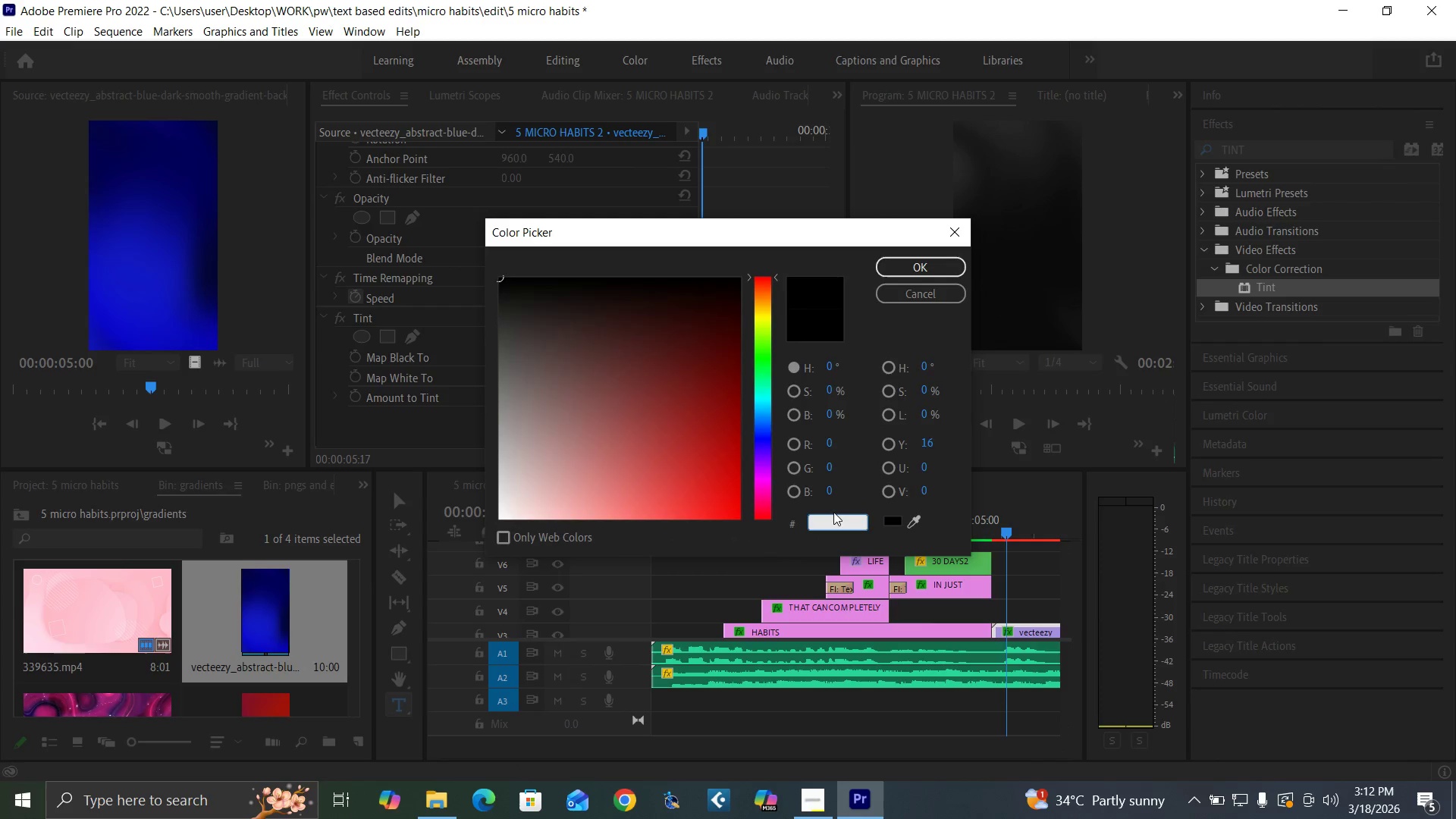 
hold_key(key=Backspace, duration=3.2)
 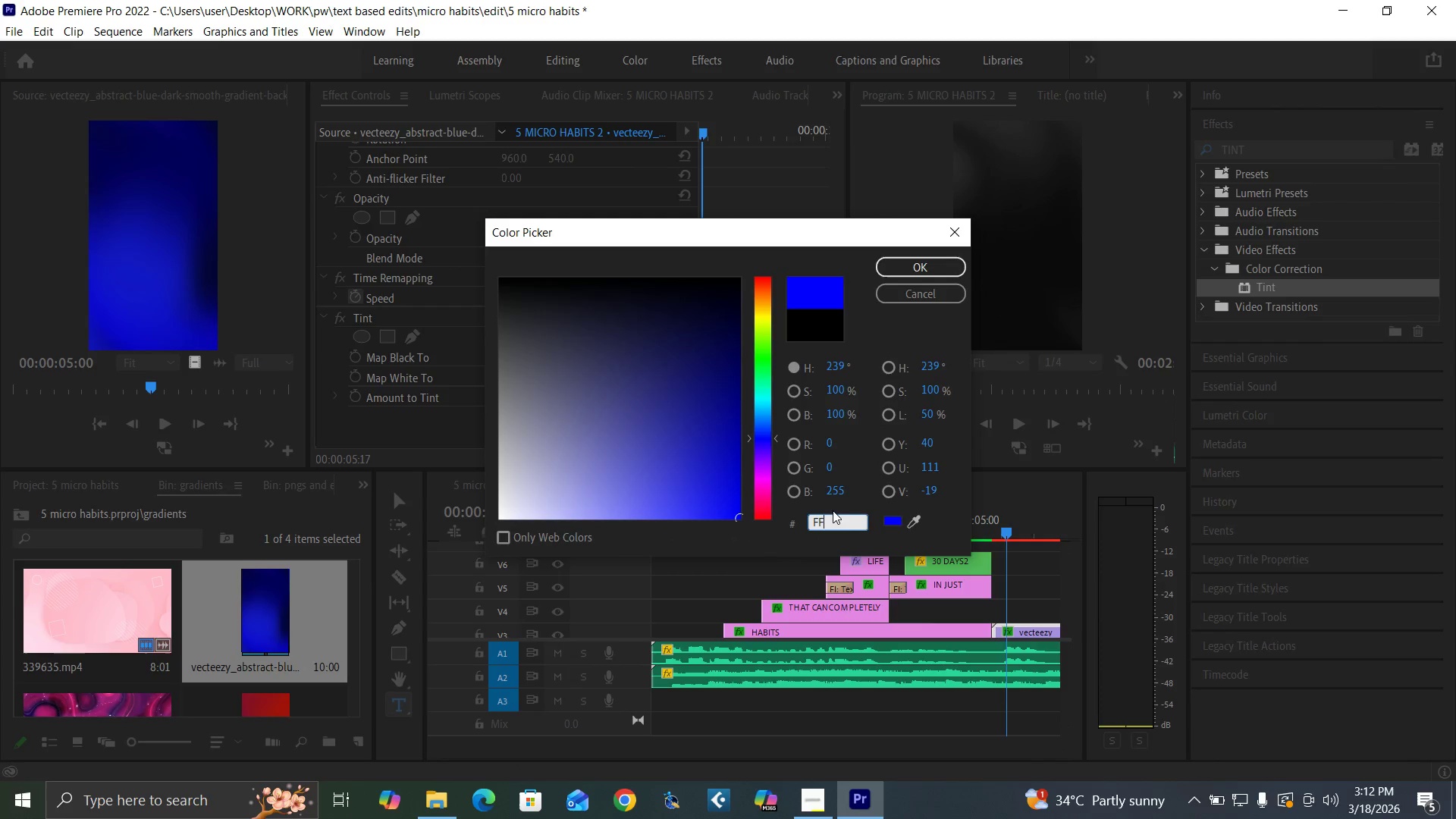 
type(FFOO)
key(Backspace)
type(0094)
 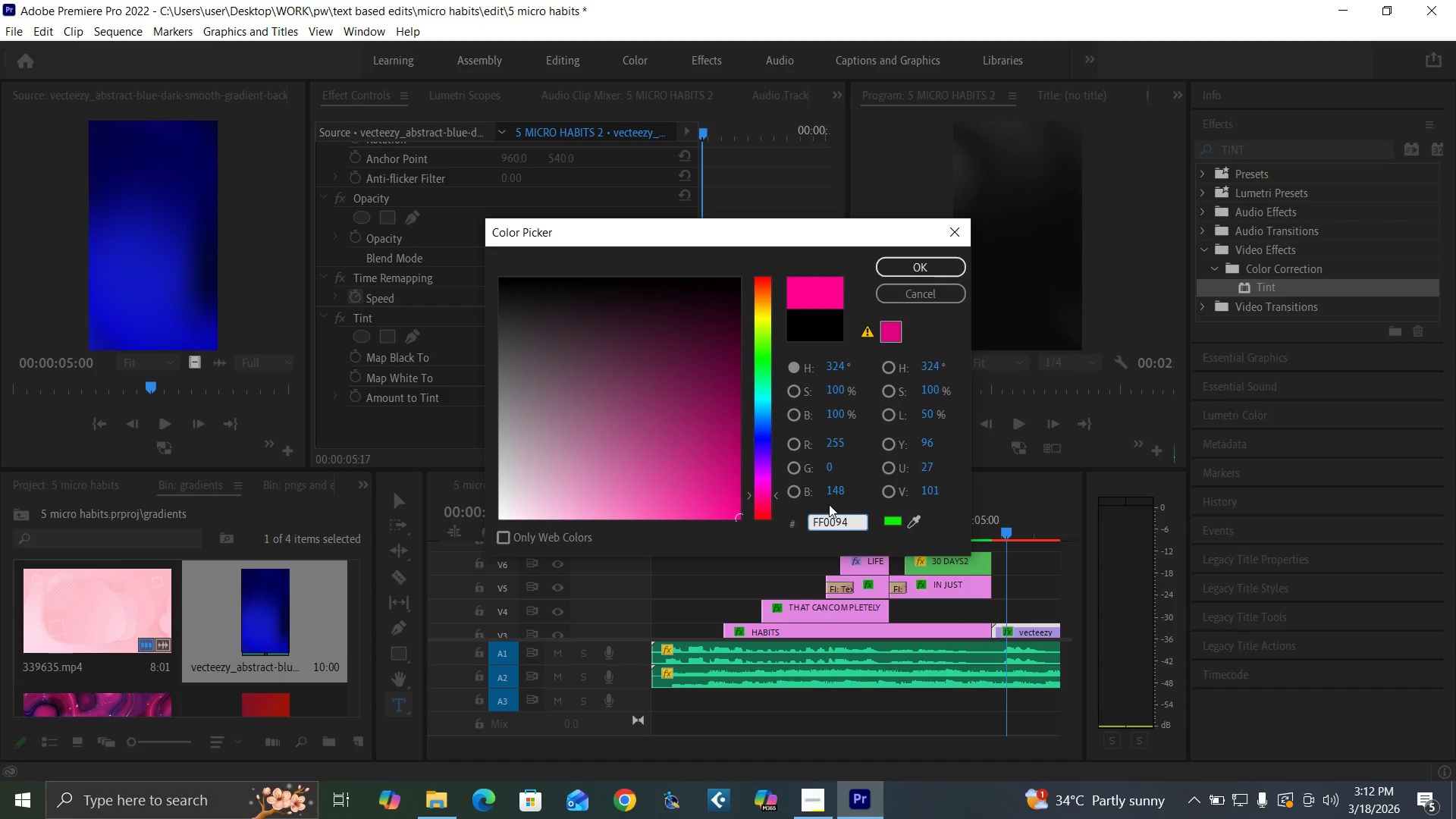 
key(Enter)
 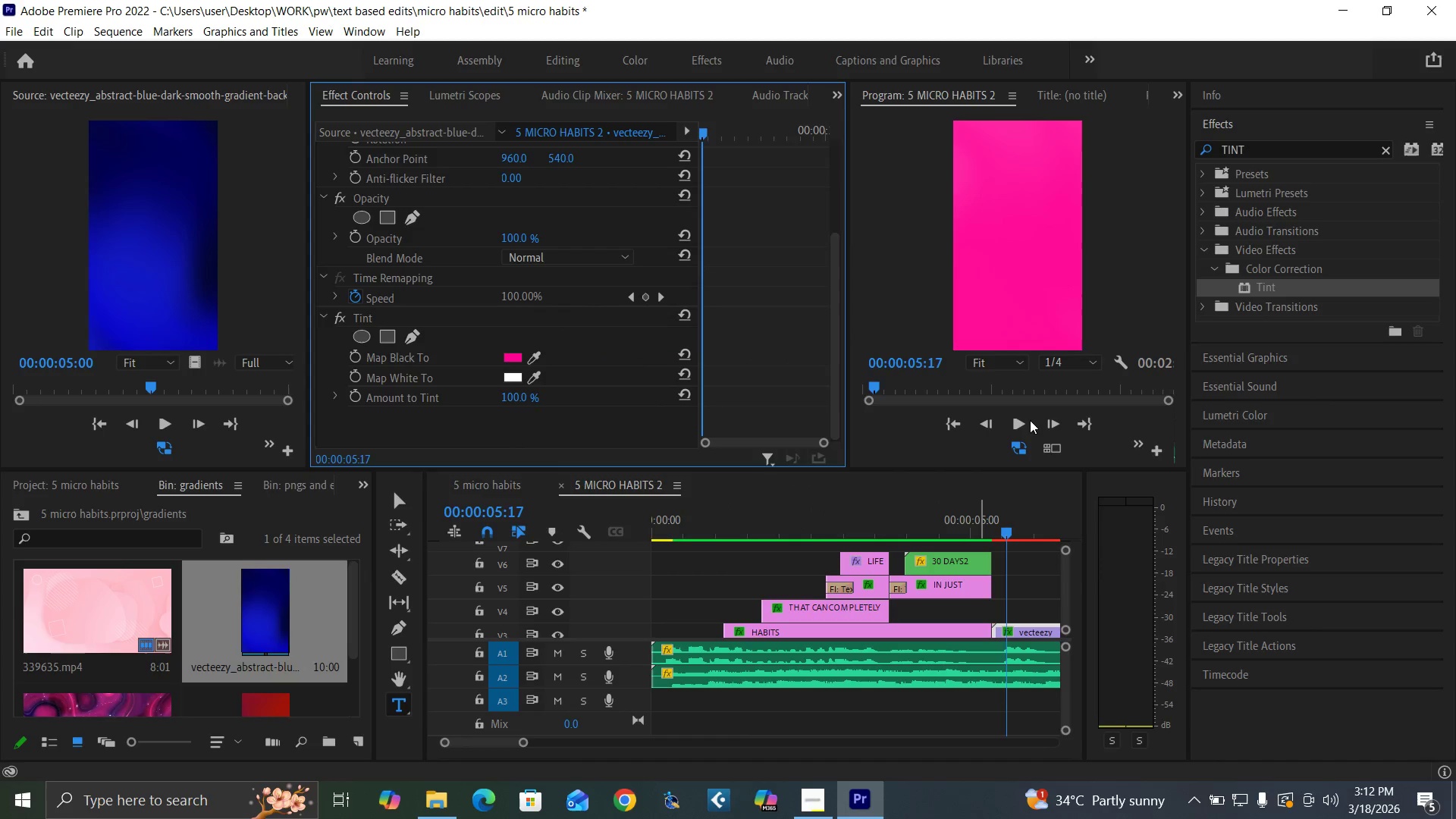 
wait(5.7)
 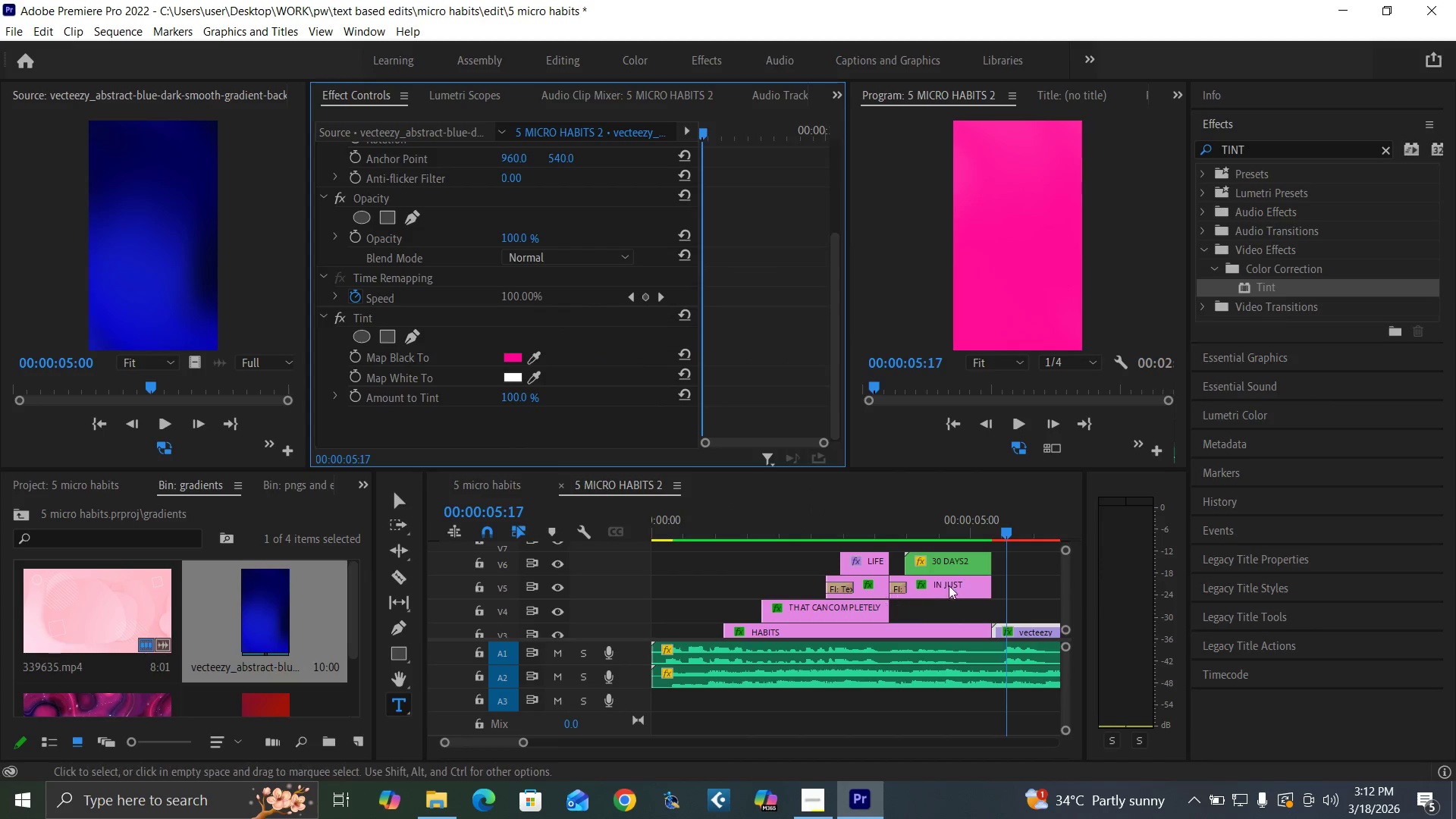 
left_click([1383, 152])
 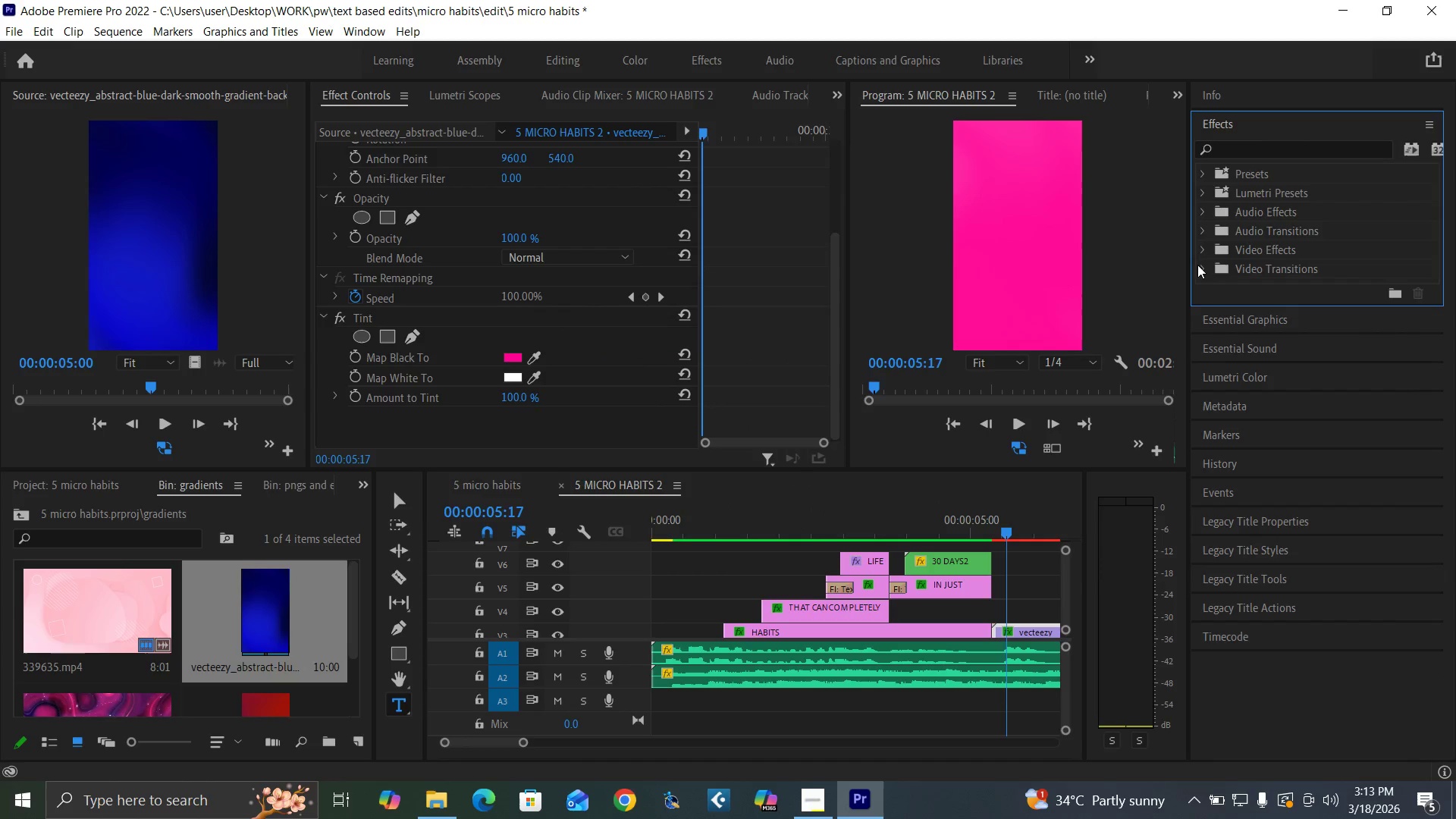 
left_click([1200, 265])
 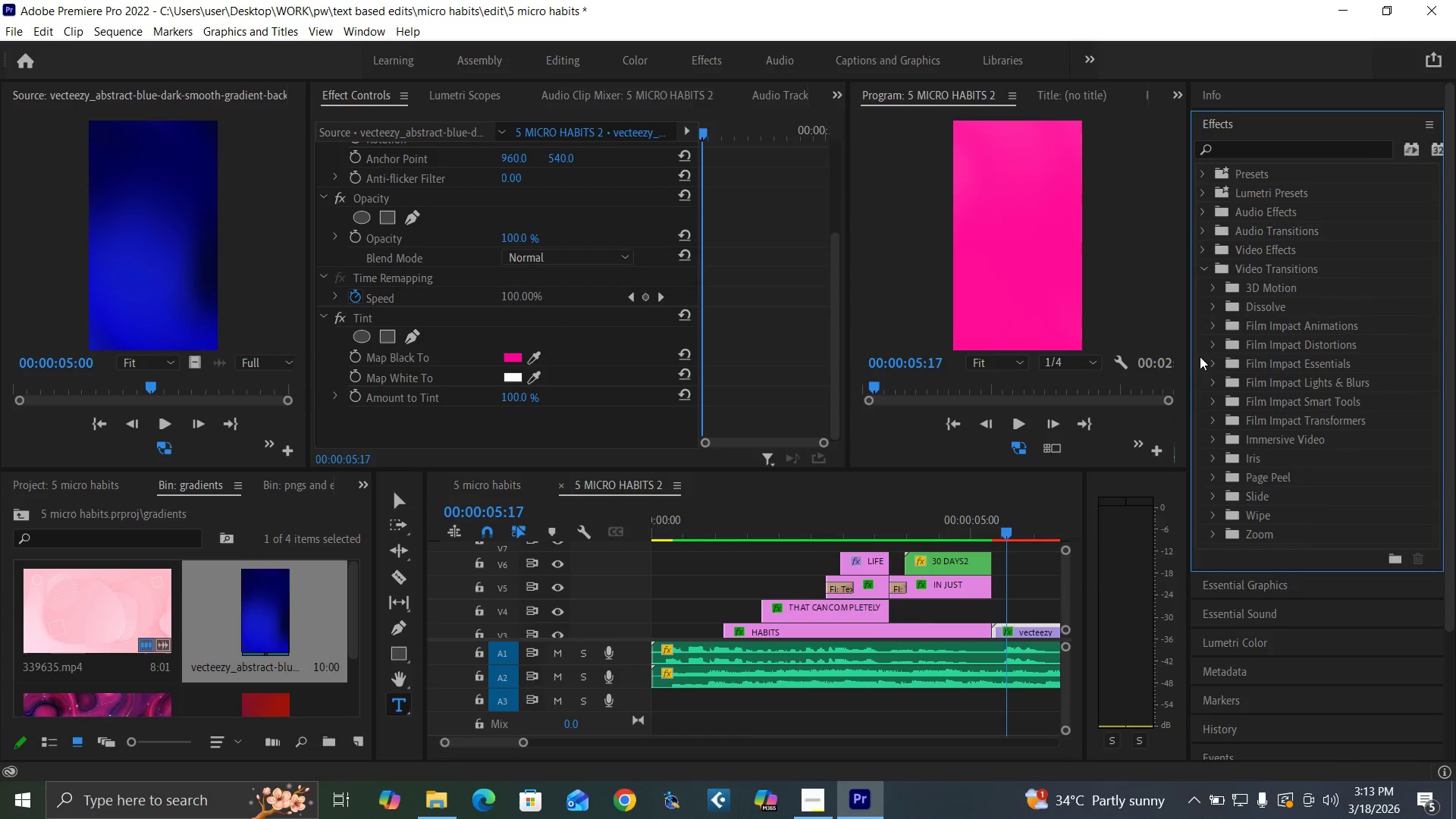 
left_click([1213, 364])
 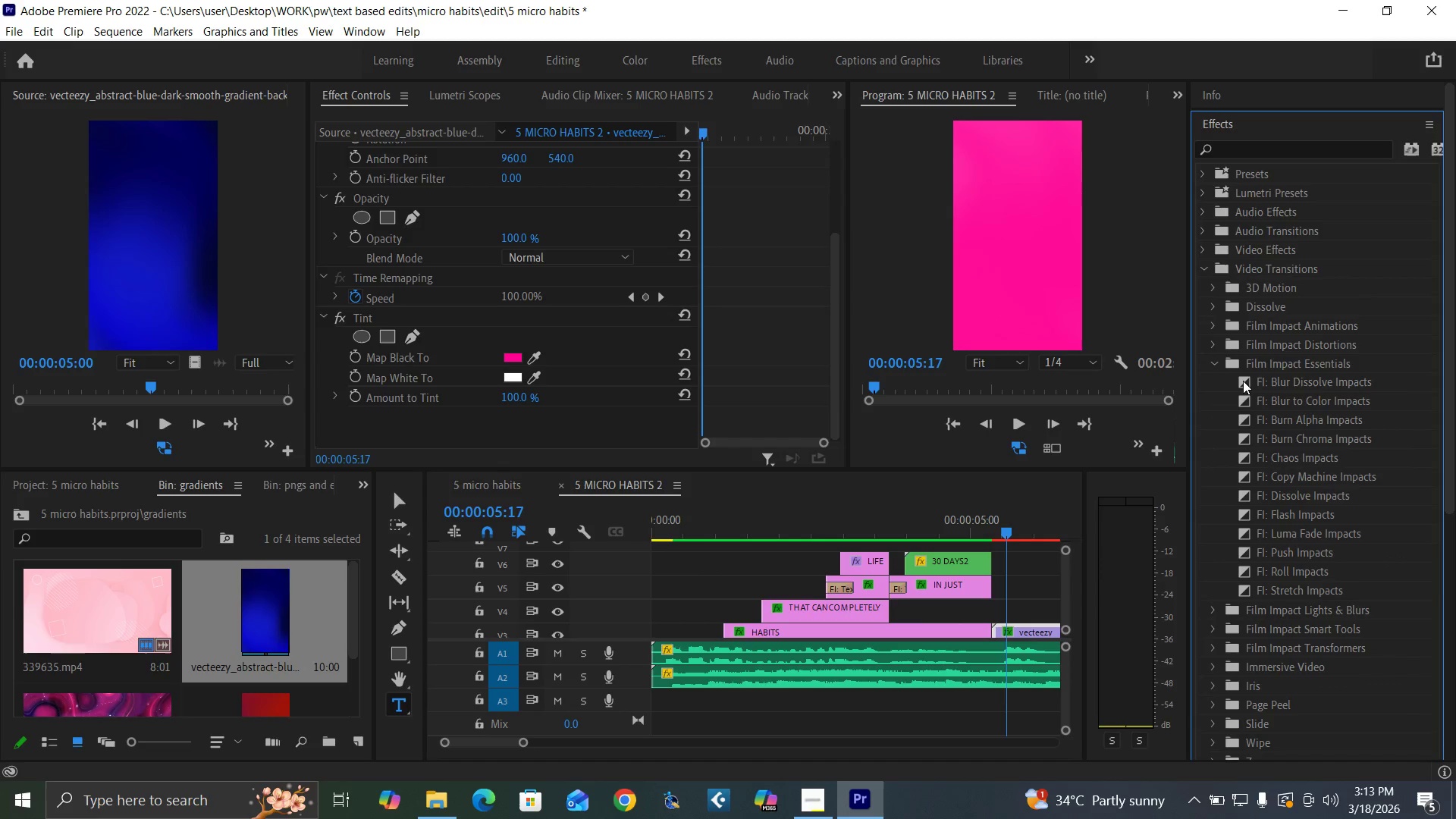 
left_click_drag(start_coordinate=[1244, 494], to_coordinate=[996, 628])
 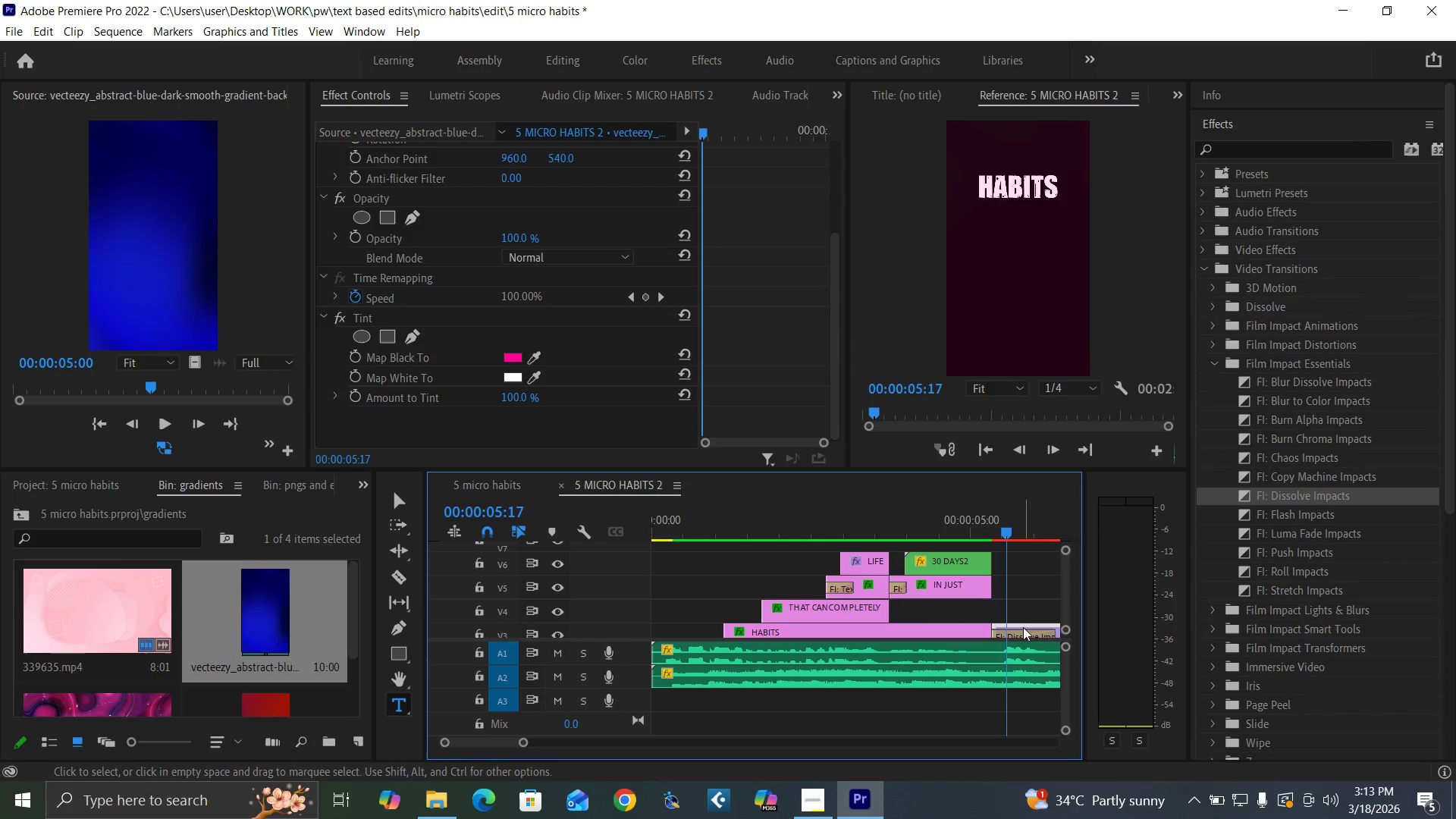 
left_click([1028, 631])
 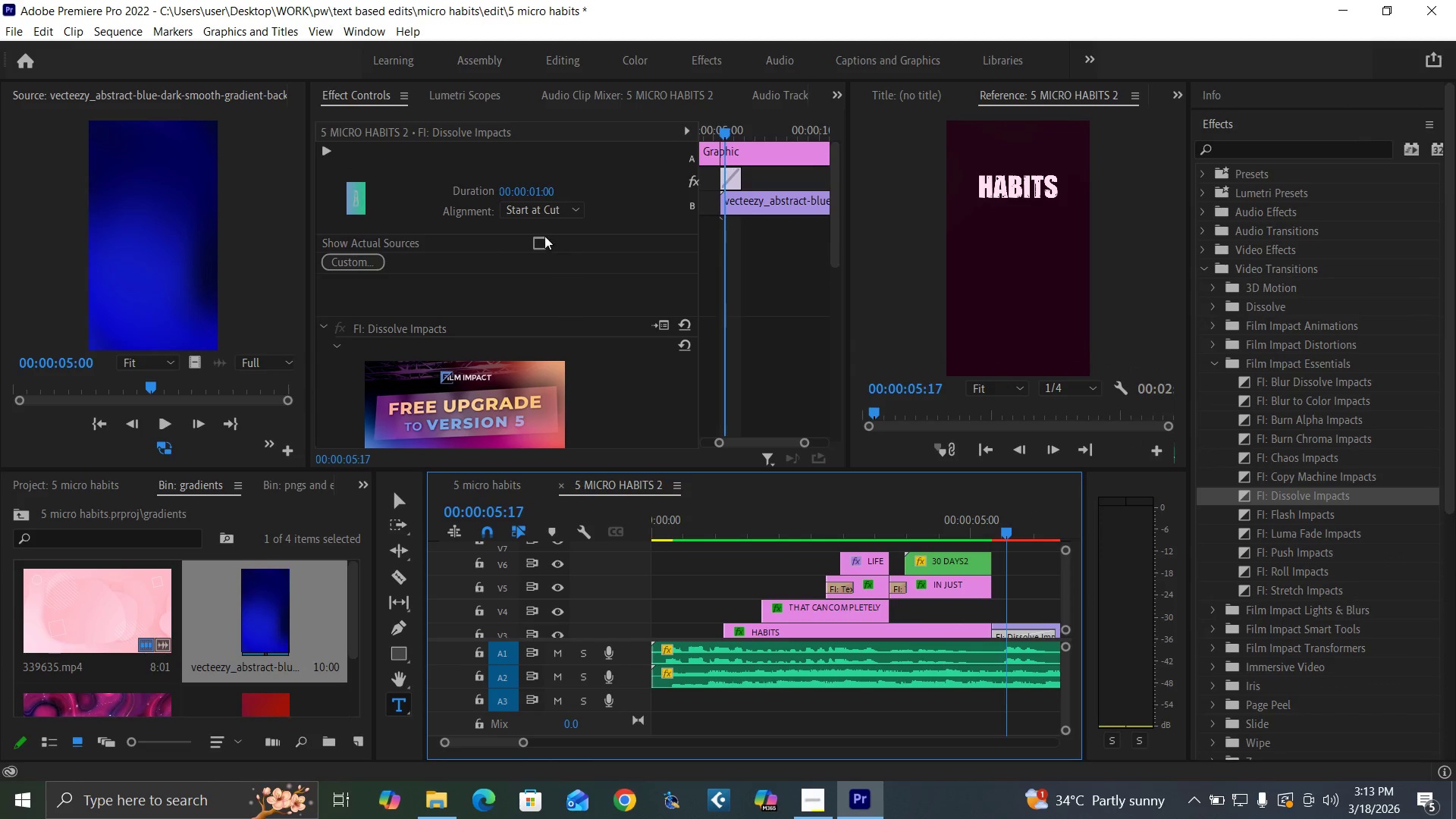 
left_click([541, 209])
 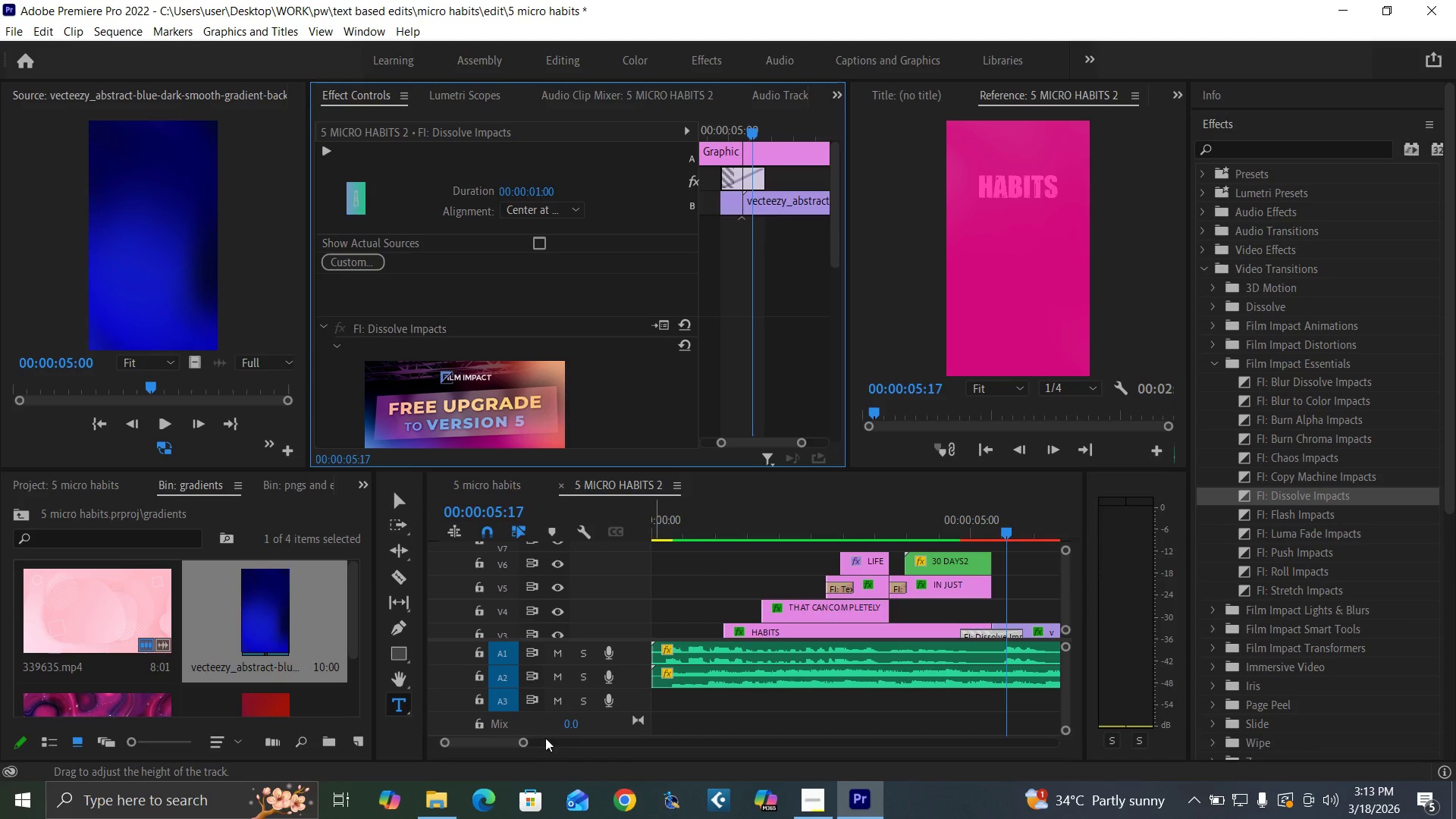 
left_click_drag(start_coordinate=[520, 739], to_coordinate=[532, 744])
 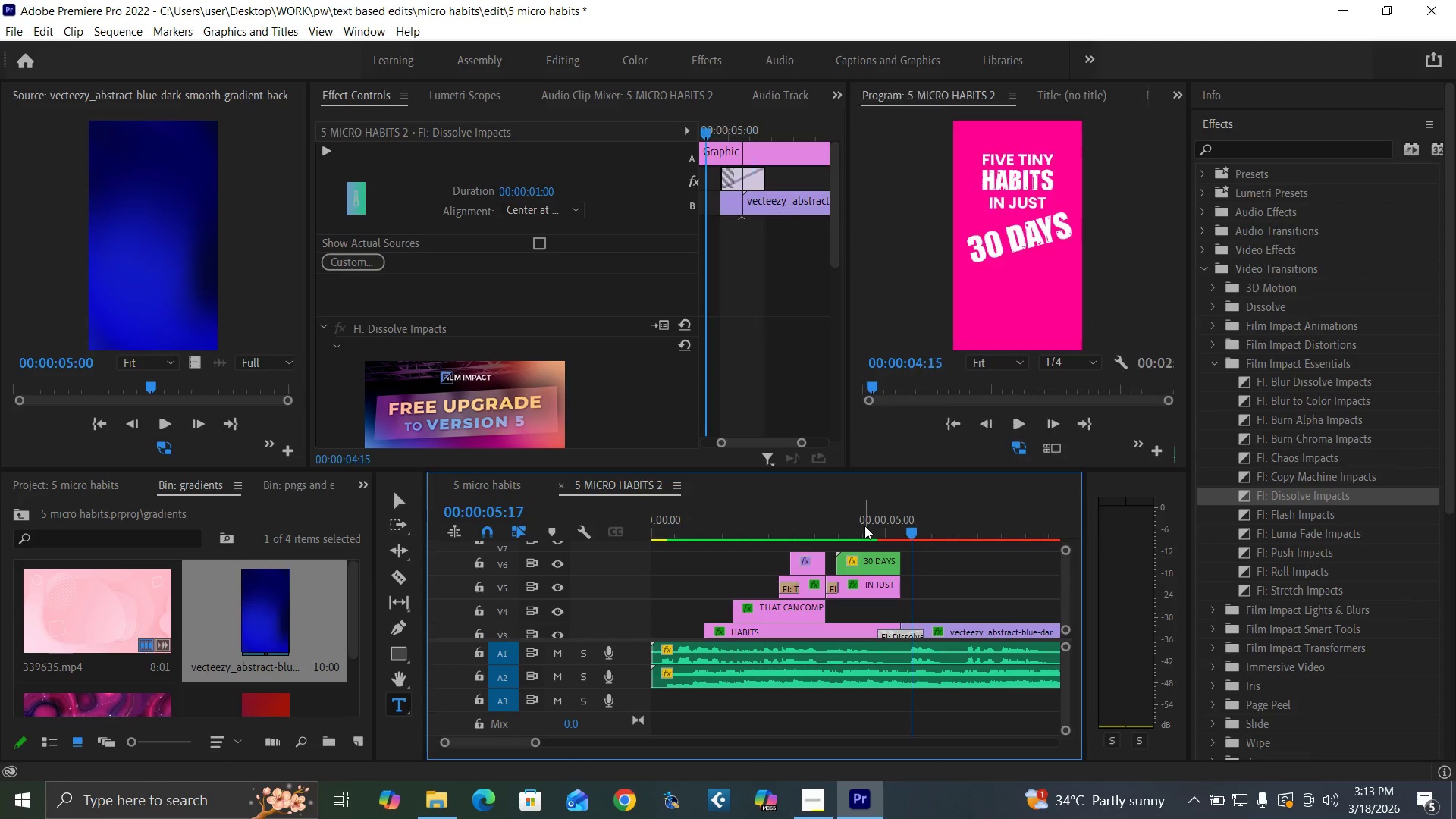 
key(Space)
 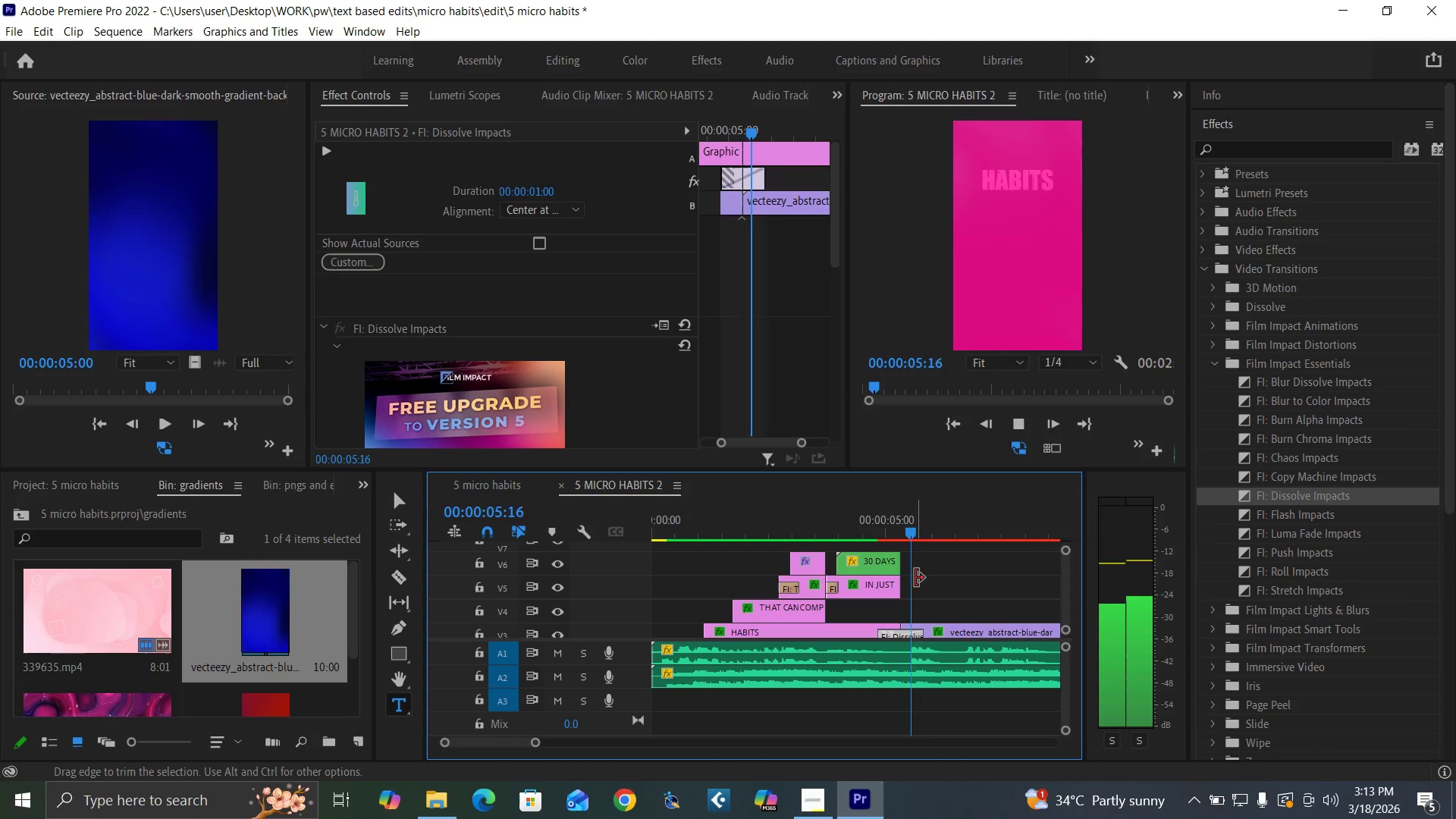 
key(Space)
 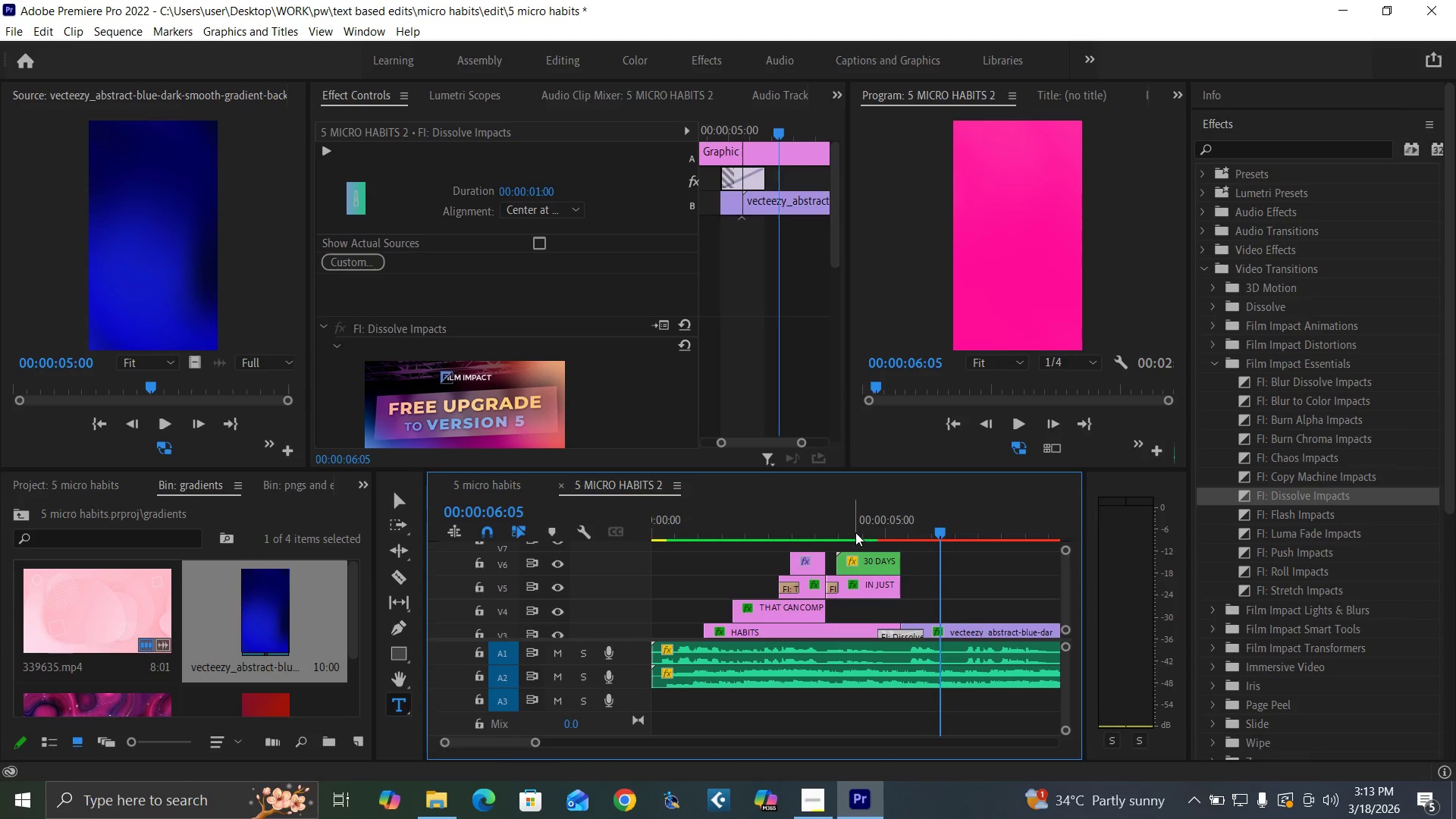 
left_click([861, 523])
 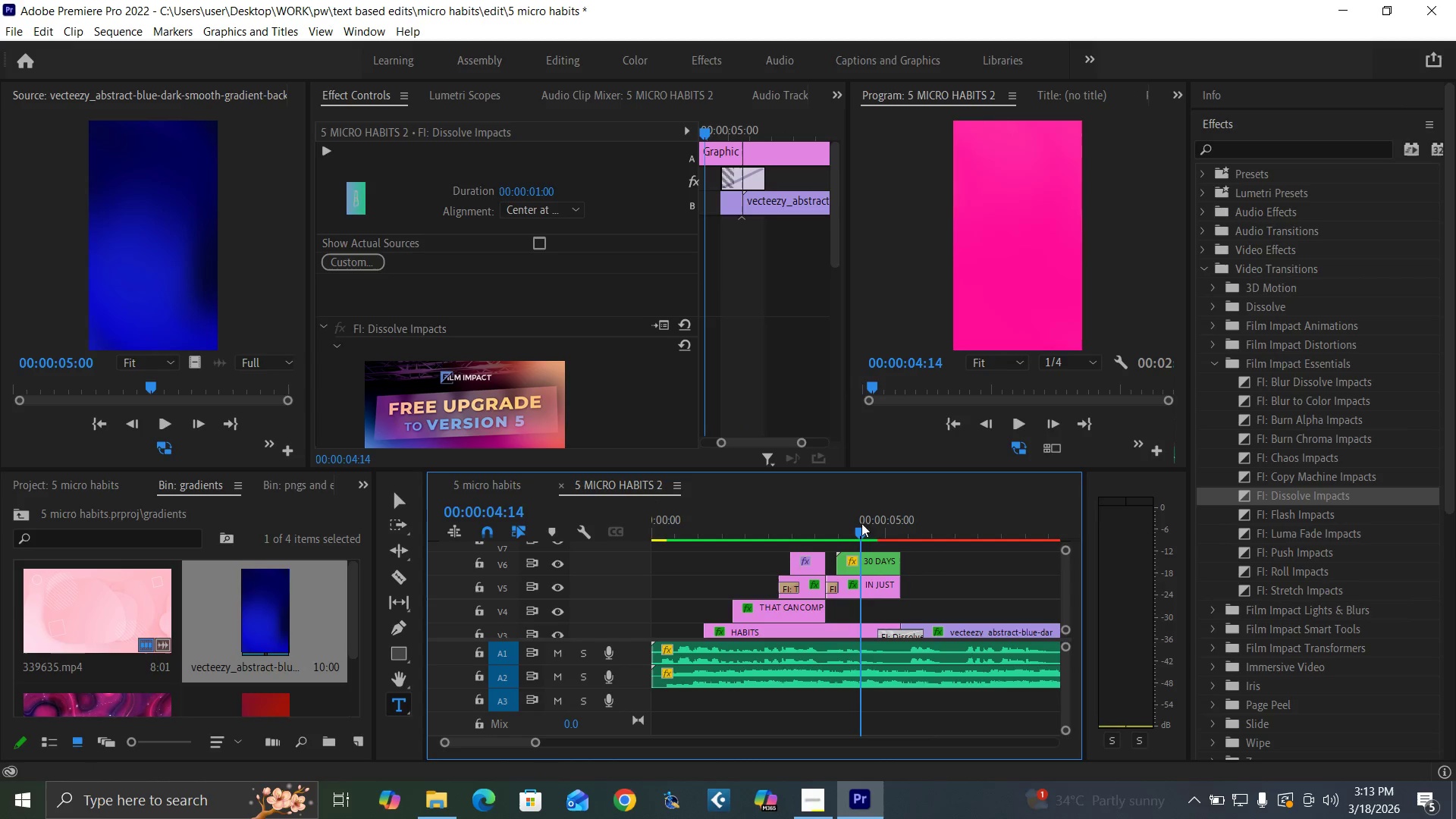 
key(Space)
 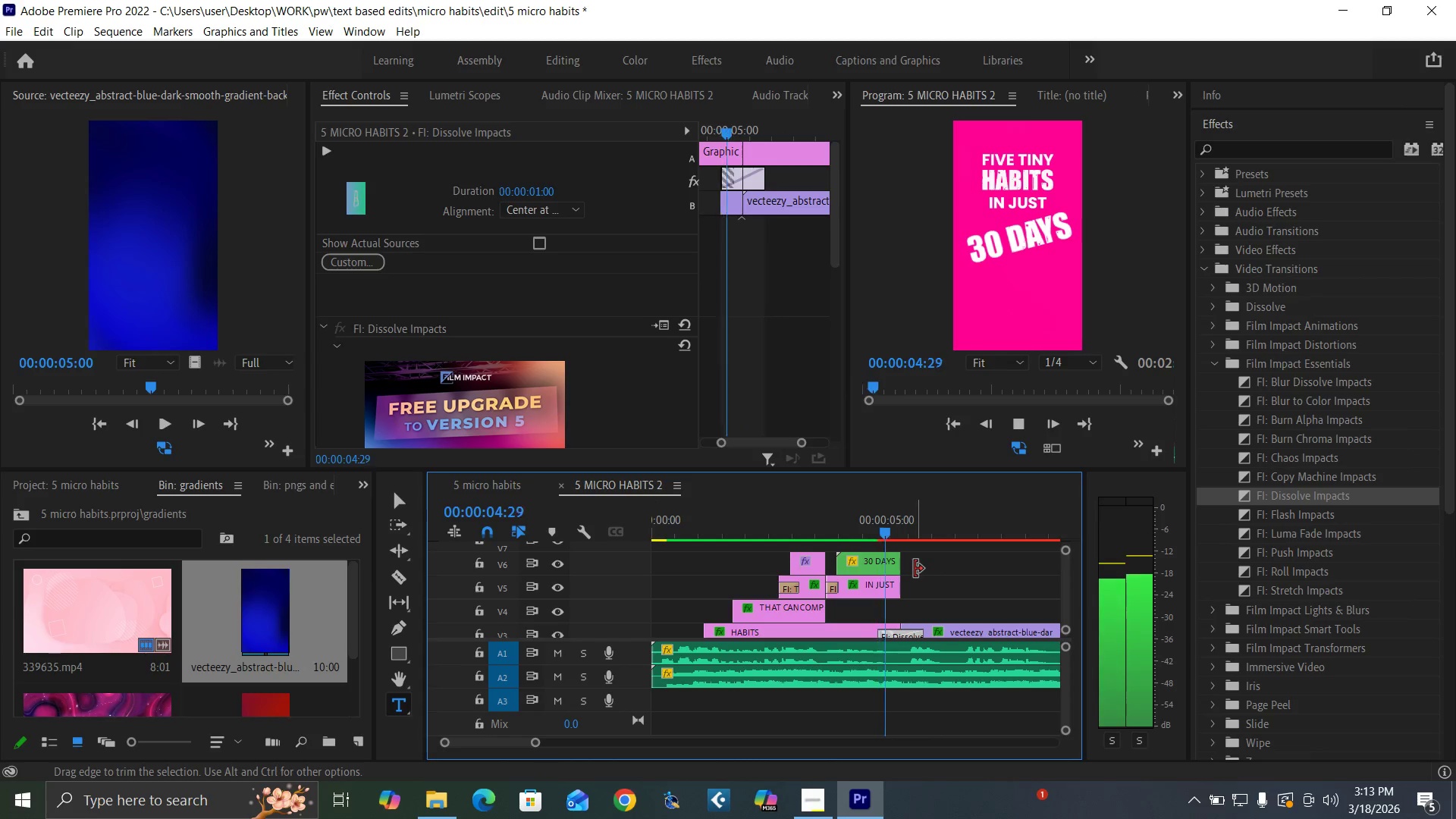 
key(Space)
 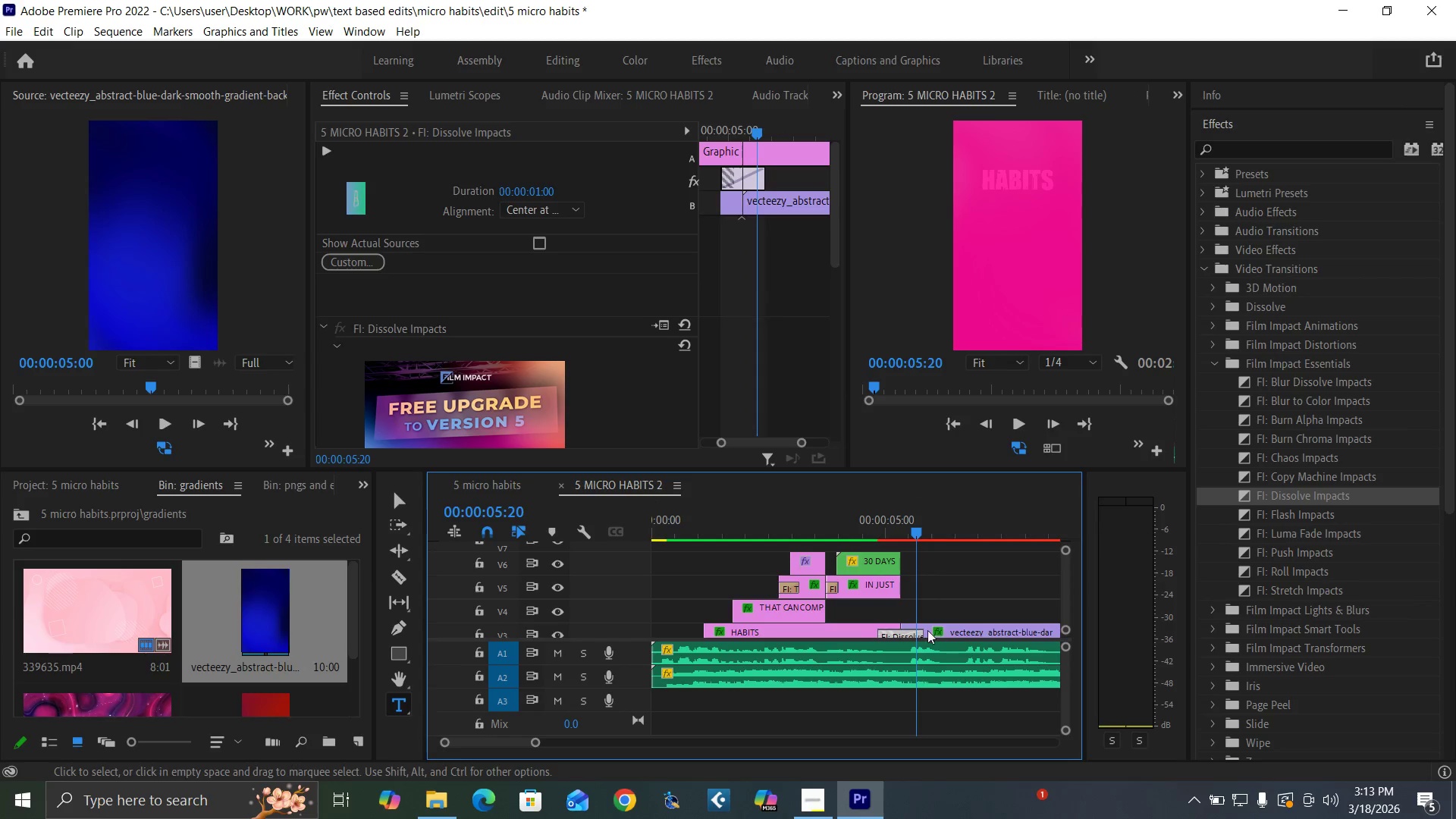 
left_click([905, 629])
 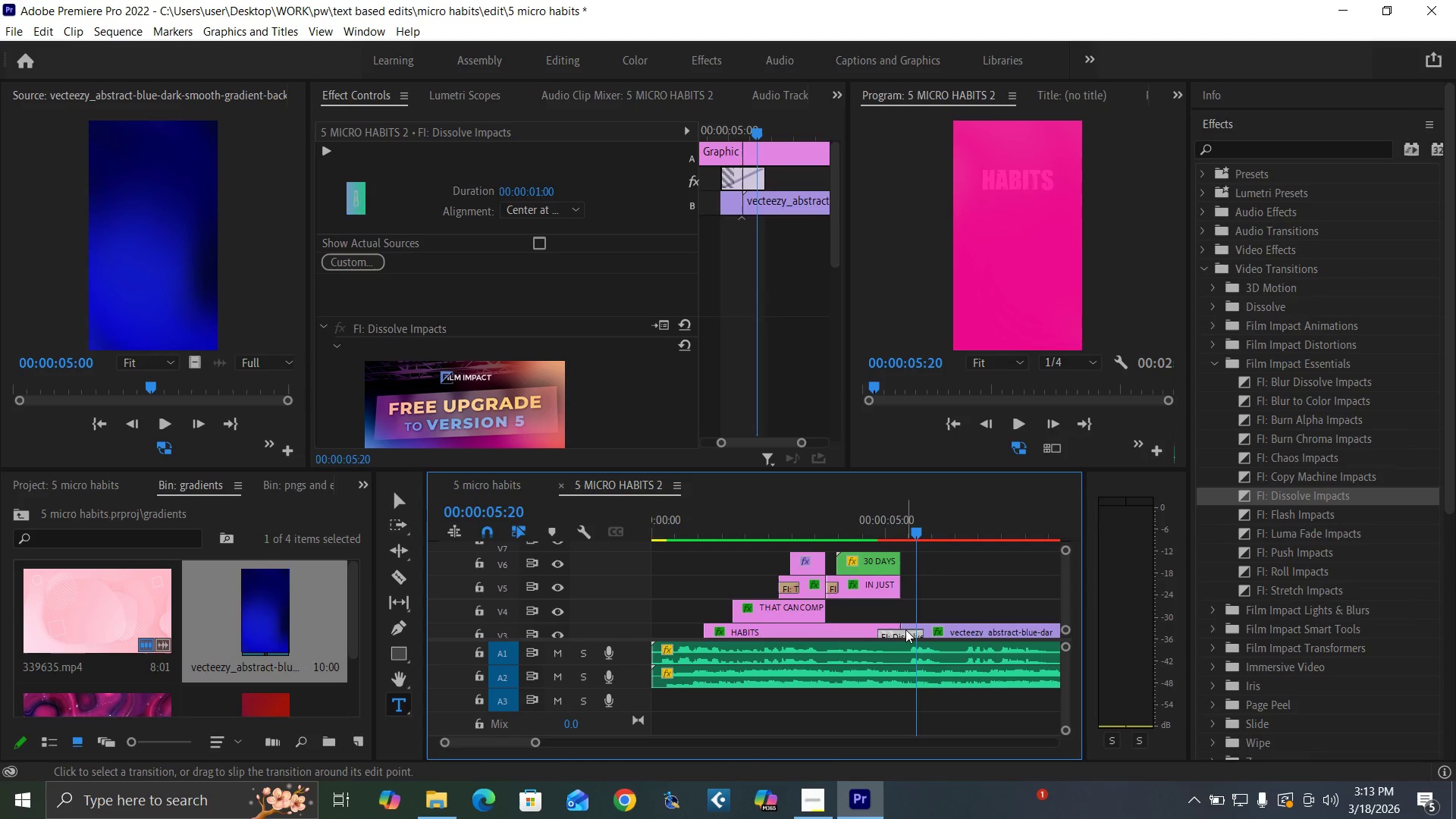 
key(Delete)
 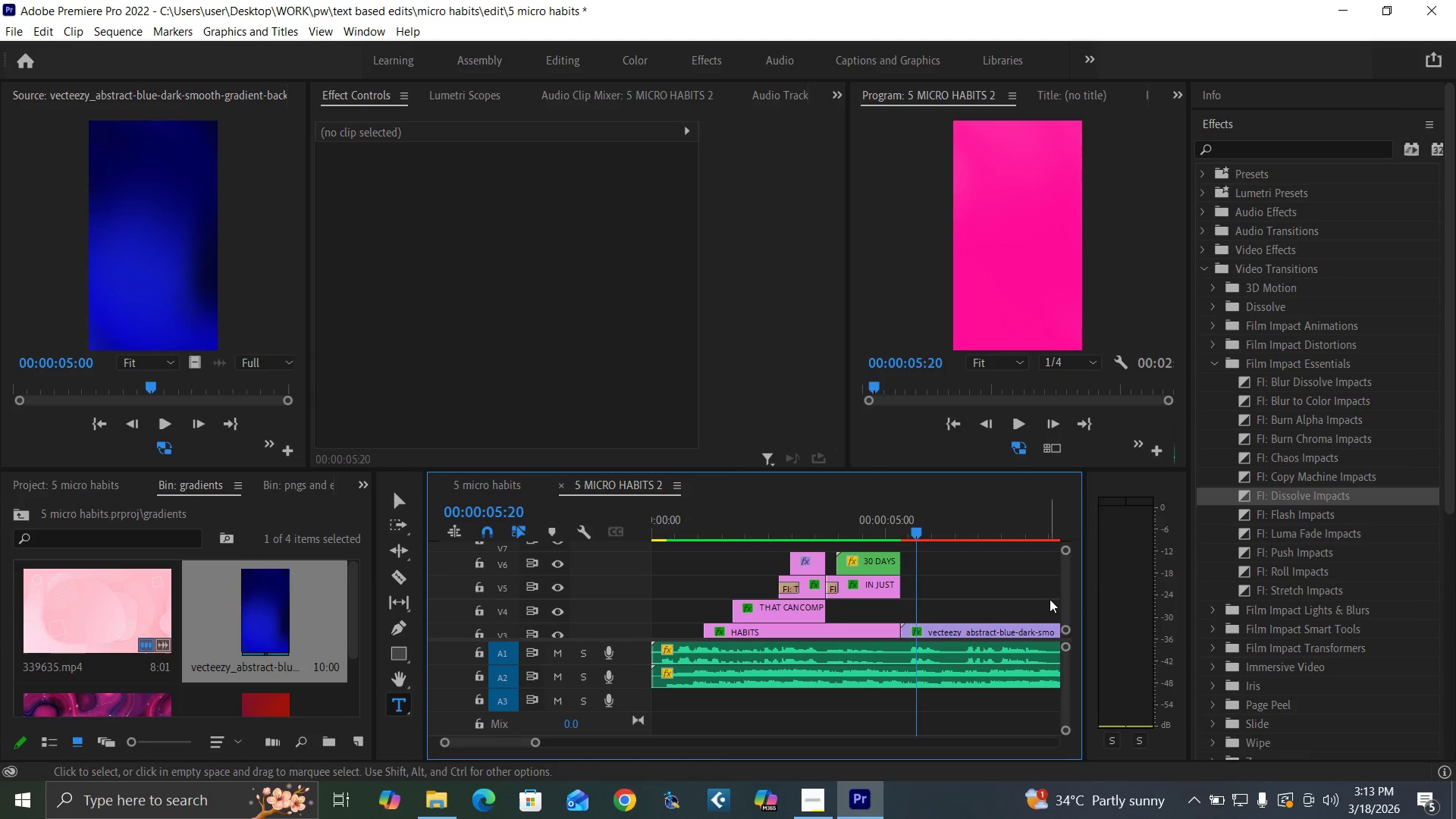 
left_click_drag(start_coordinate=[1067, 606], to_coordinate=[1068, 630])
 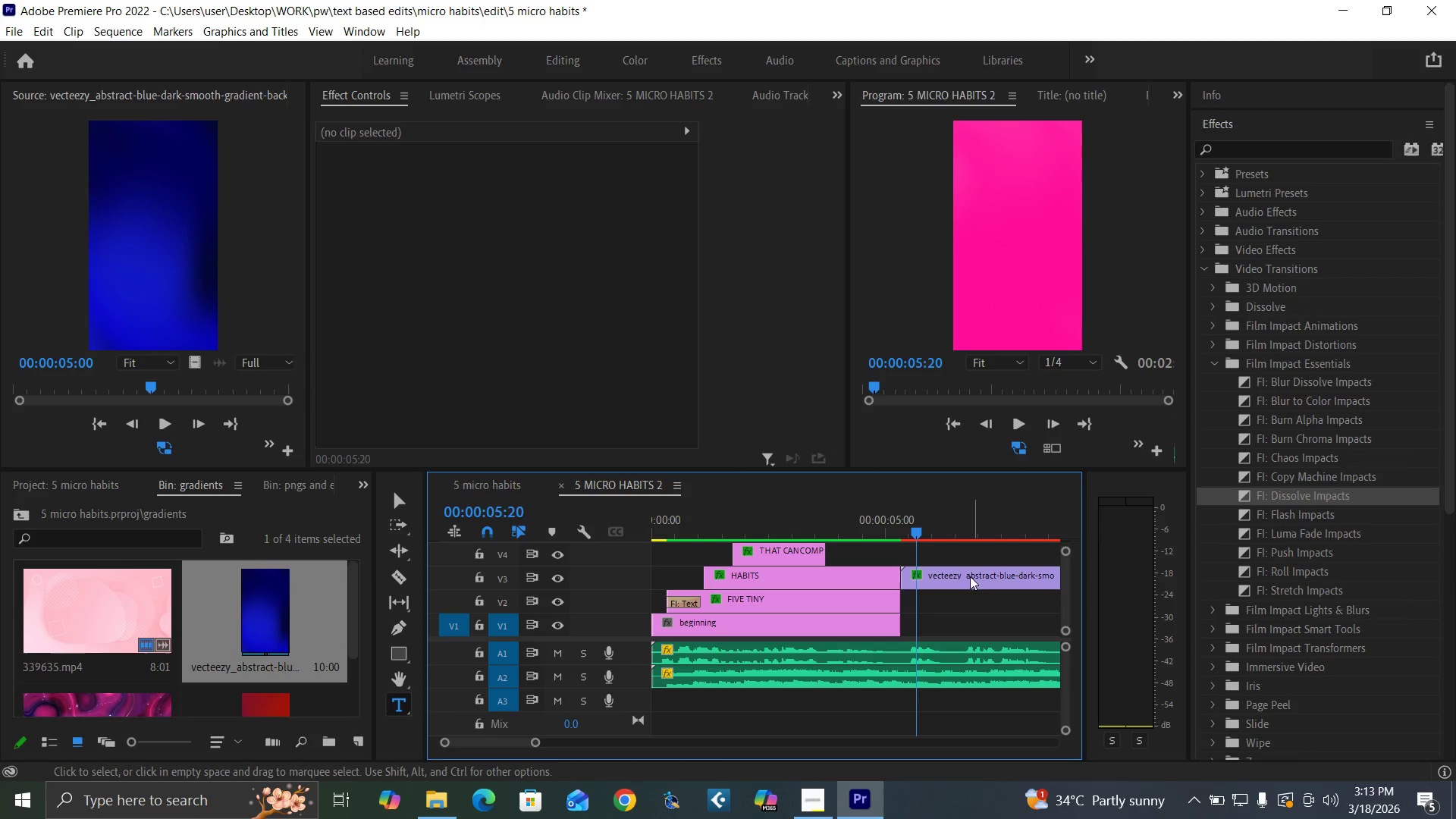 
left_click_drag(start_coordinate=[968, 573], to_coordinate=[963, 620])
 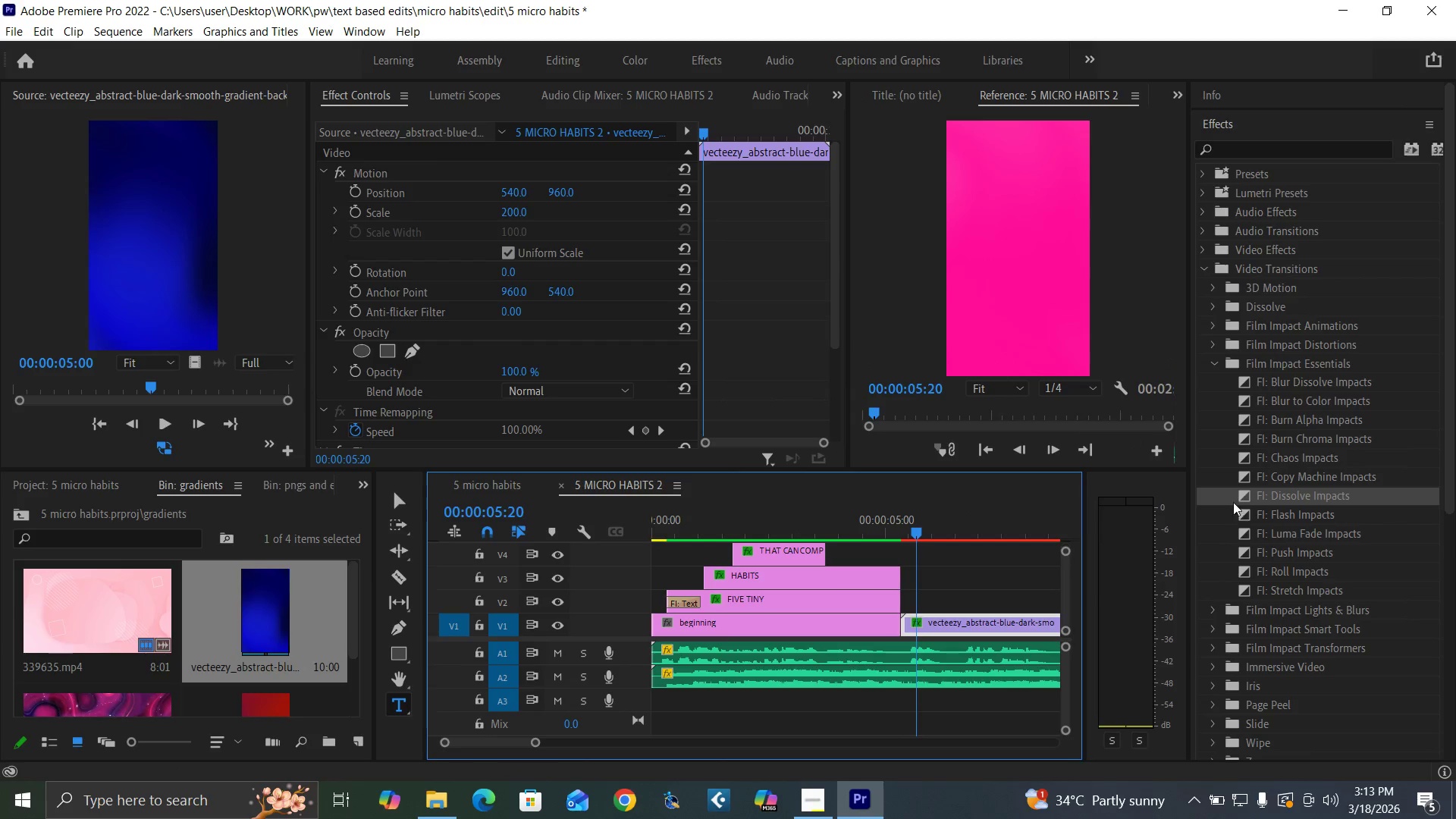 
left_click_drag(start_coordinate=[1243, 492], to_coordinate=[891, 622])
 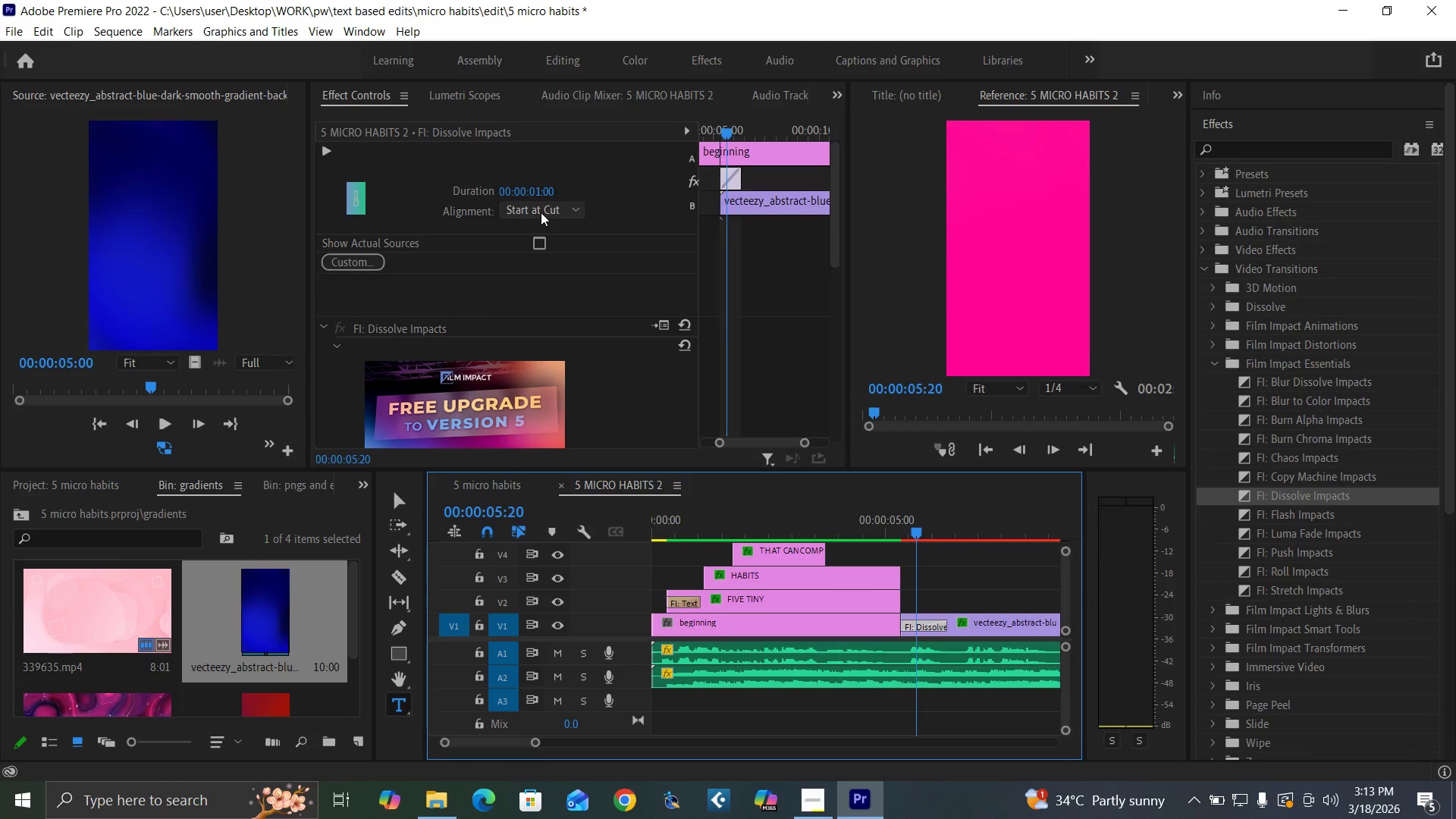 
double_click([541, 222])
 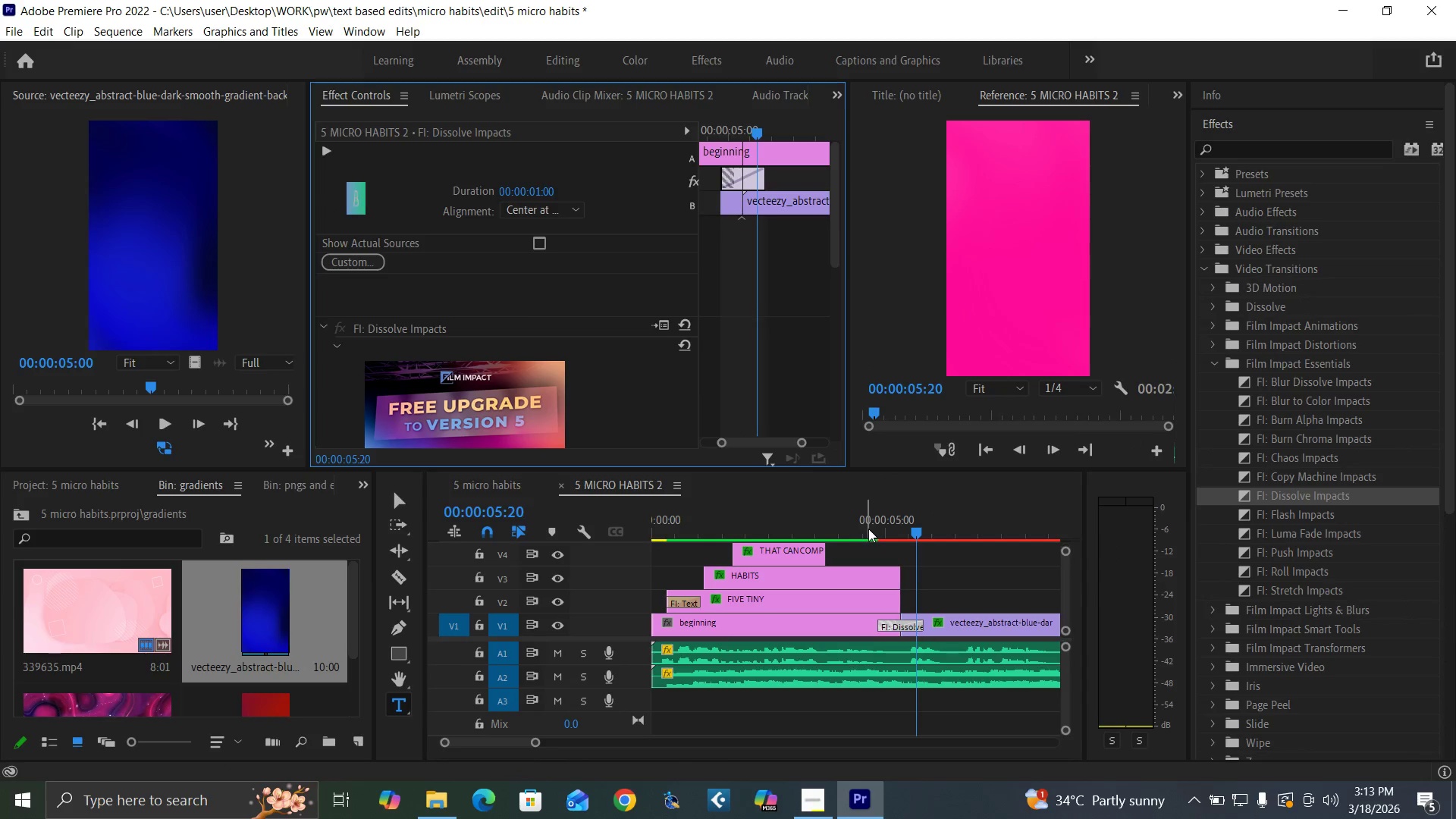 
key(Space)
 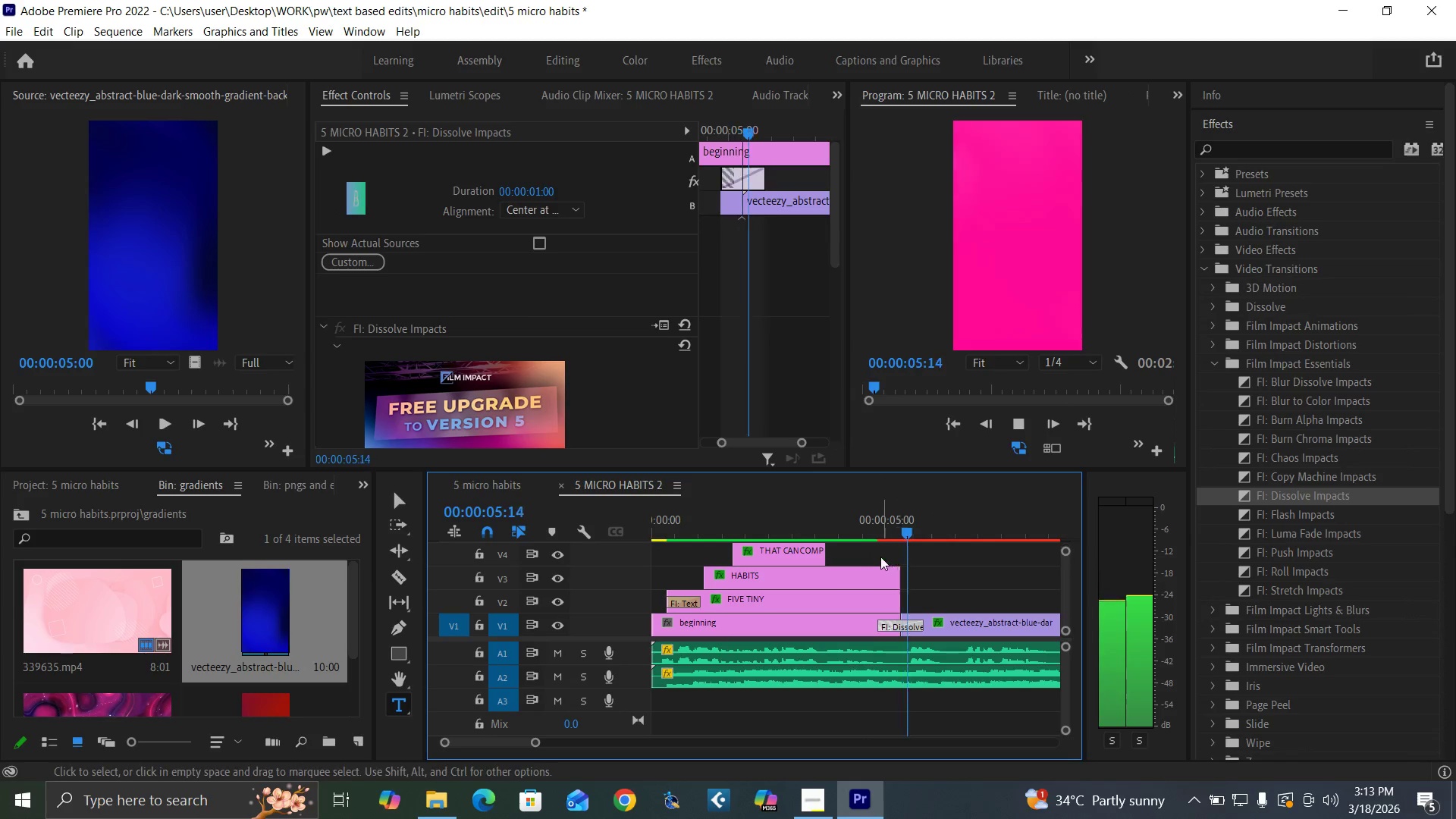 
key(Space)
 